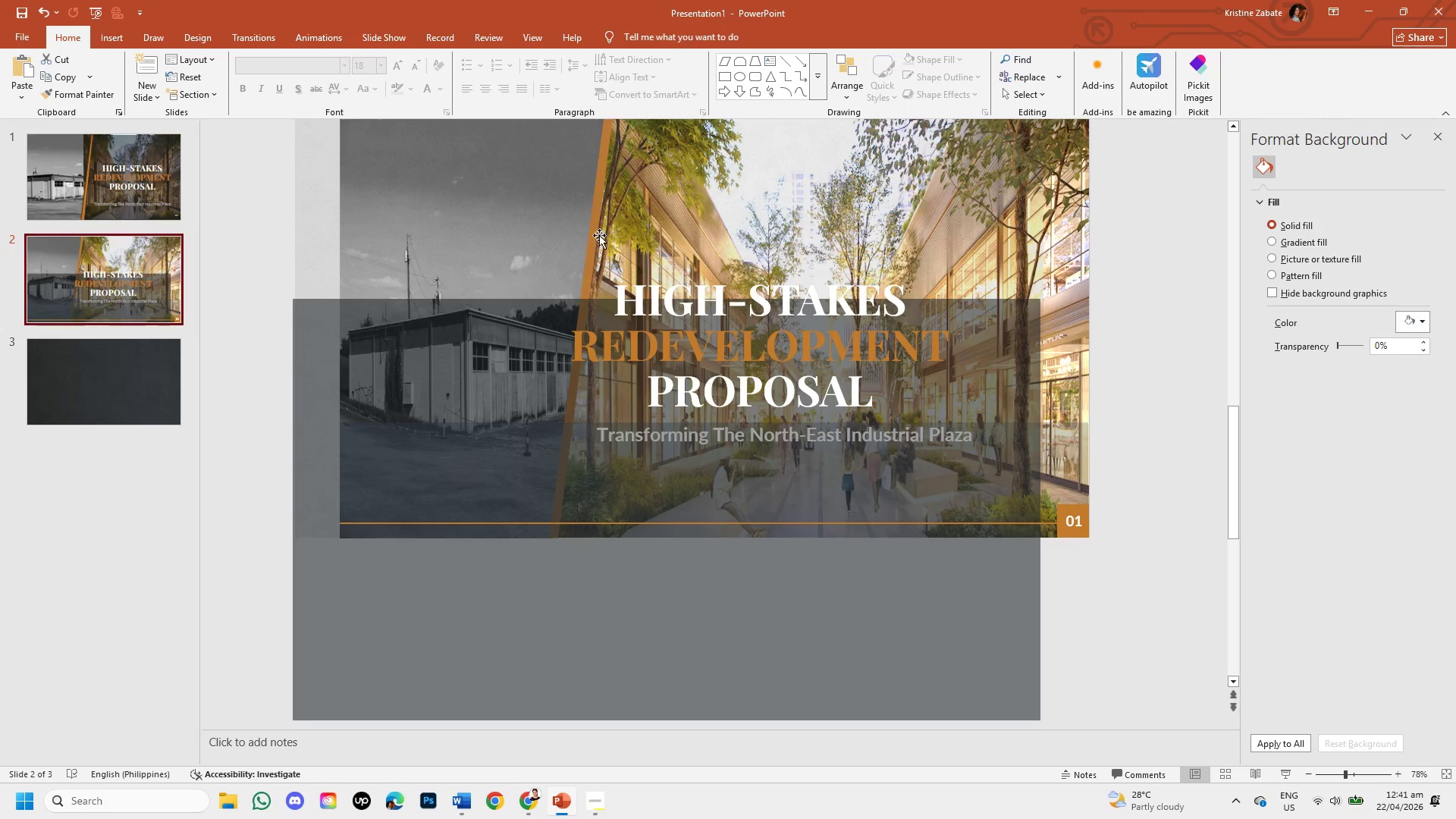 
left_click([549, 215])
 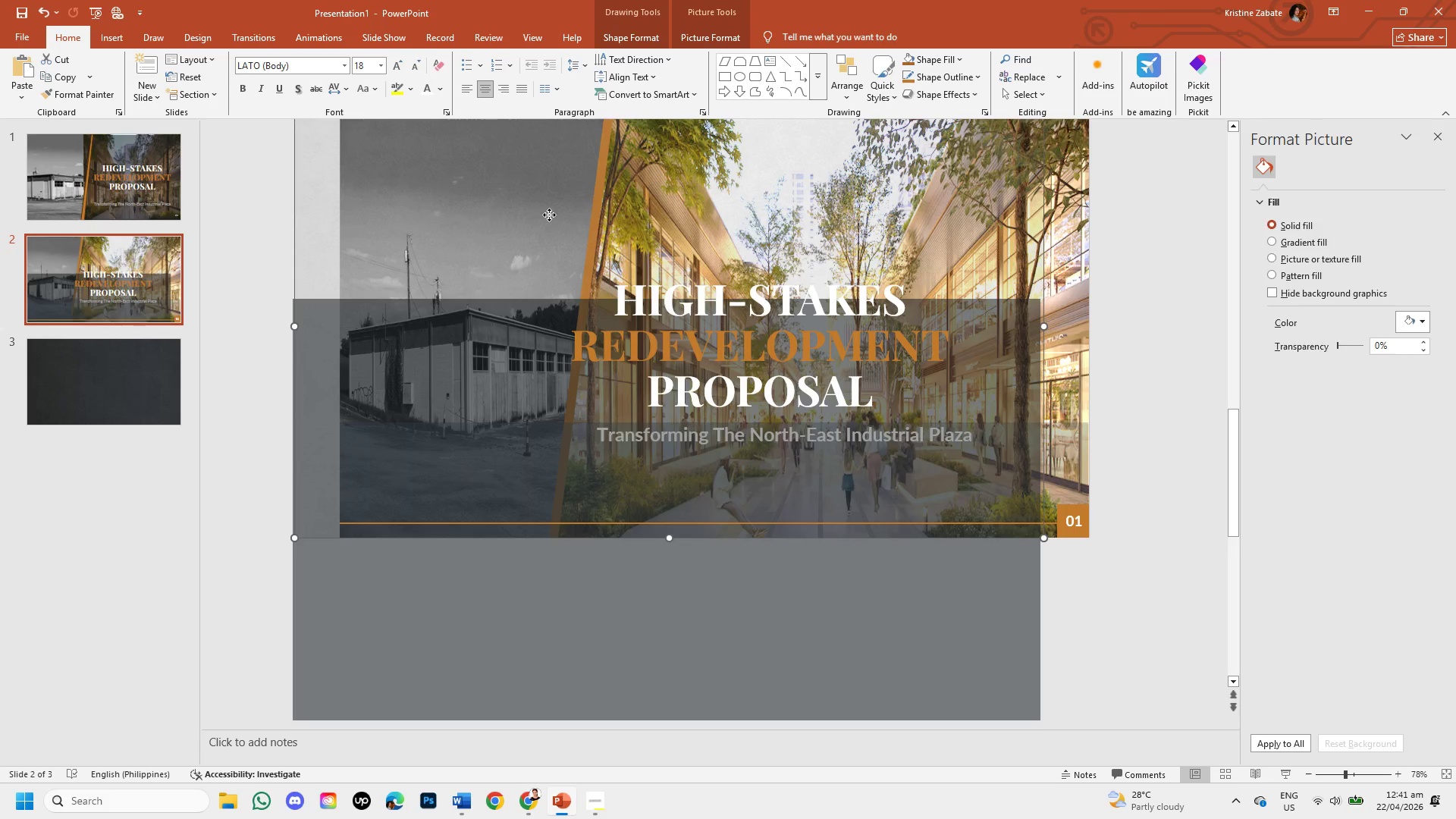 
left_click_drag(start_coordinate=[549, 215], to_coordinate=[591, 215])
 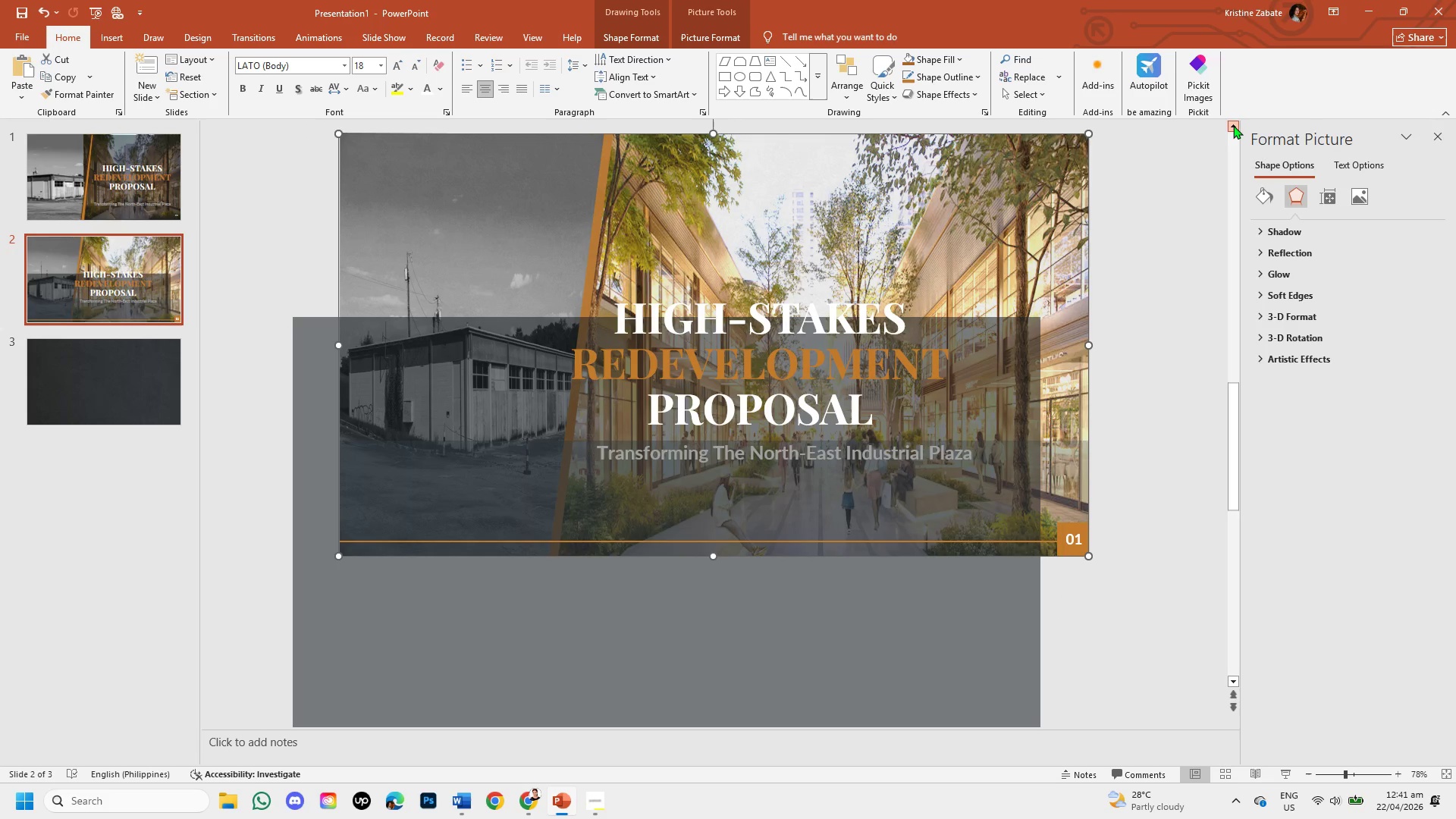 
double_click([1233, 125])
 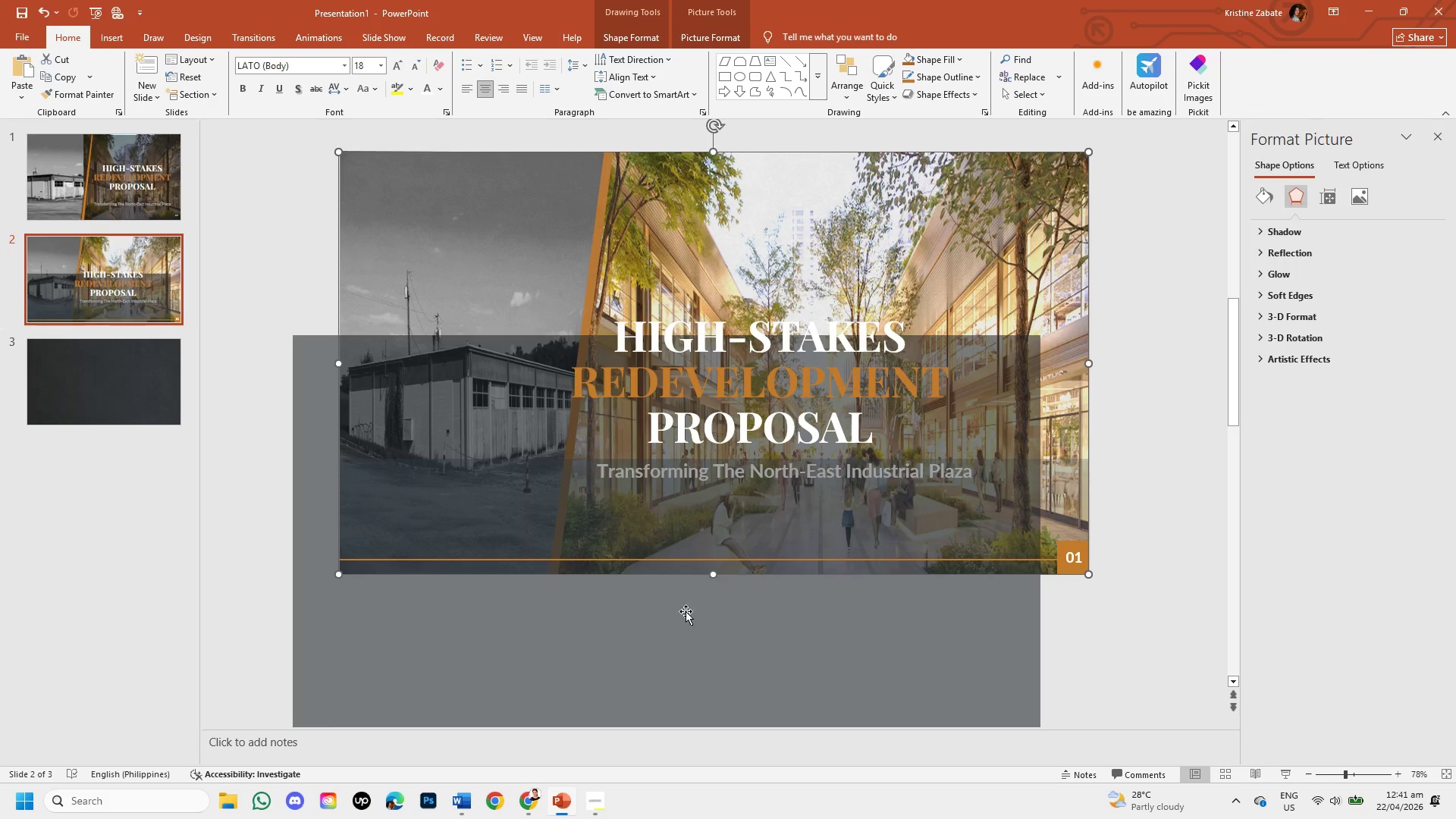 
left_click([689, 617])
 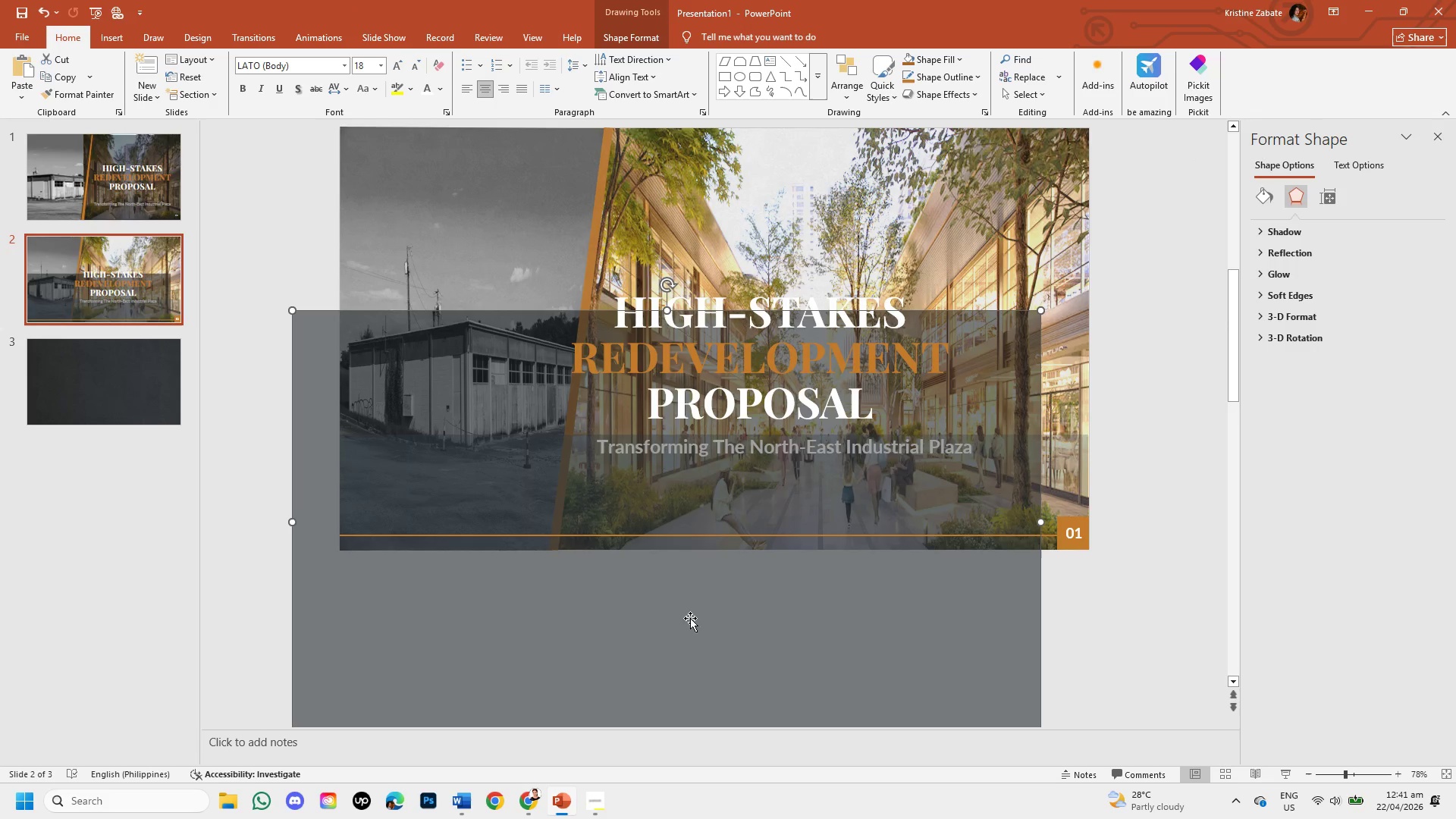 
left_click_drag(start_coordinate=[690, 618], to_coordinate=[737, 436])
 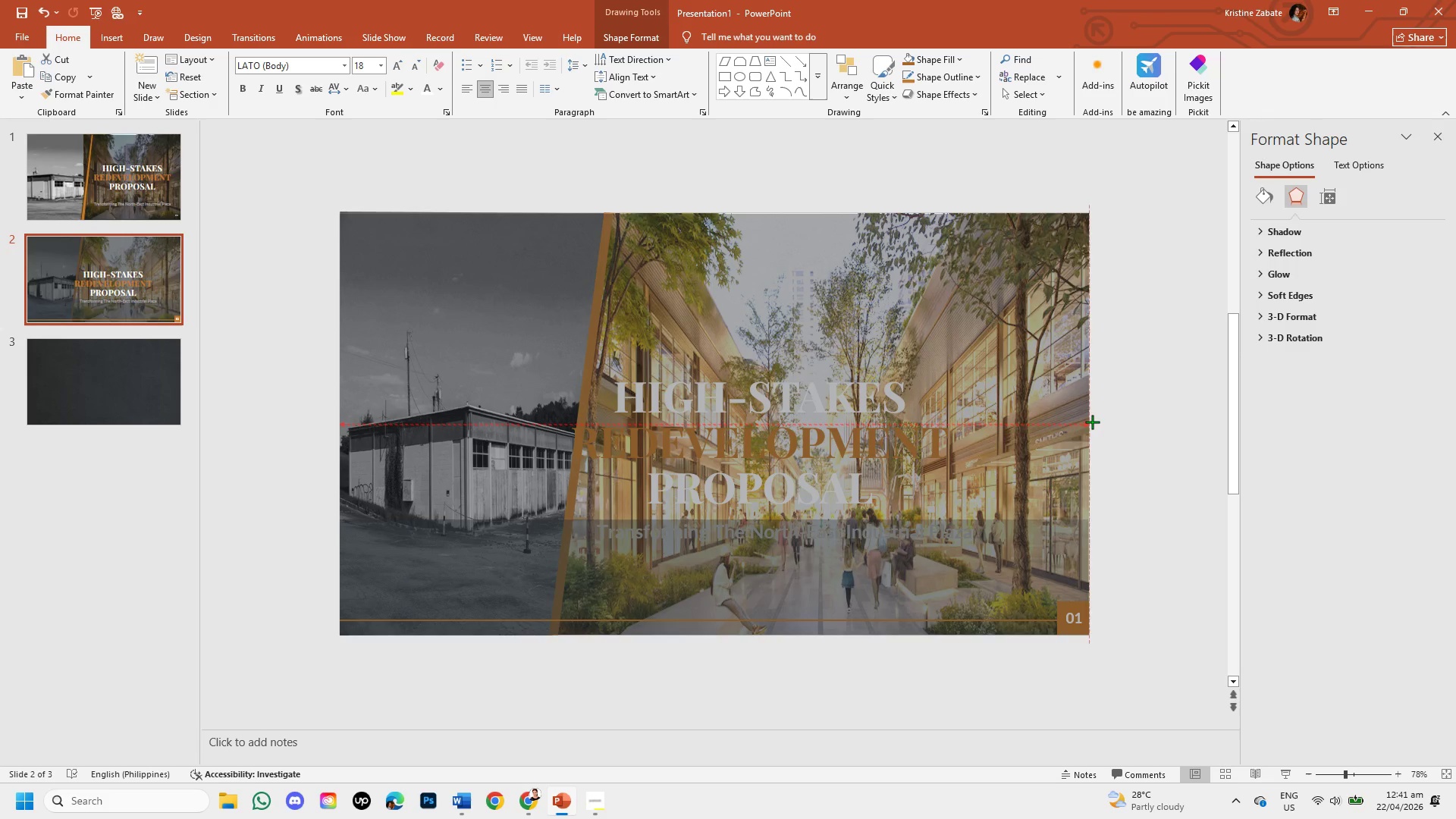 
left_click([1131, 448])
 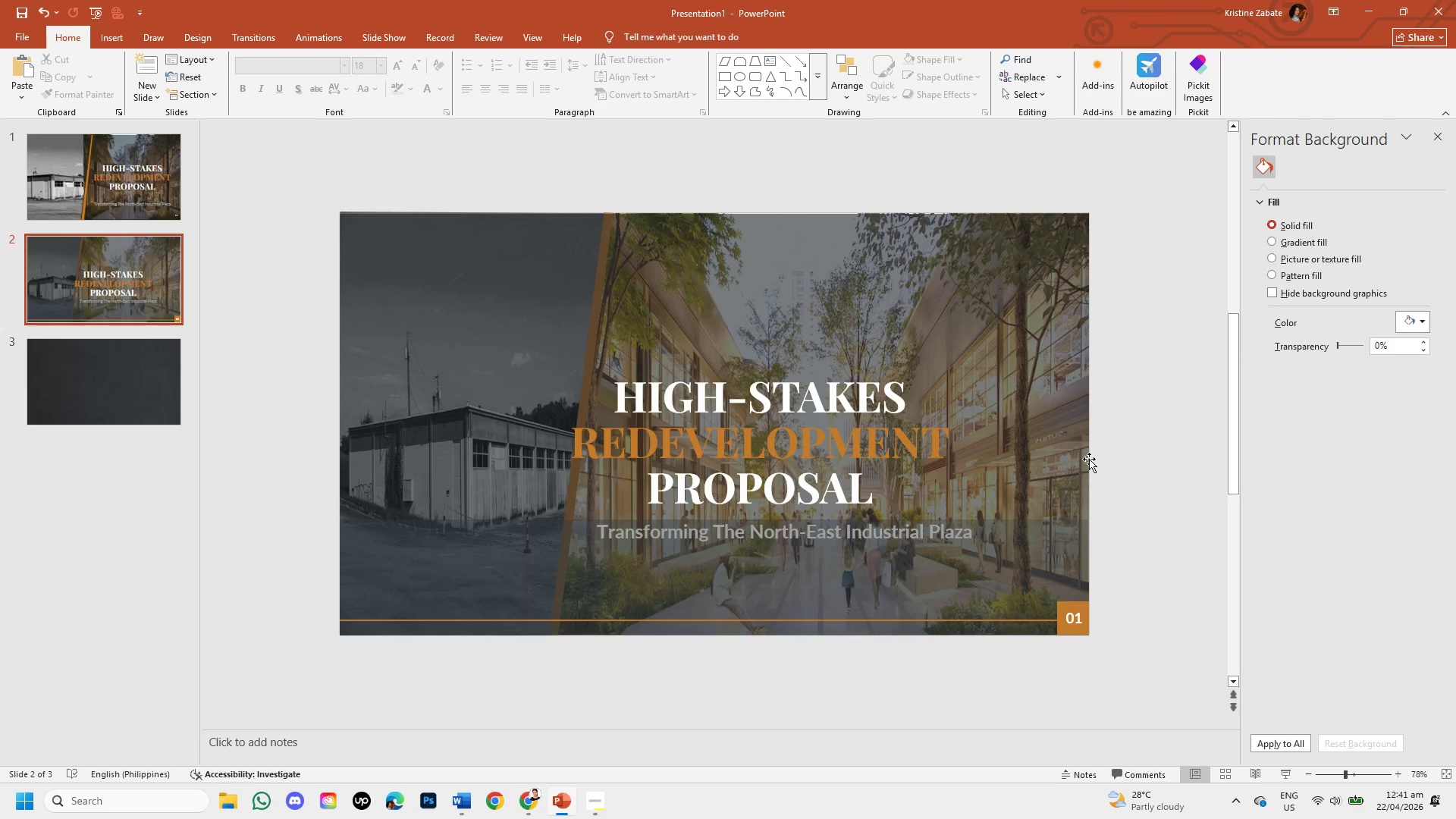 
left_click([811, 312])
 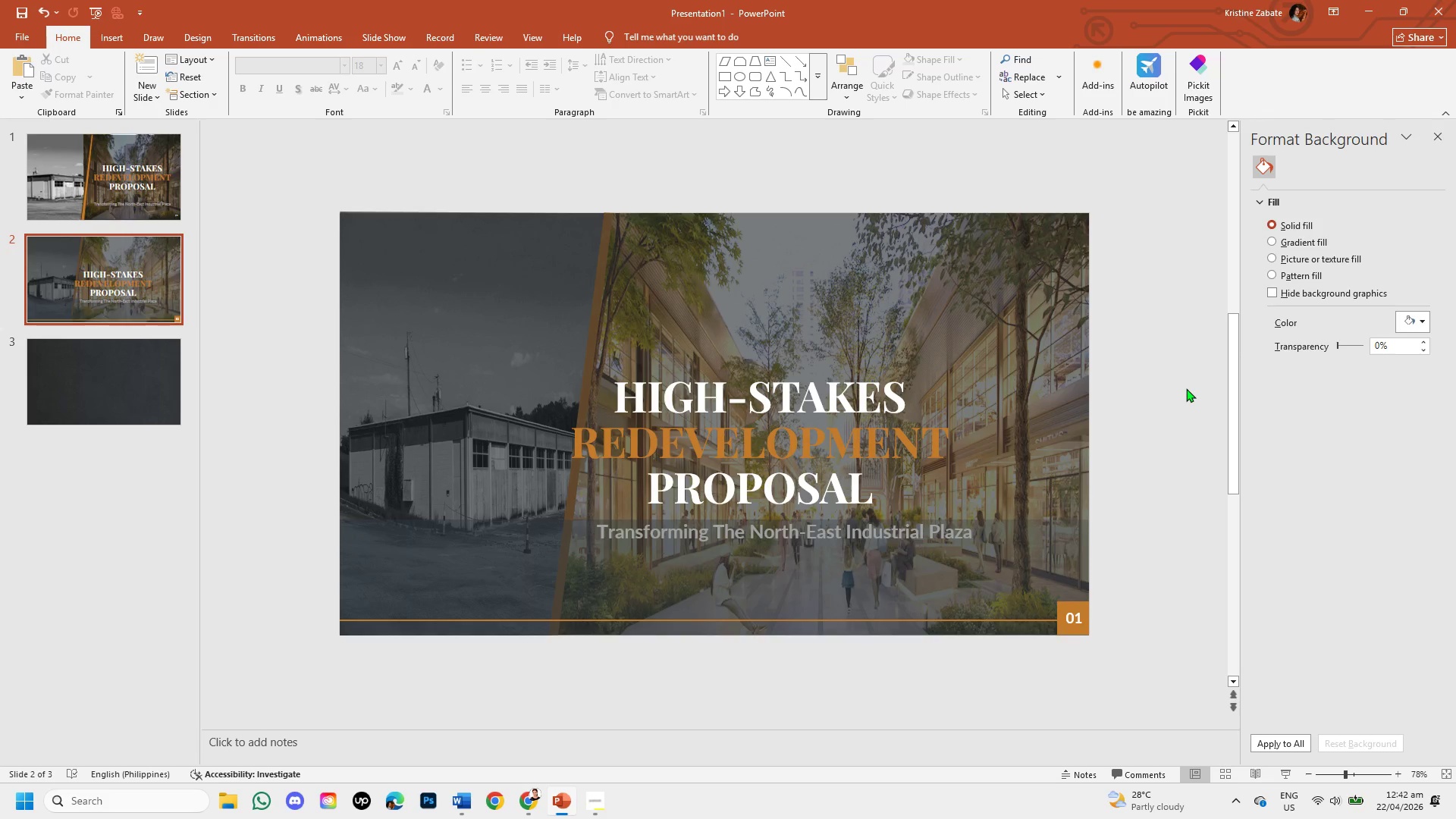 
wait(12.67)
 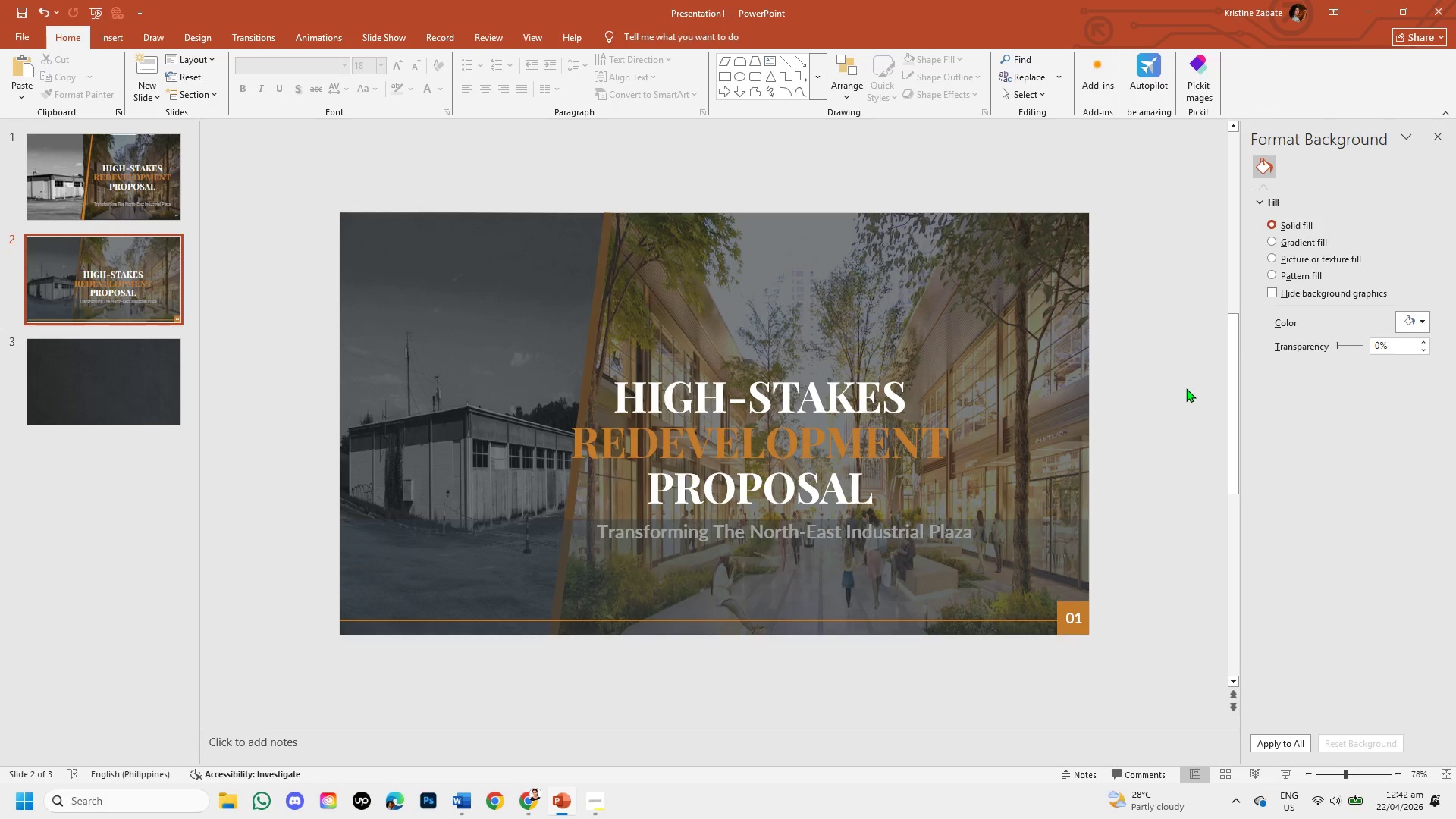 
left_click([526, 792])
 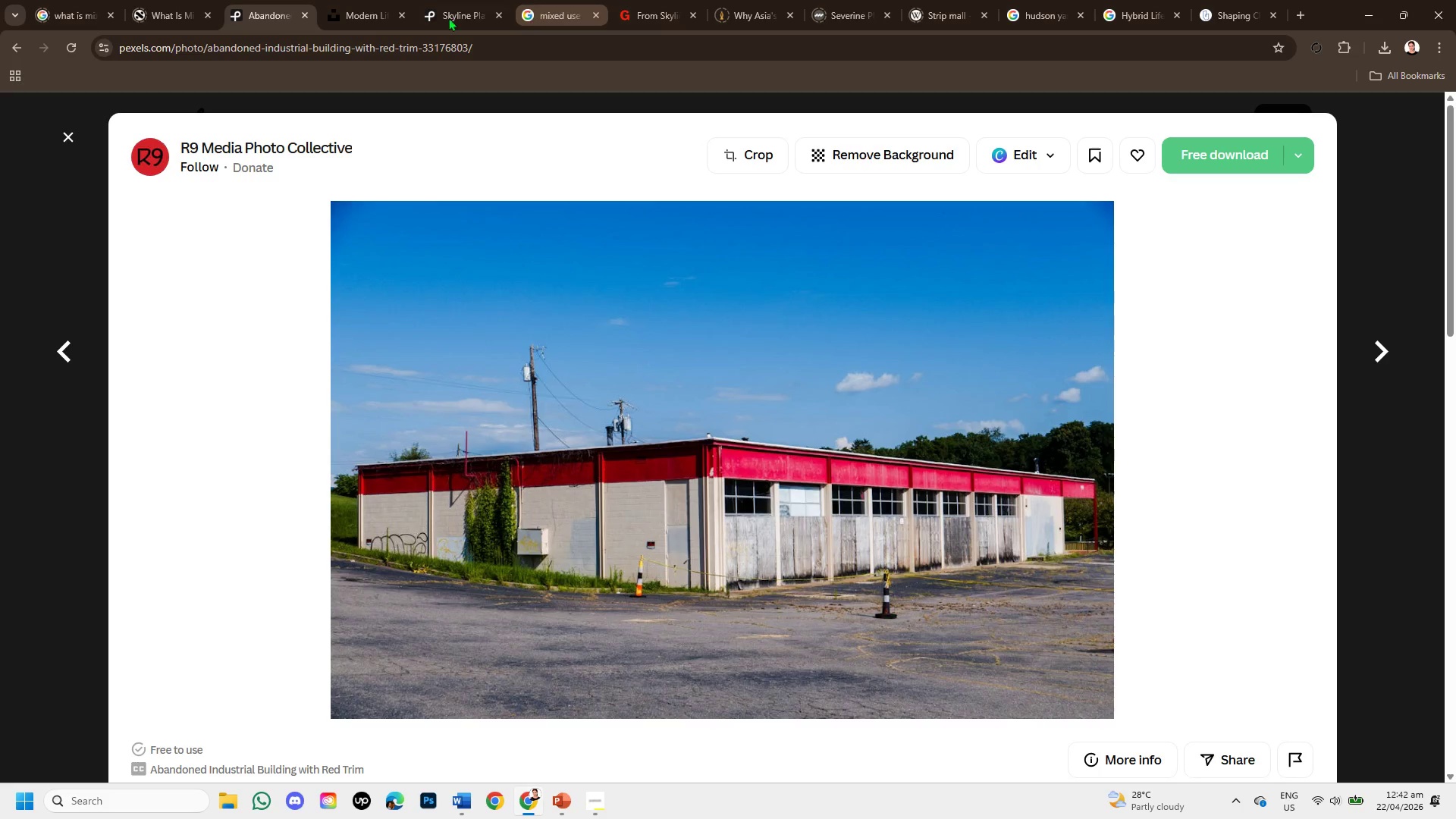 
left_click([358, 7])
 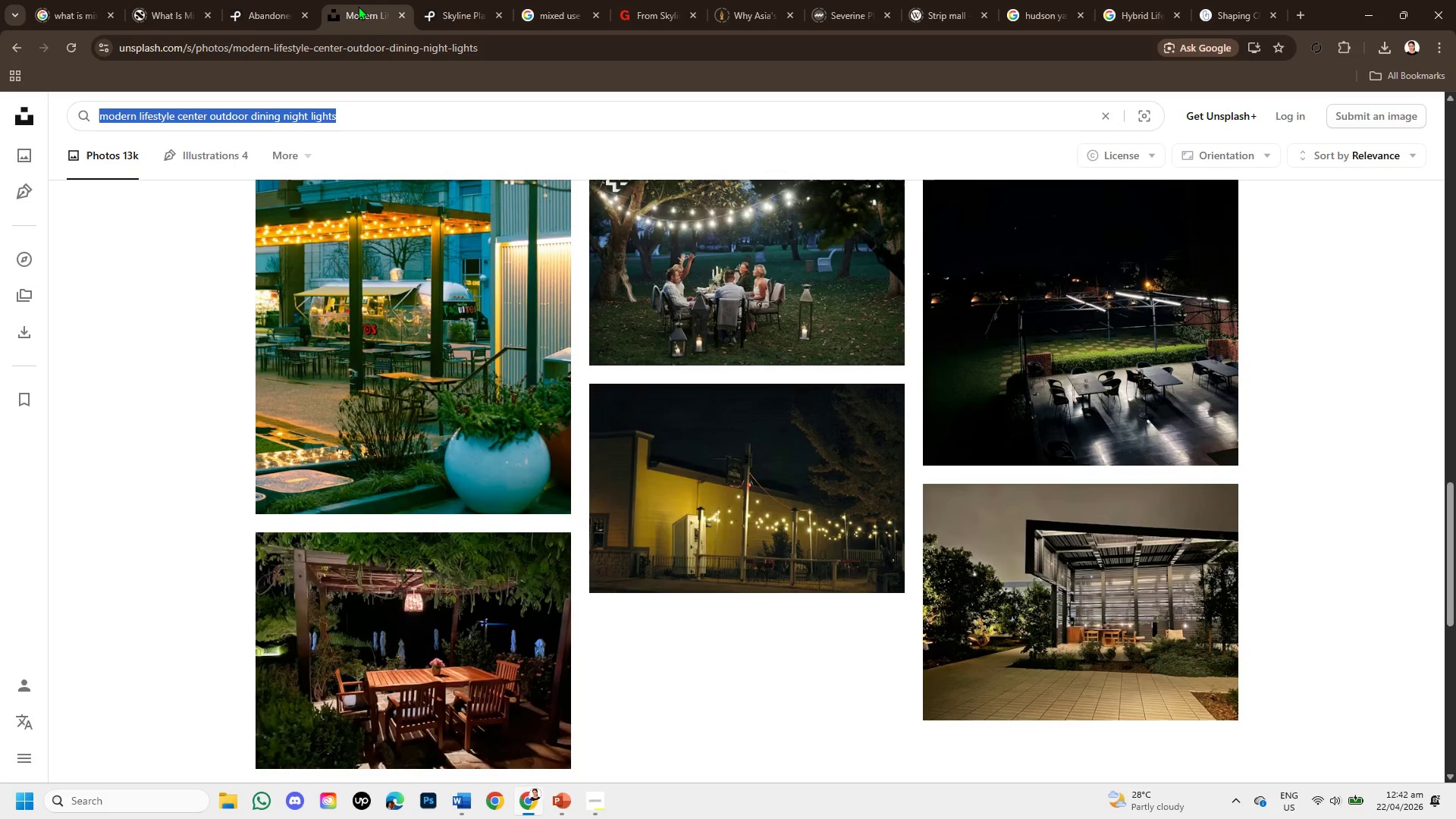 
mouse_move([711, 227])
 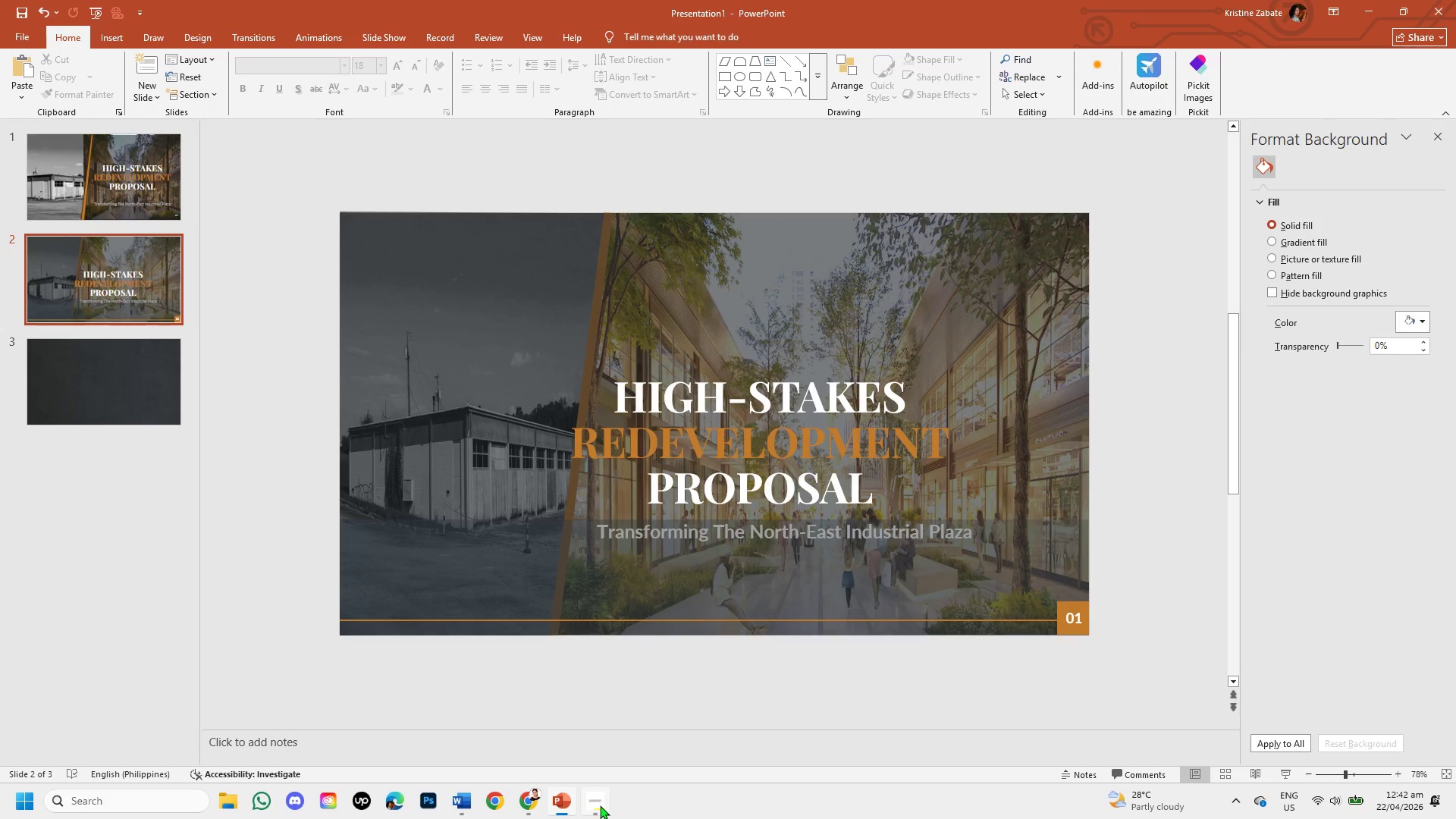 
left_click([536, 800])
 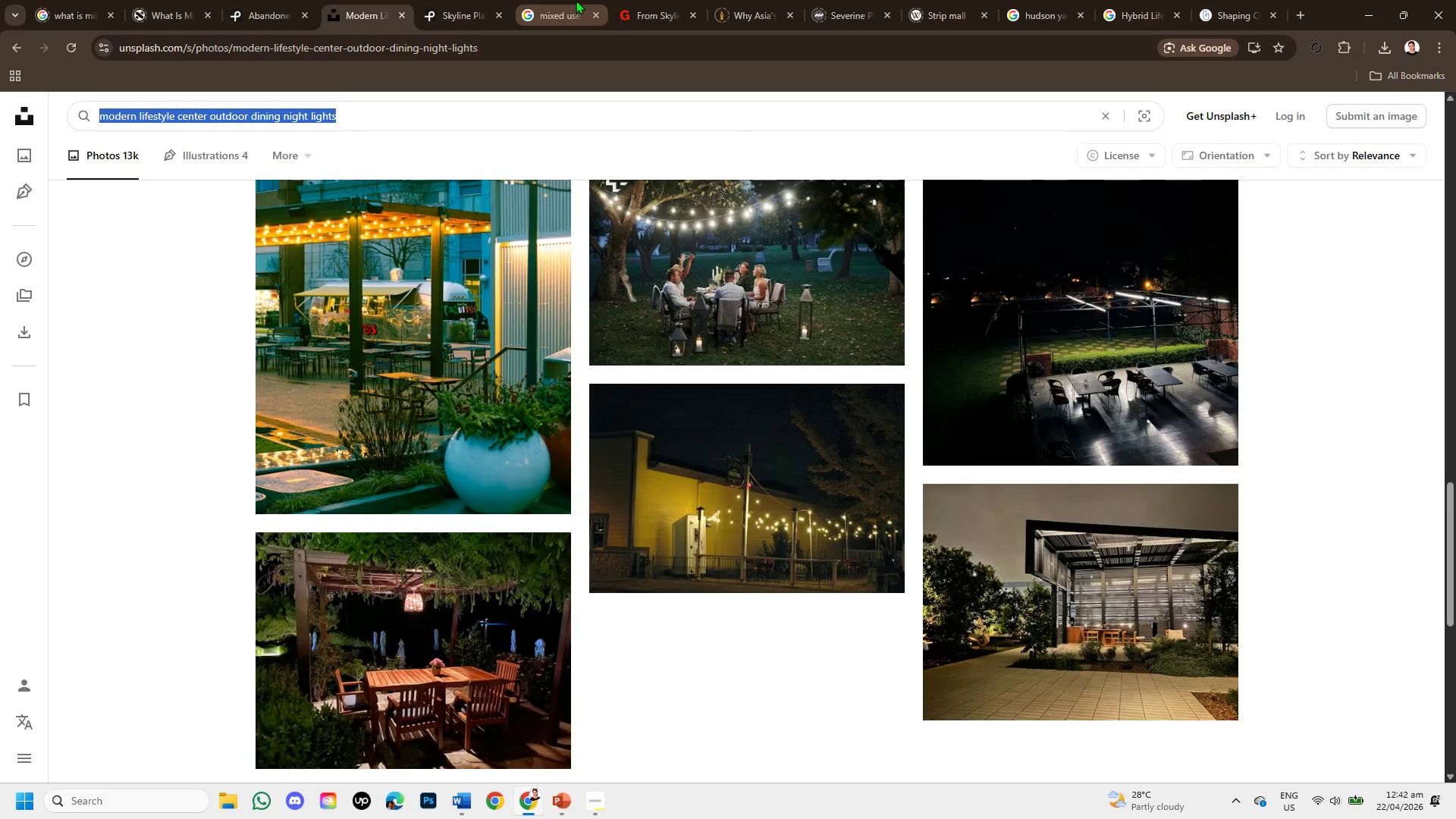 
left_click([574, 0])
 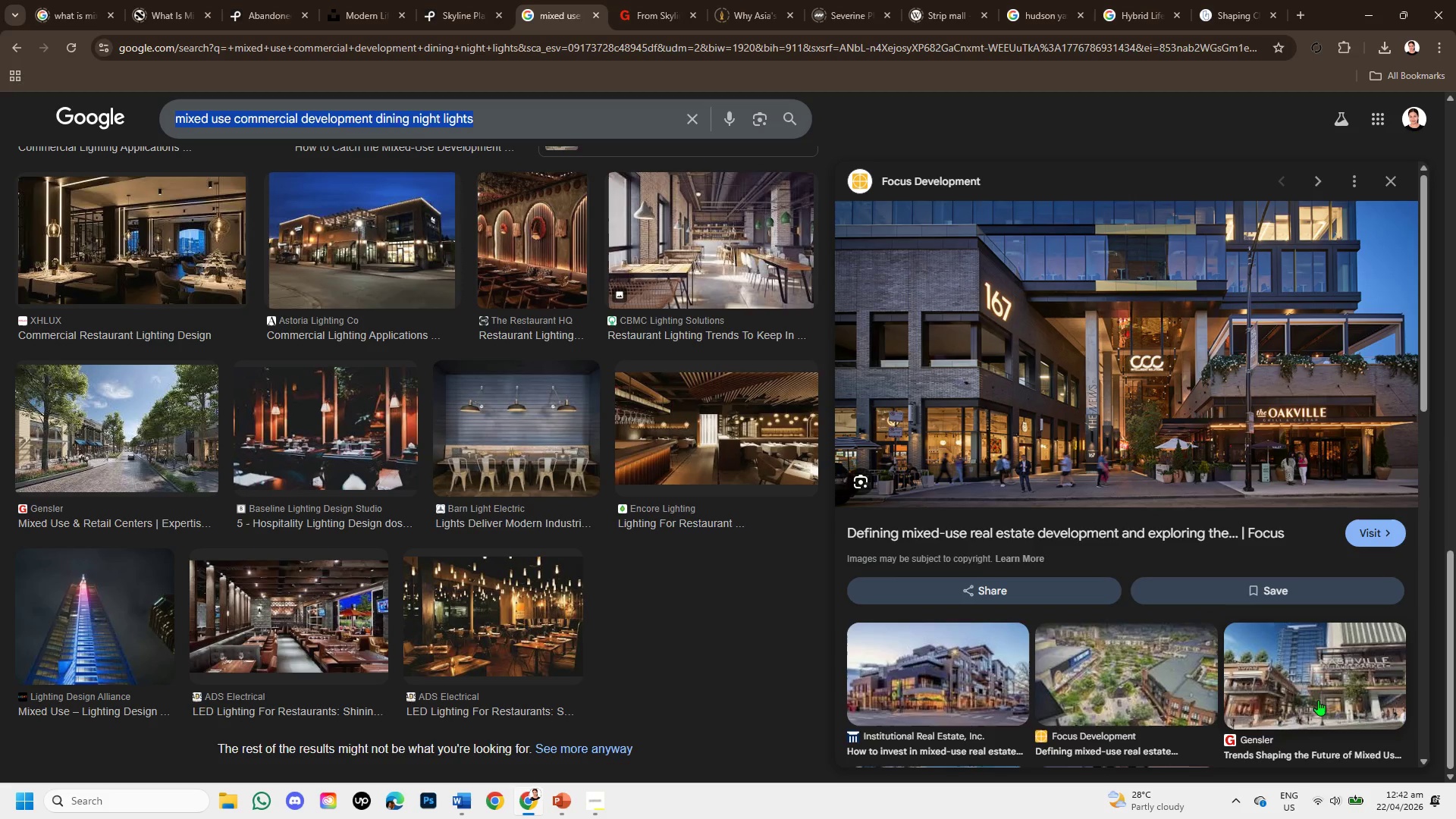 
scroll: coordinate [1220, 556], scroll_direction: up, amount: 4.0
 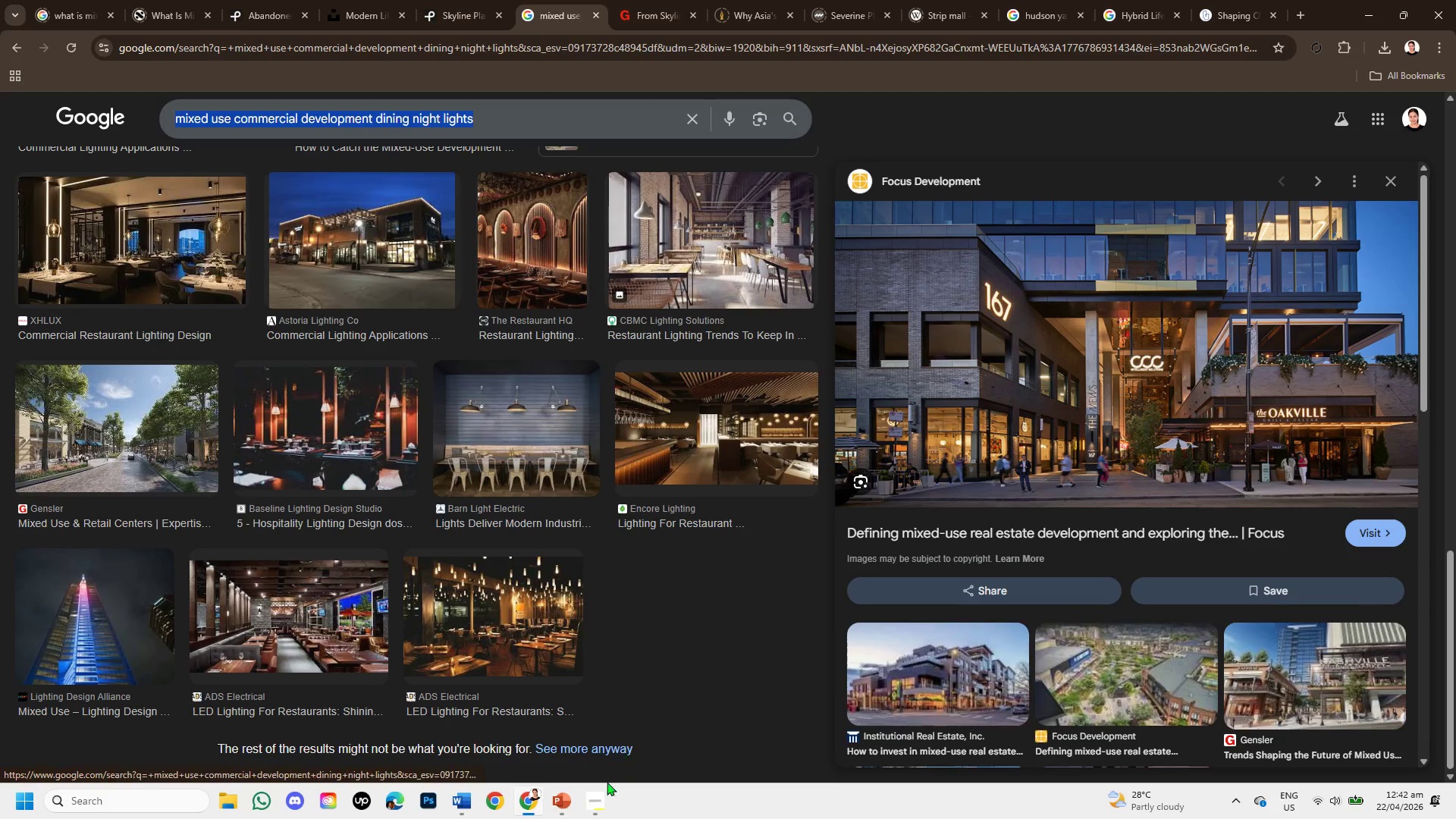 
left_click([457, 795])
 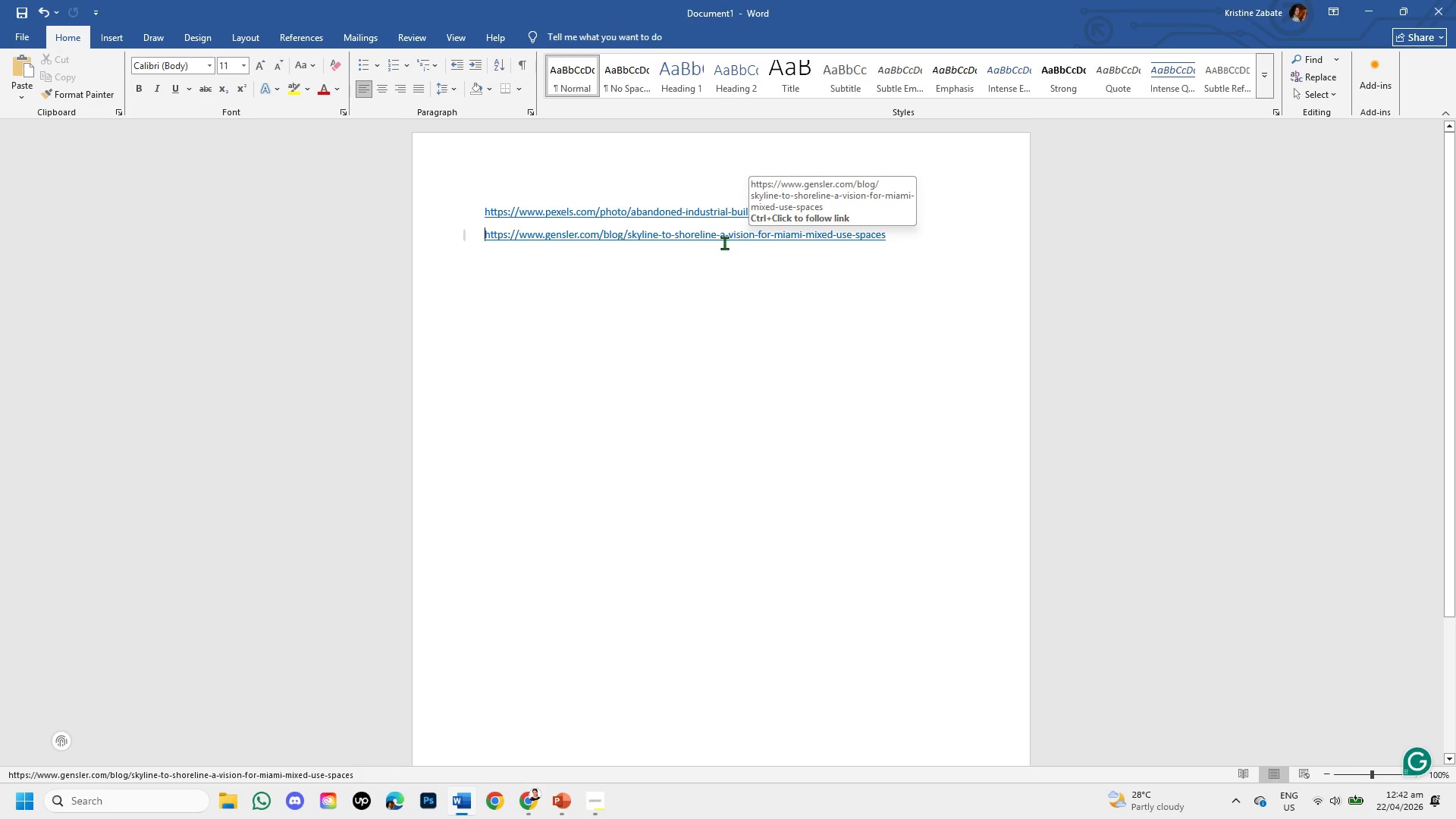 
left_click([721, 238])
 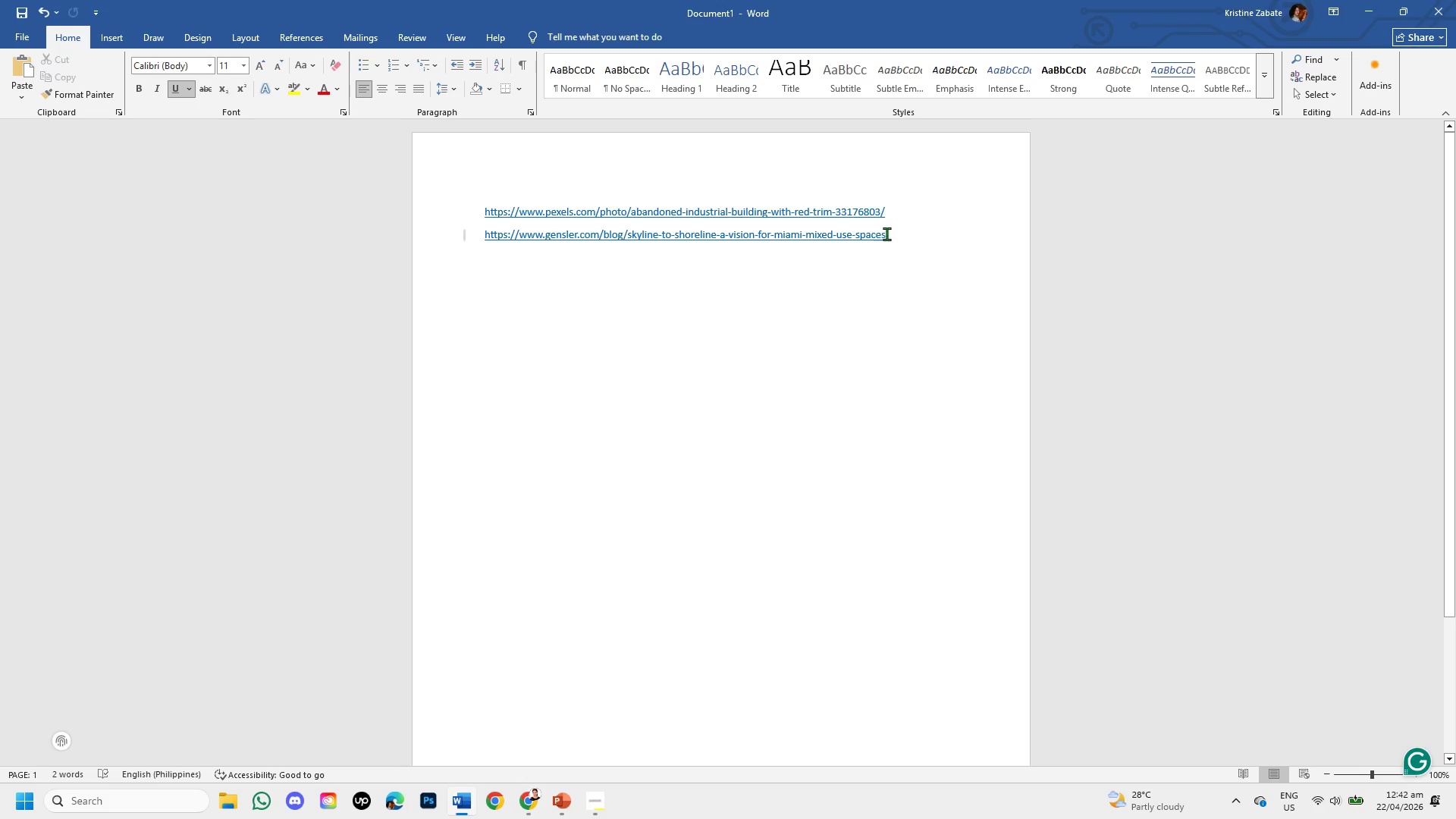 
left_click_drag(start_coordinate=[889, 234], to_coordinate=[479, 233])
 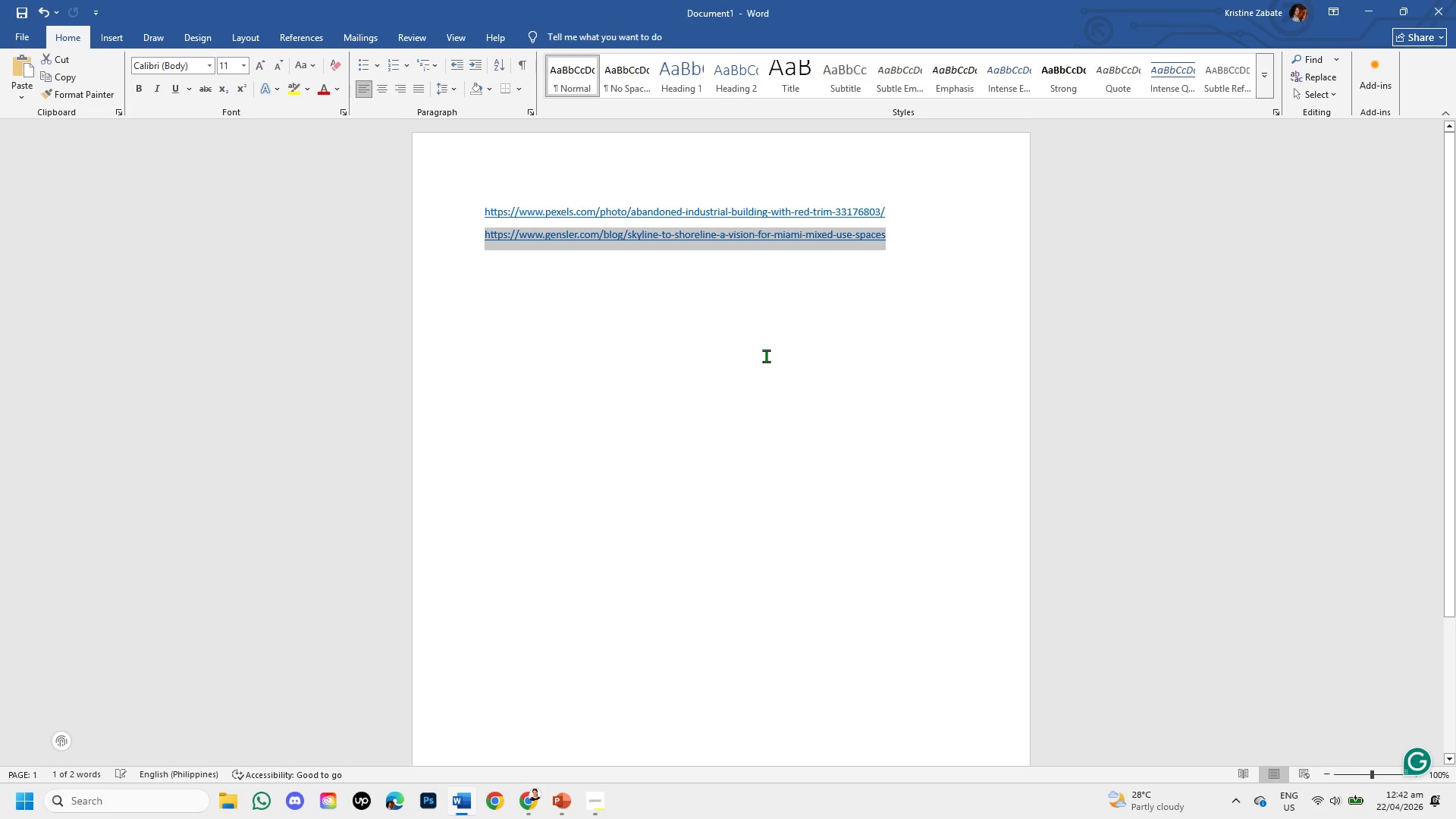 
key(Control+C)
 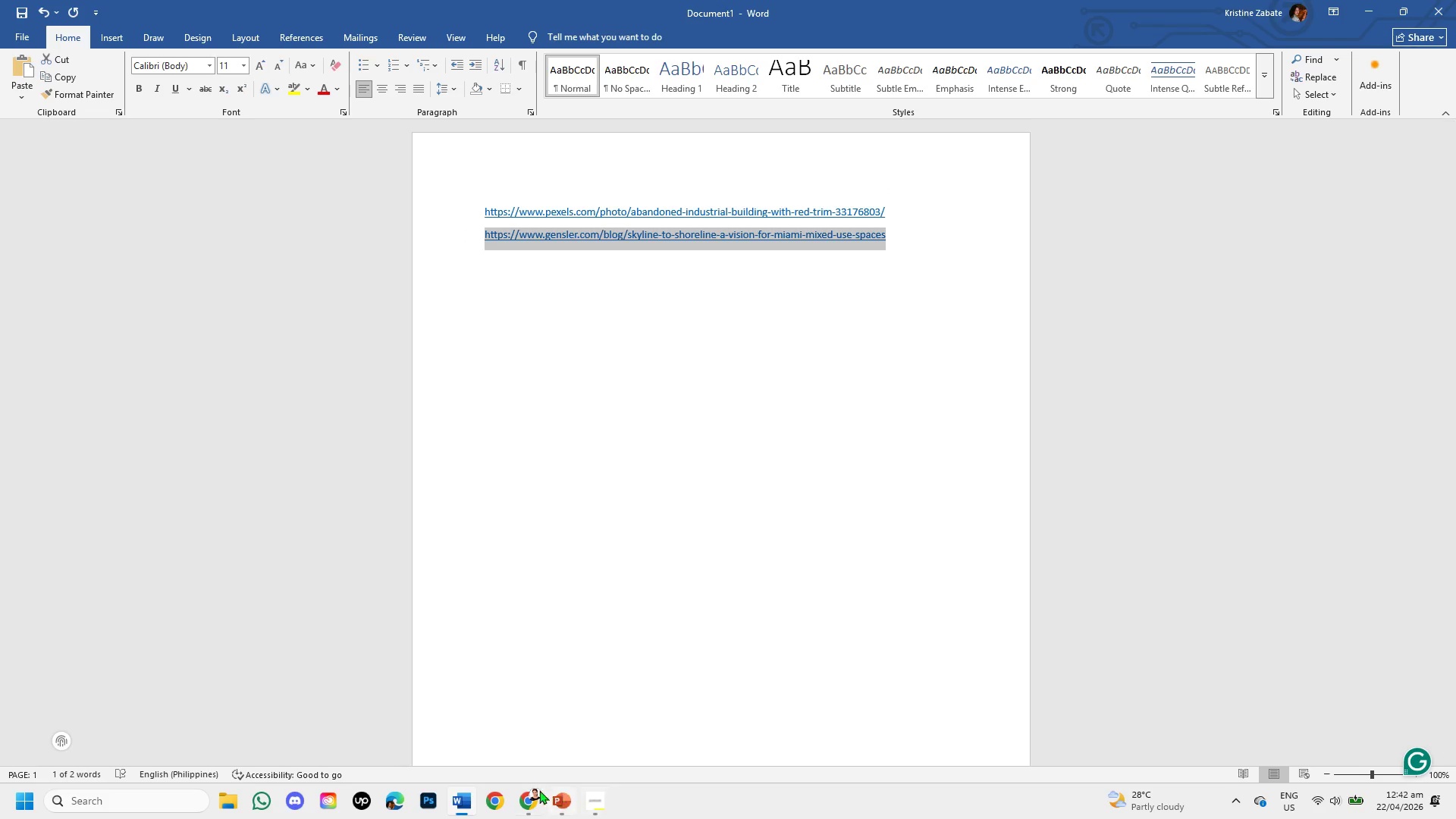 
left_click([522, 792])
 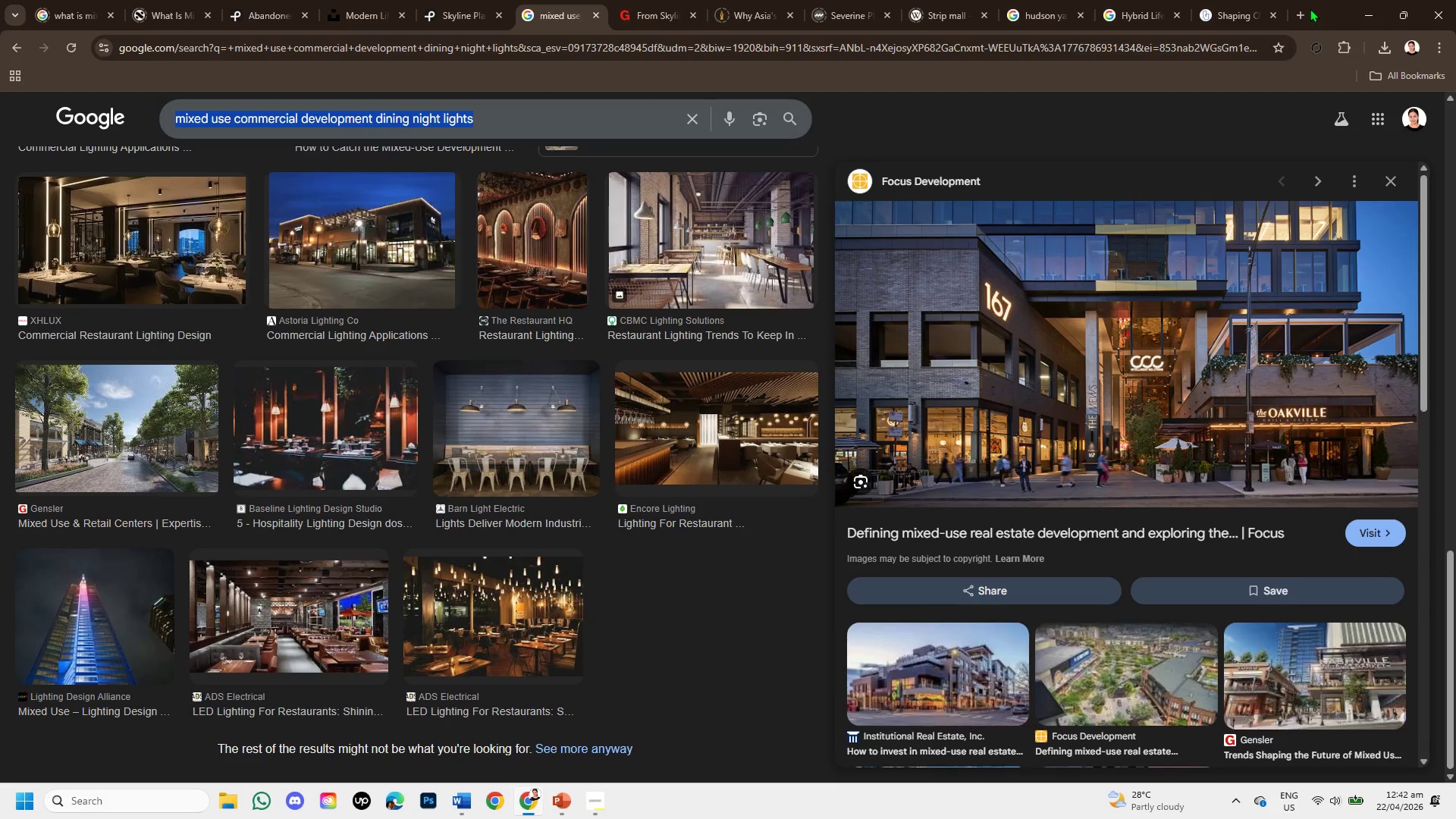 
left_click([1310, 8])
 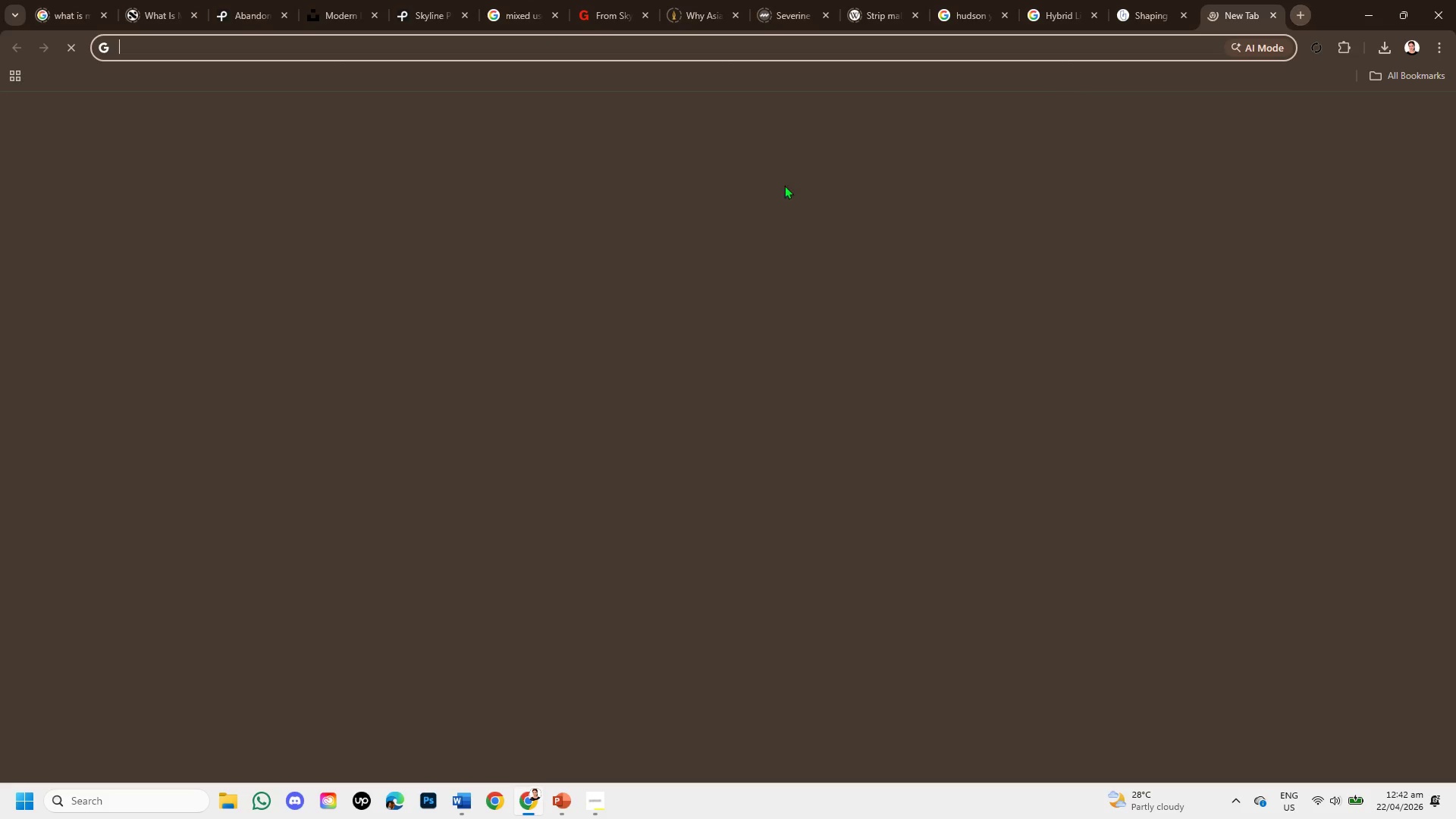 
key(Control+V)
 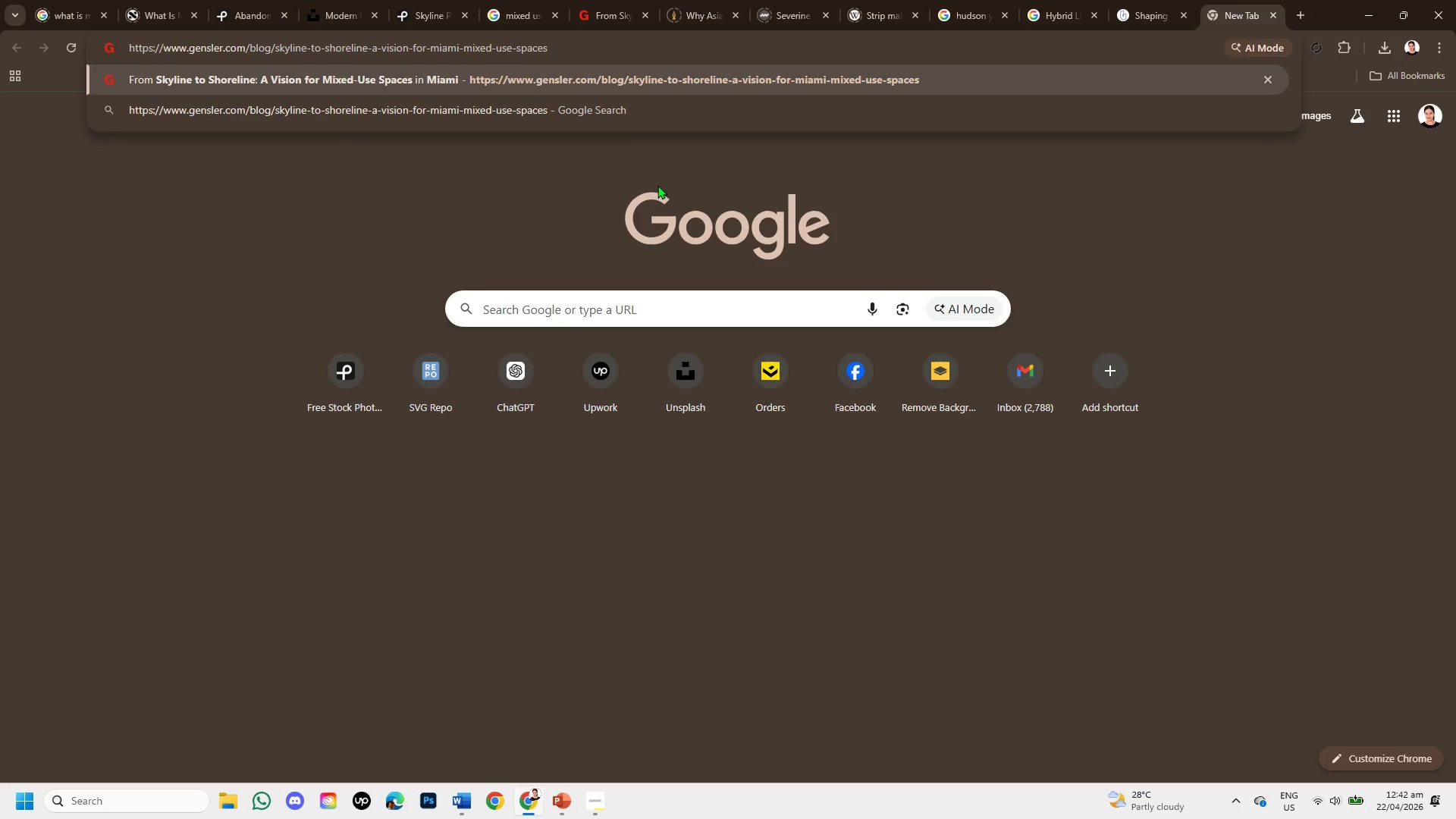 
key(Enter)
 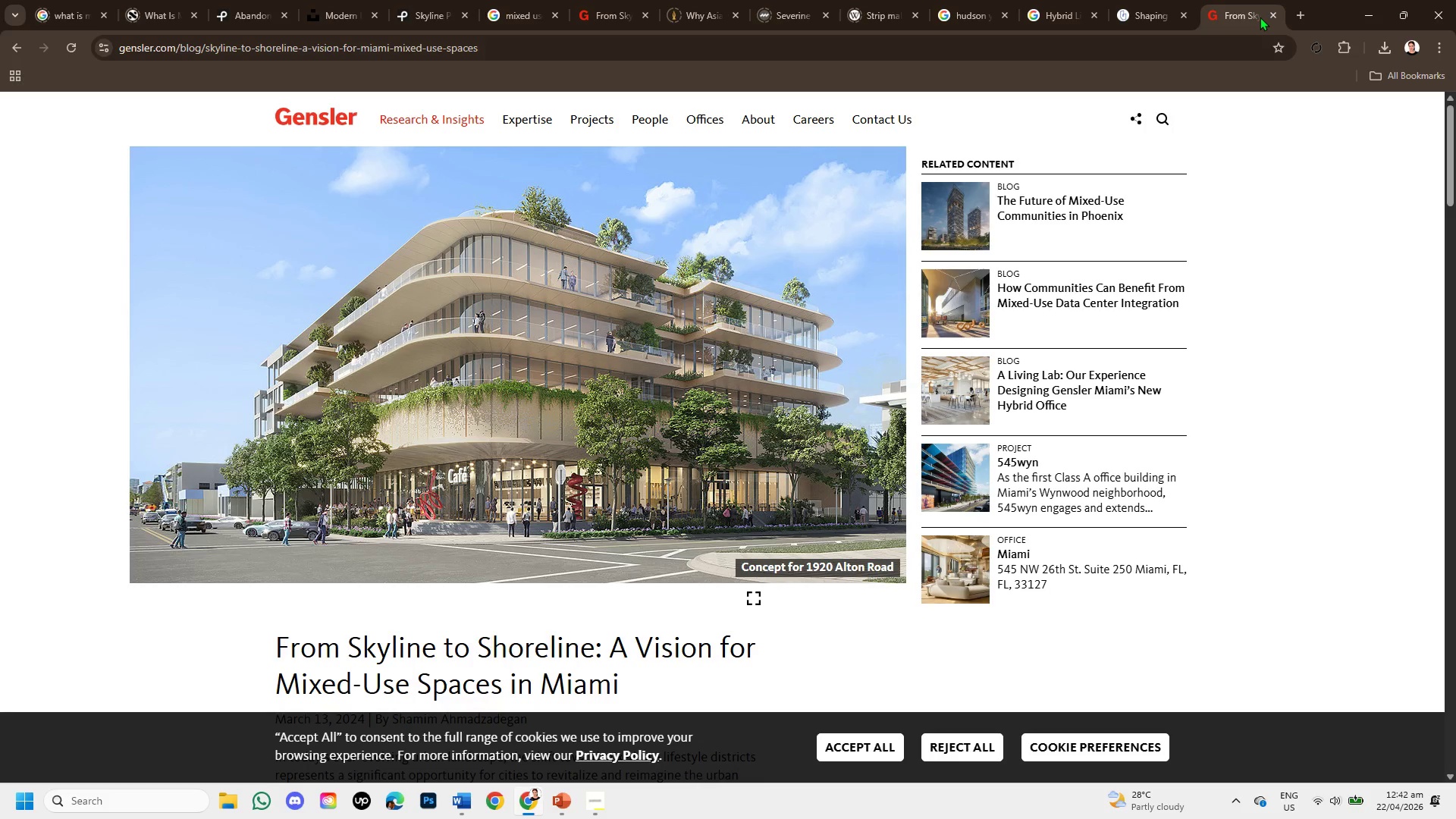 
left_click([1269, 12])
 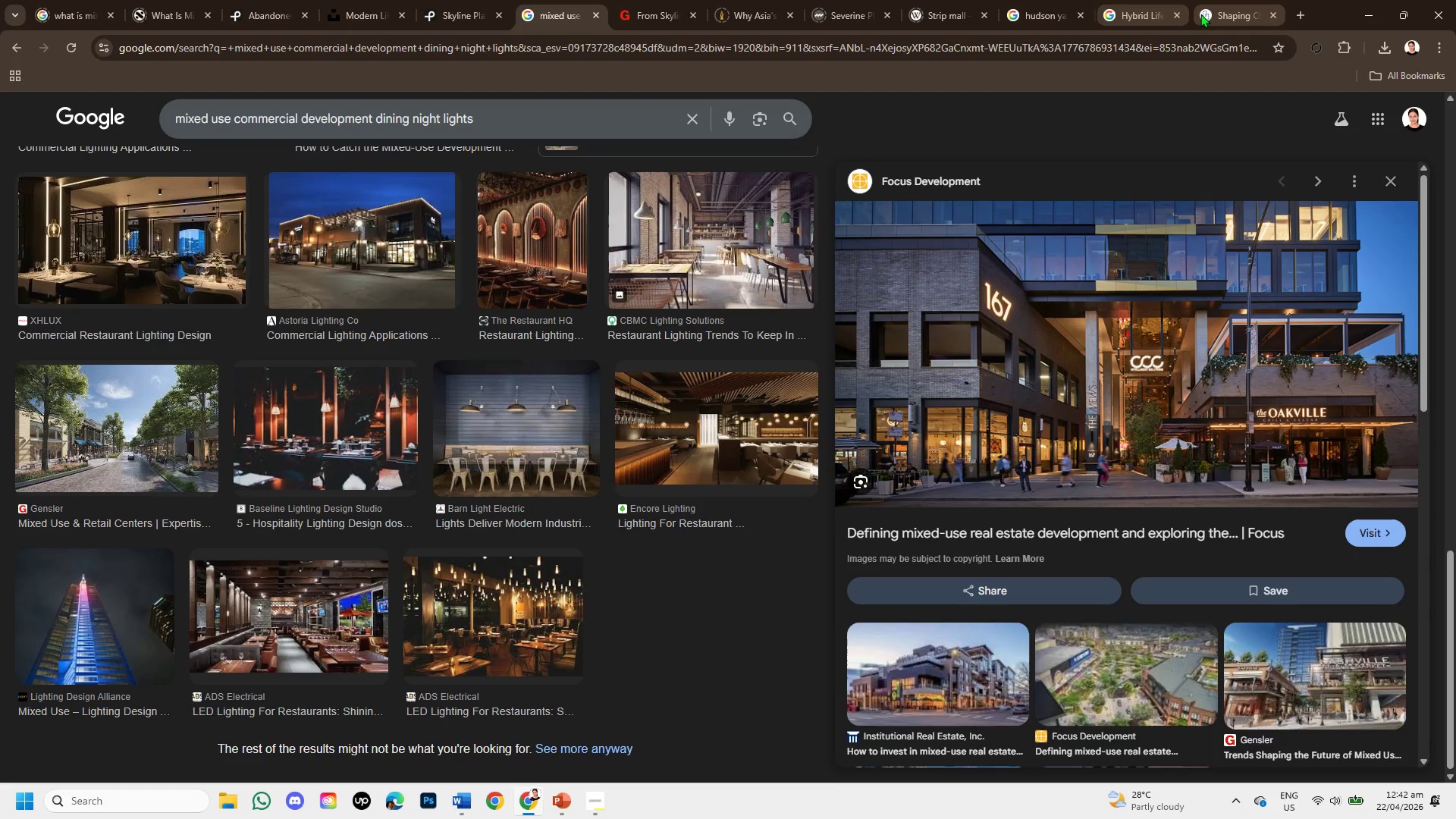 
left_click([1200, 14])
 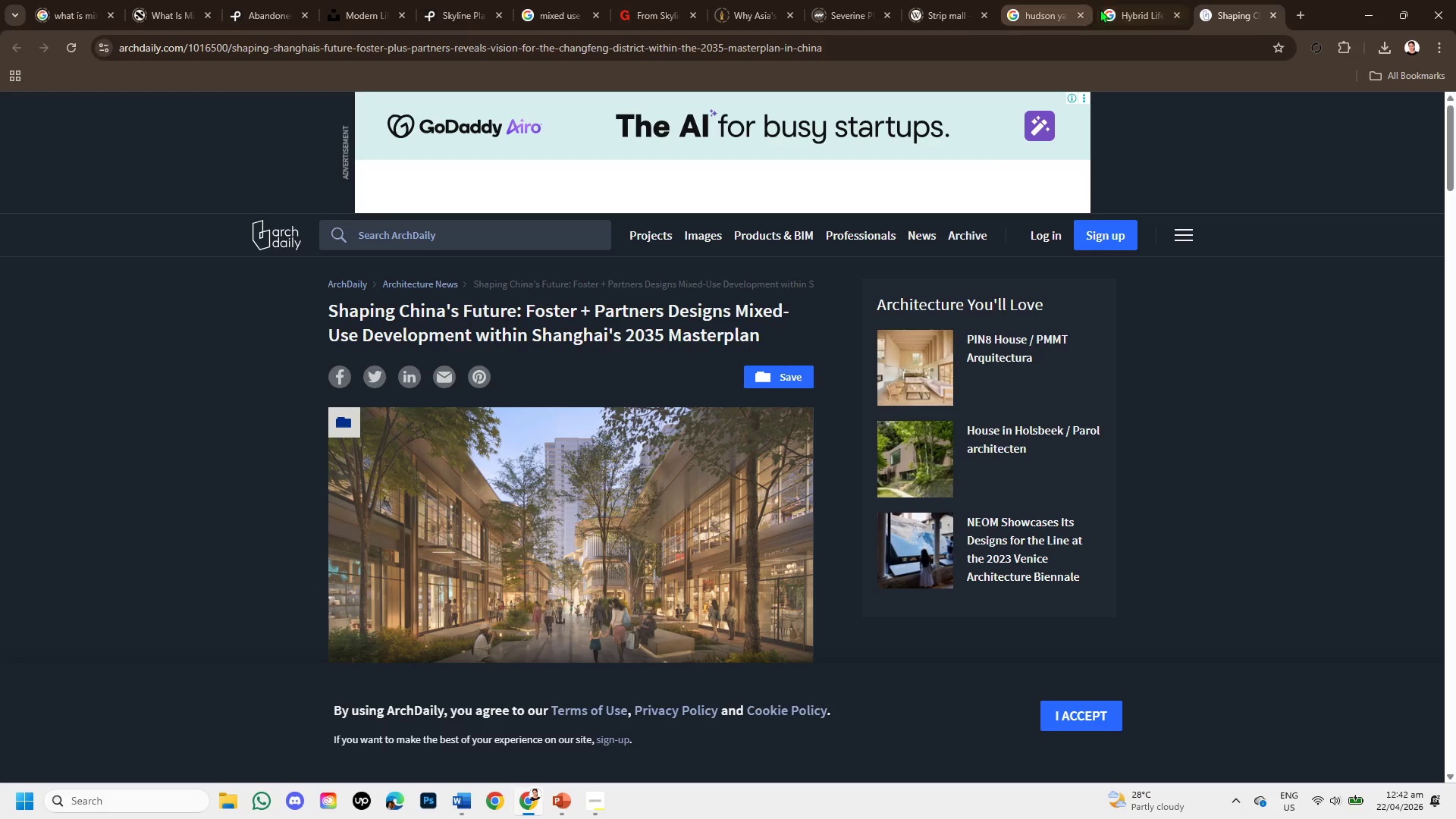 
left_click([1141, 7])
 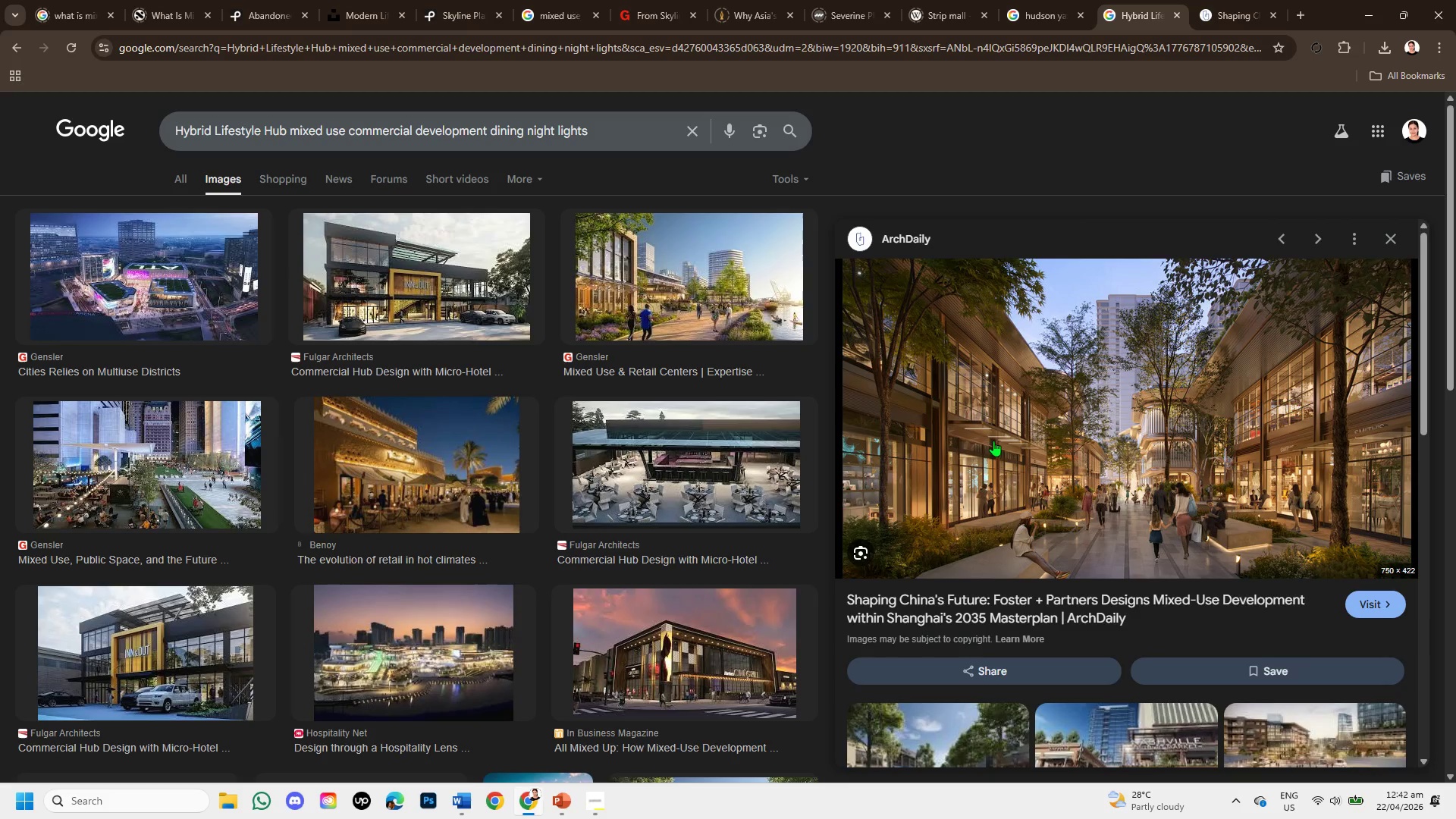 
right_click([1003, 410])
 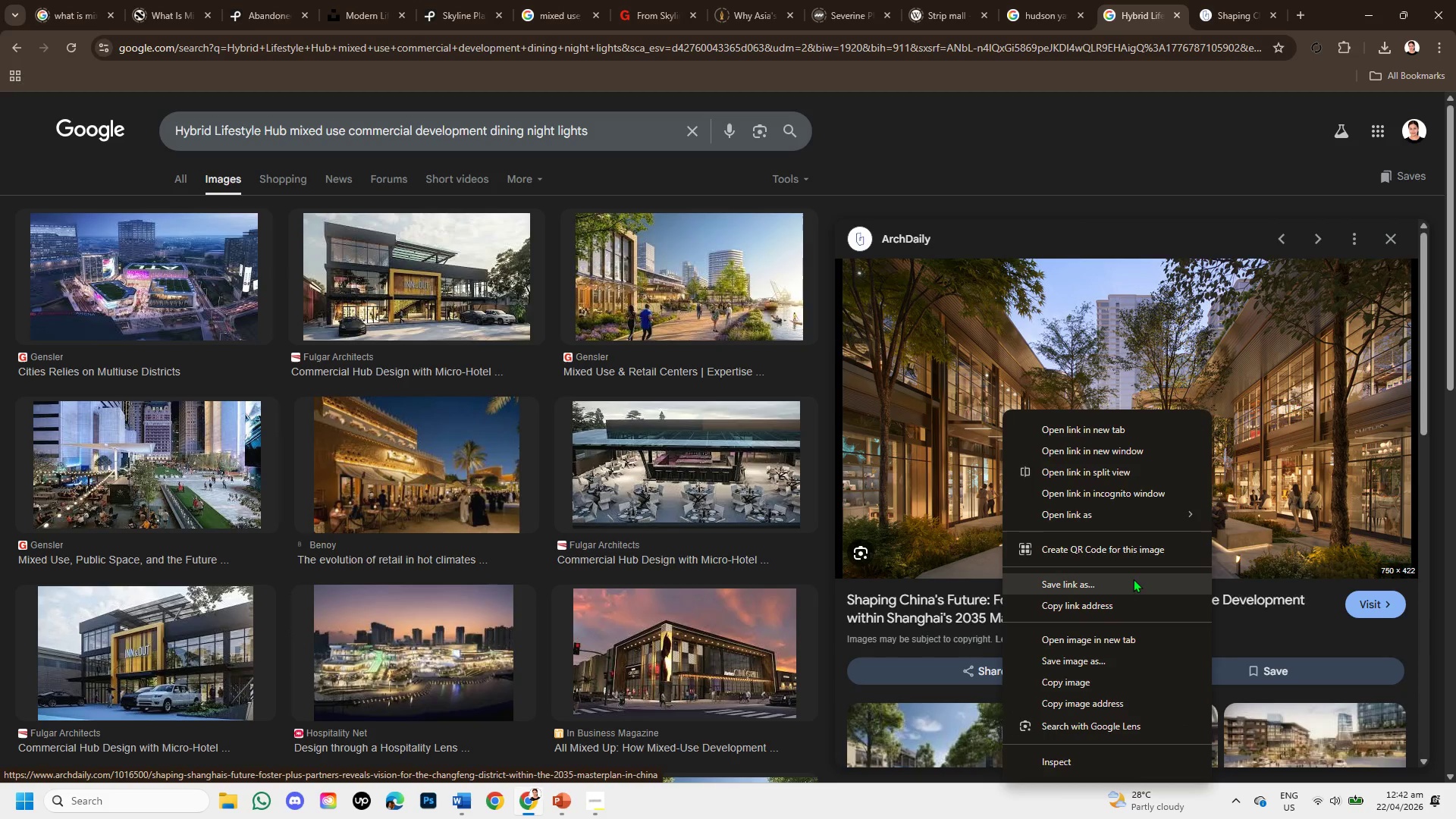 
left_click([1125, 705])
 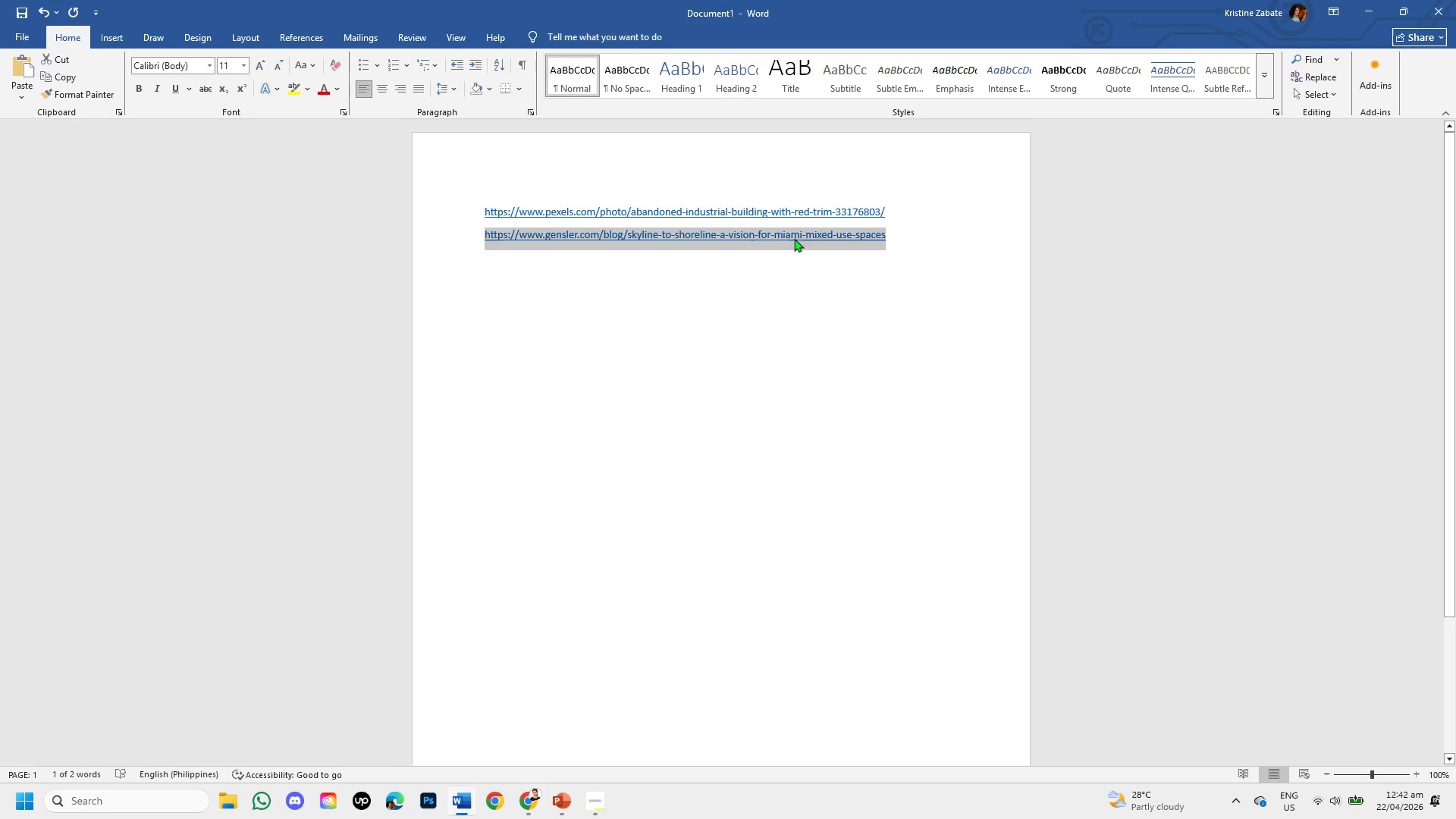 
key(Backspace)
 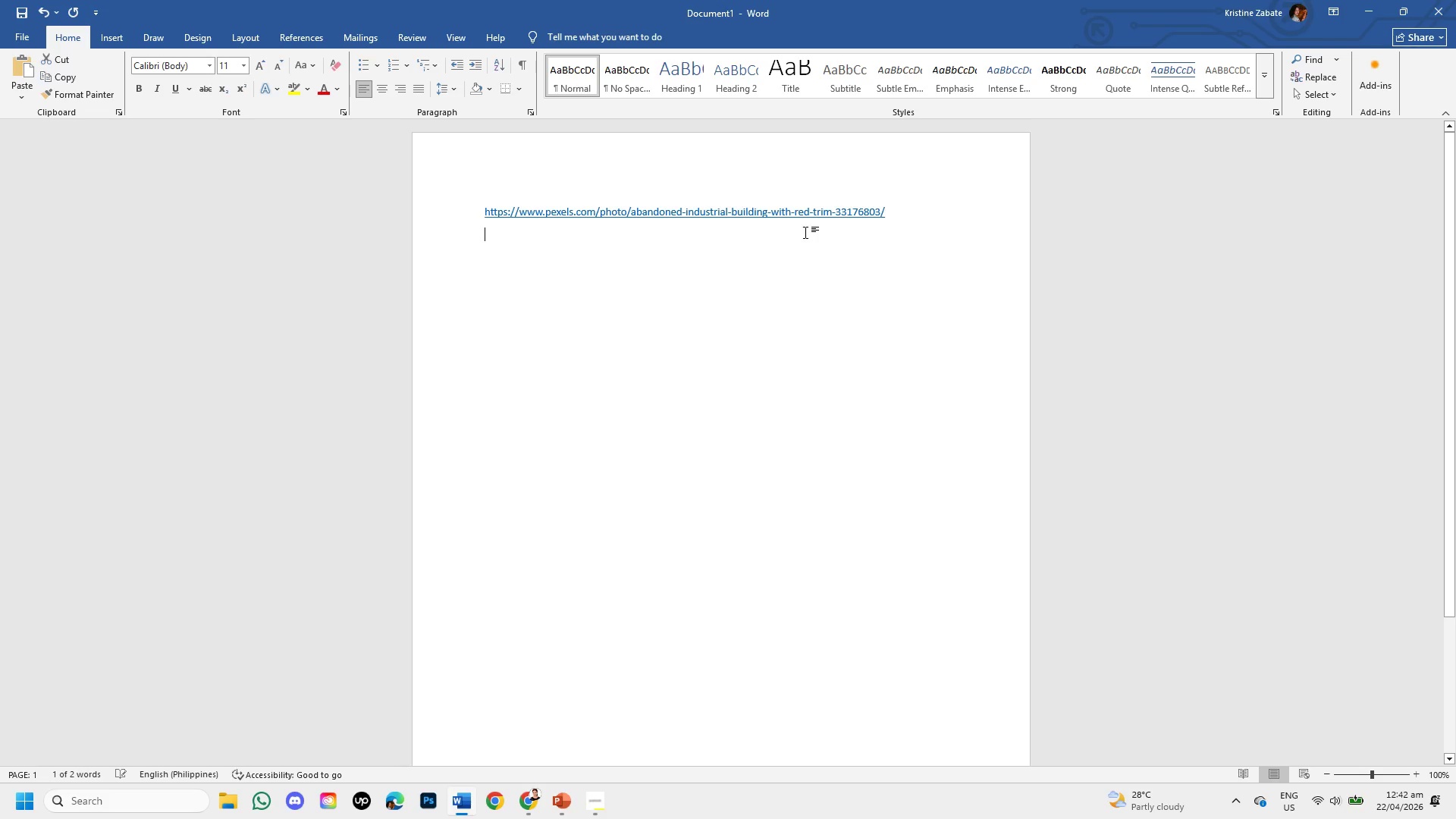 
key(Control+V)
 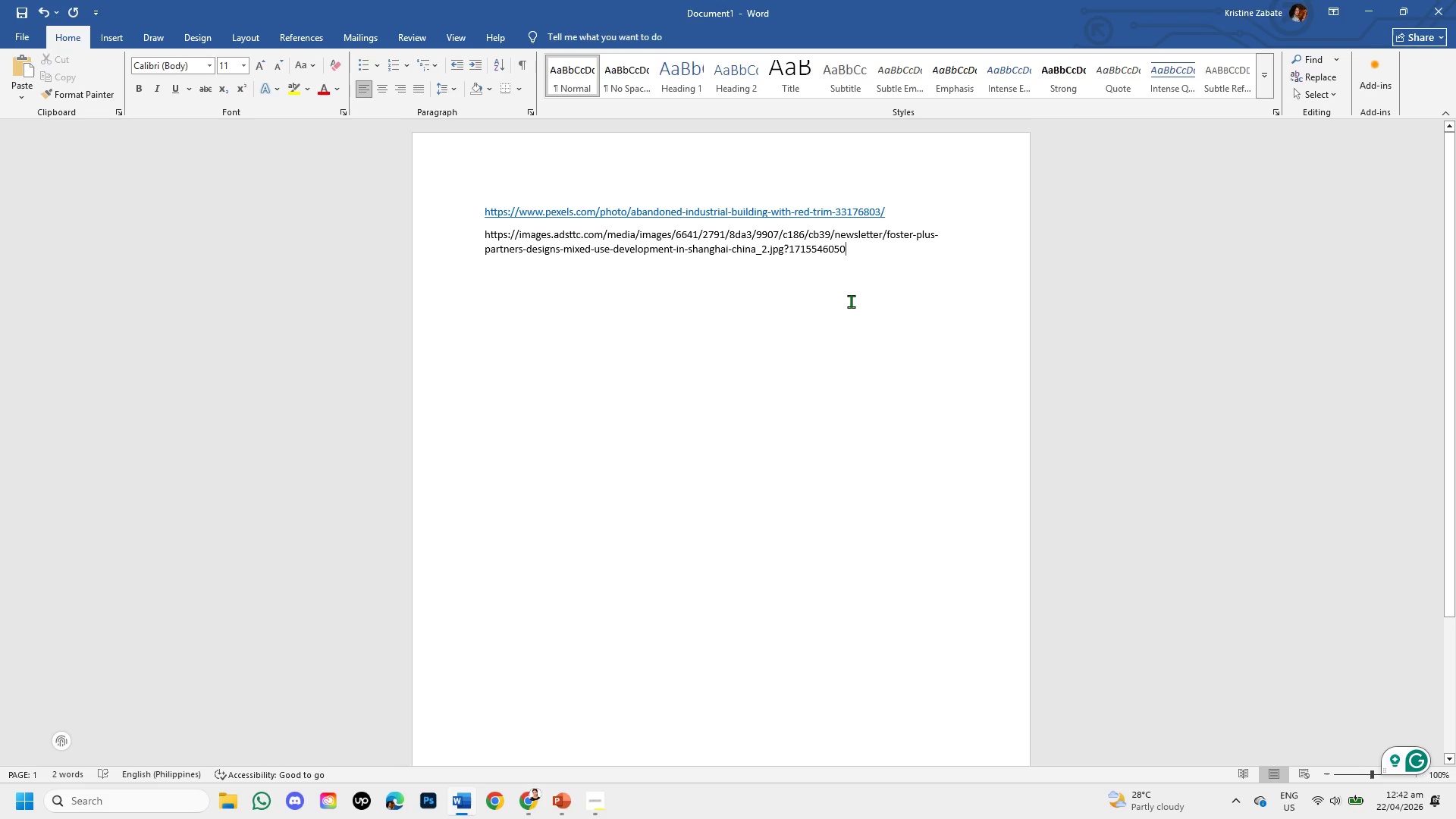 
key(Enter)
 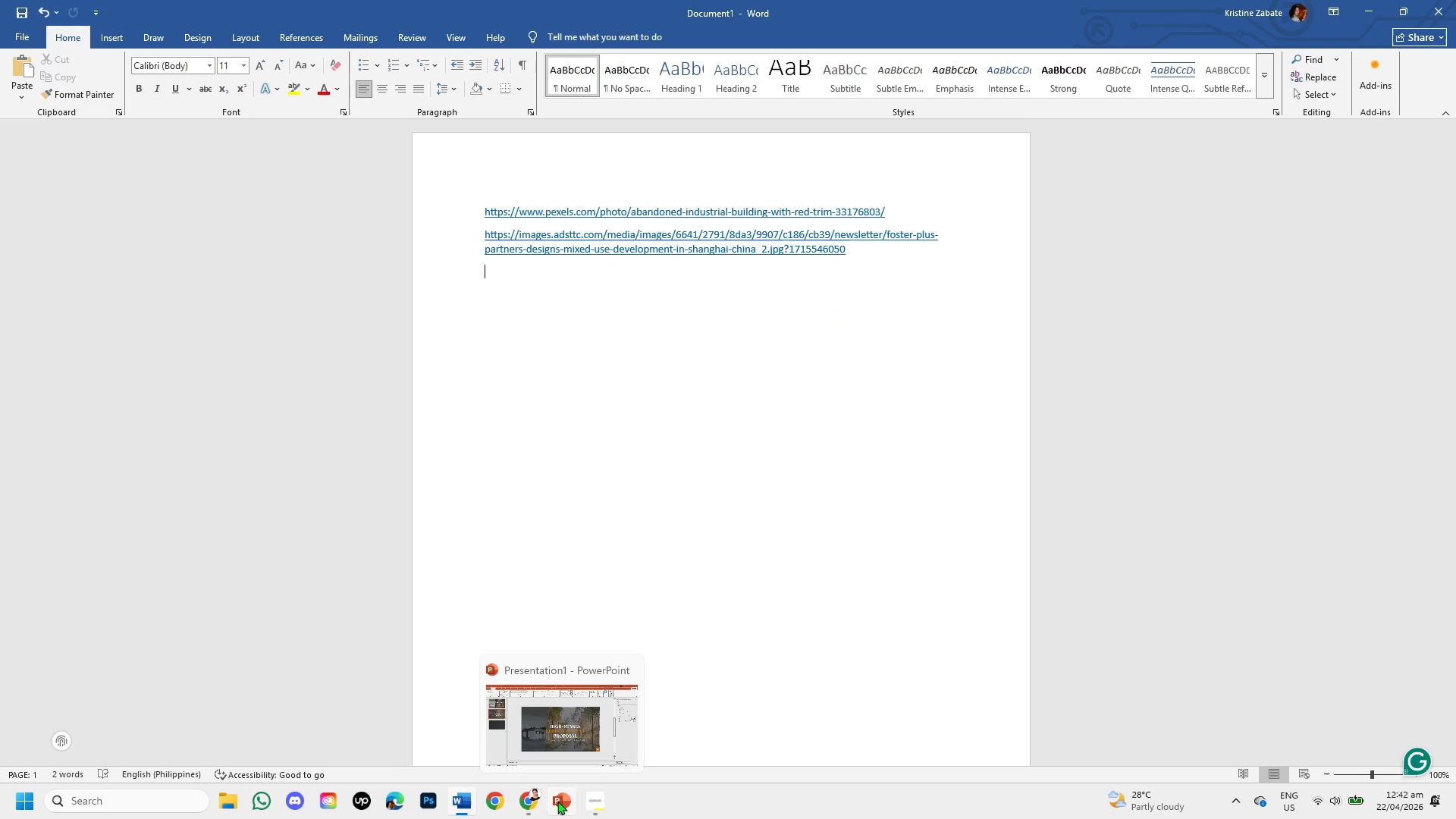 
wait(6.66)
 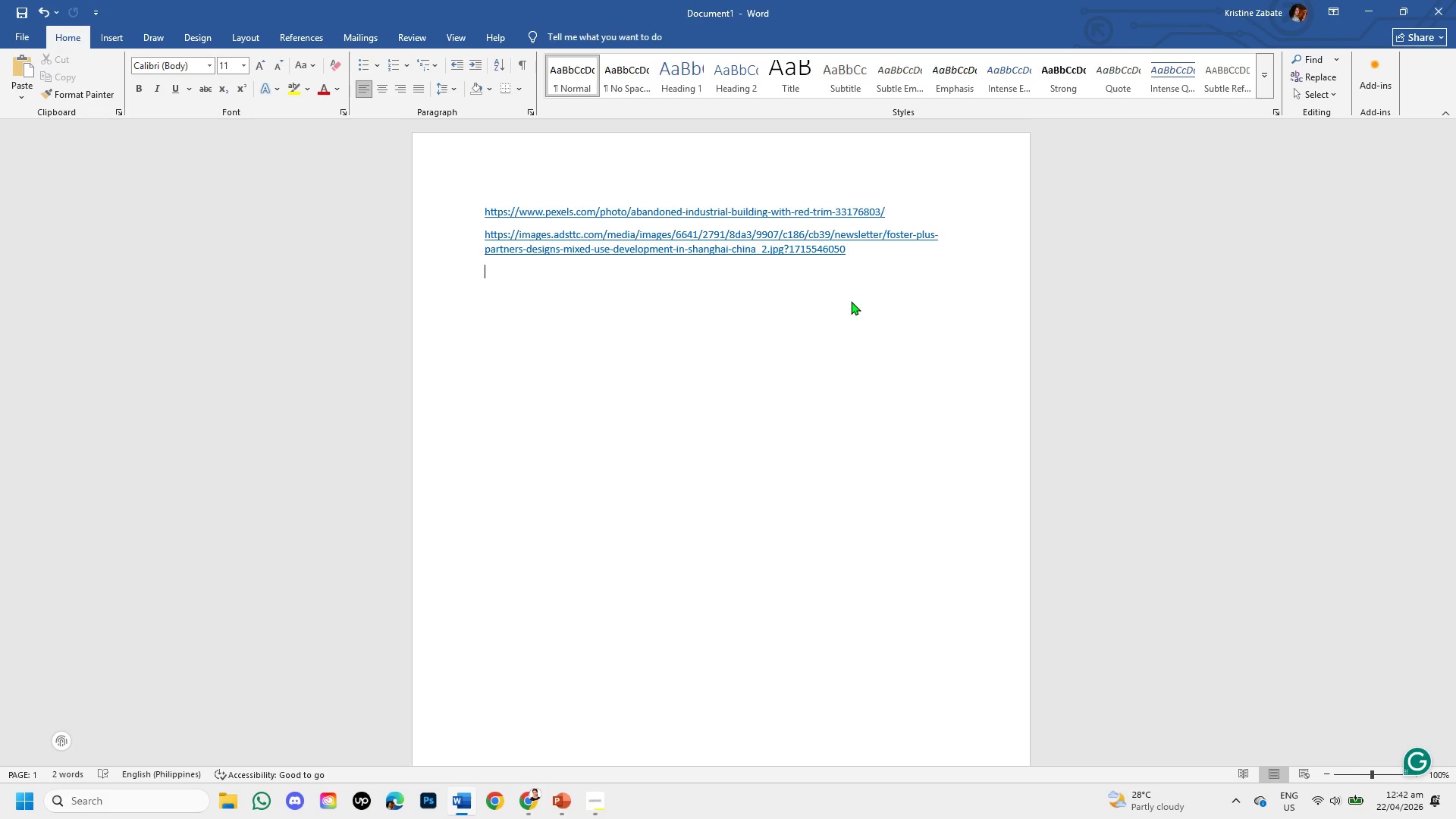 
left_click([569, 805])
 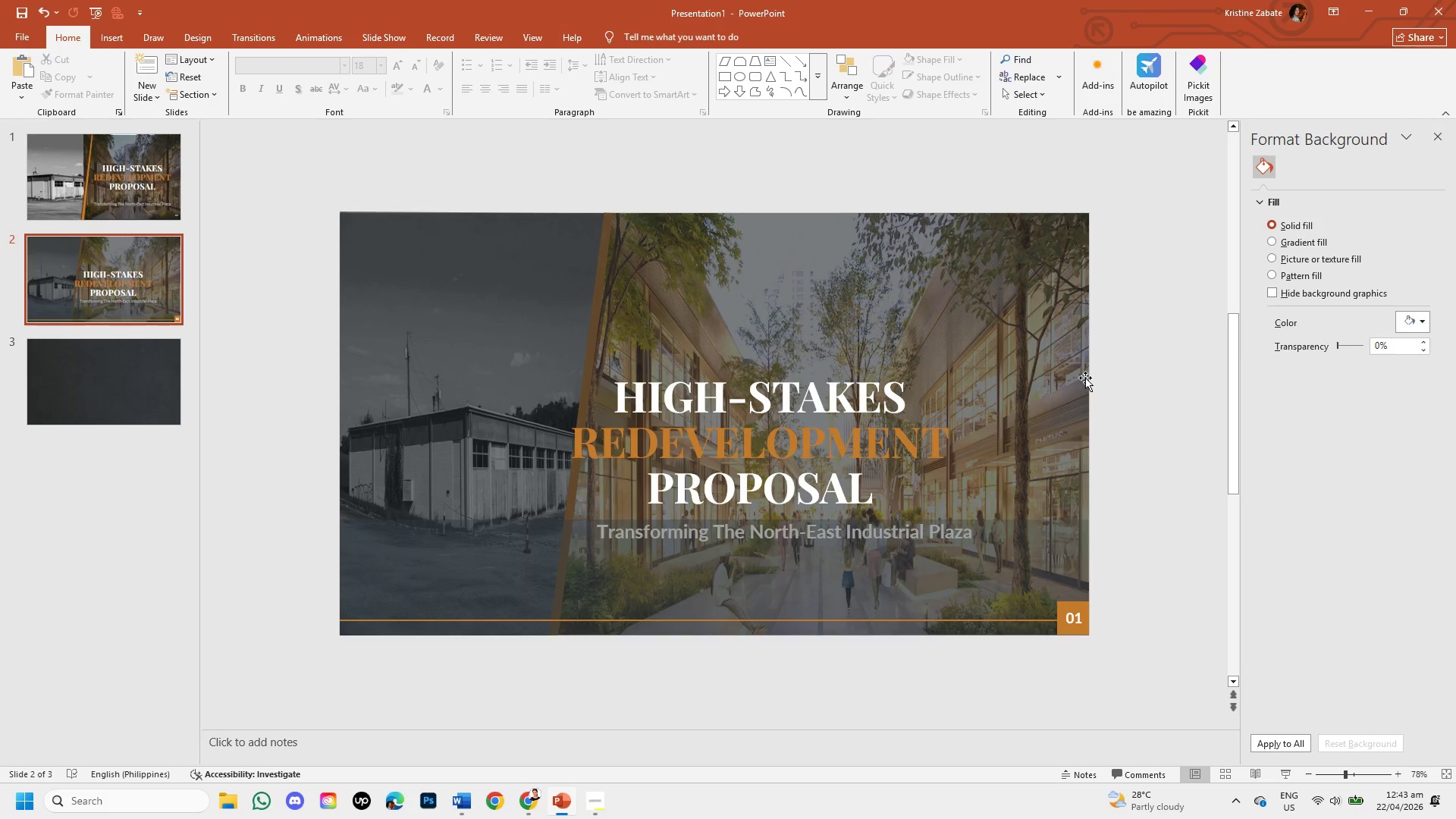 
left_click([924, 609])
 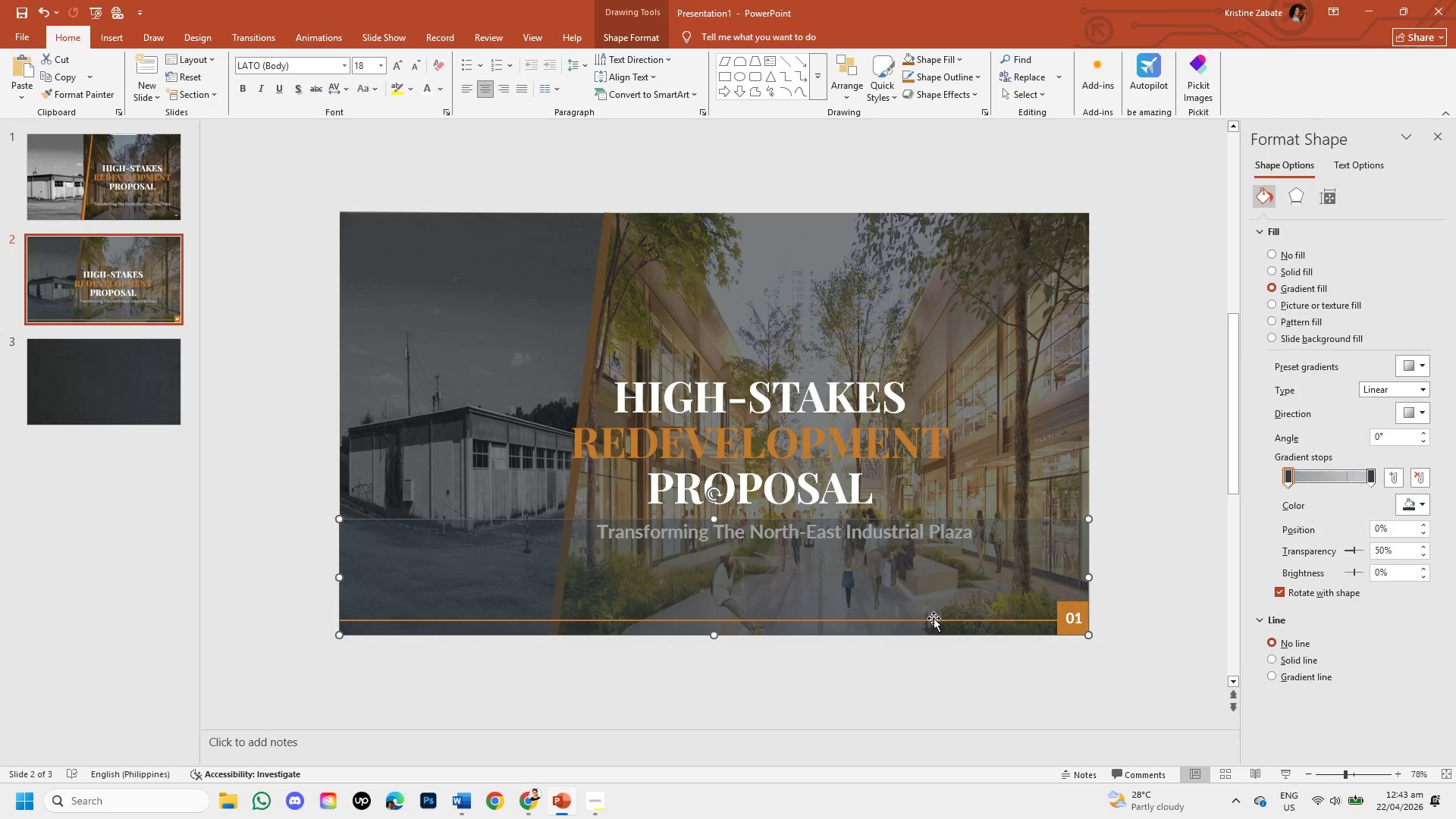 
left_click([934, 618])
 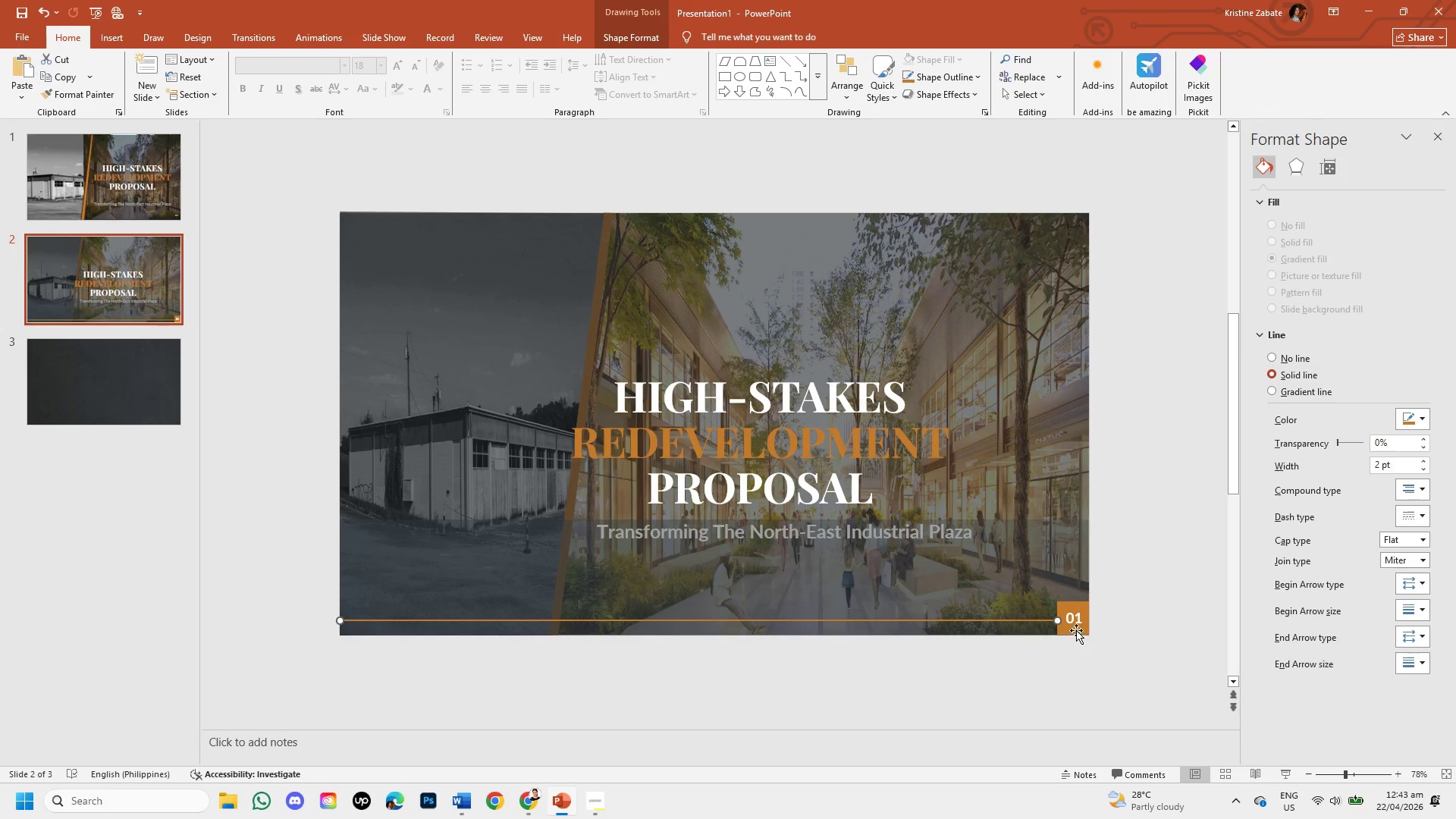 
left_click([1075, 629])
 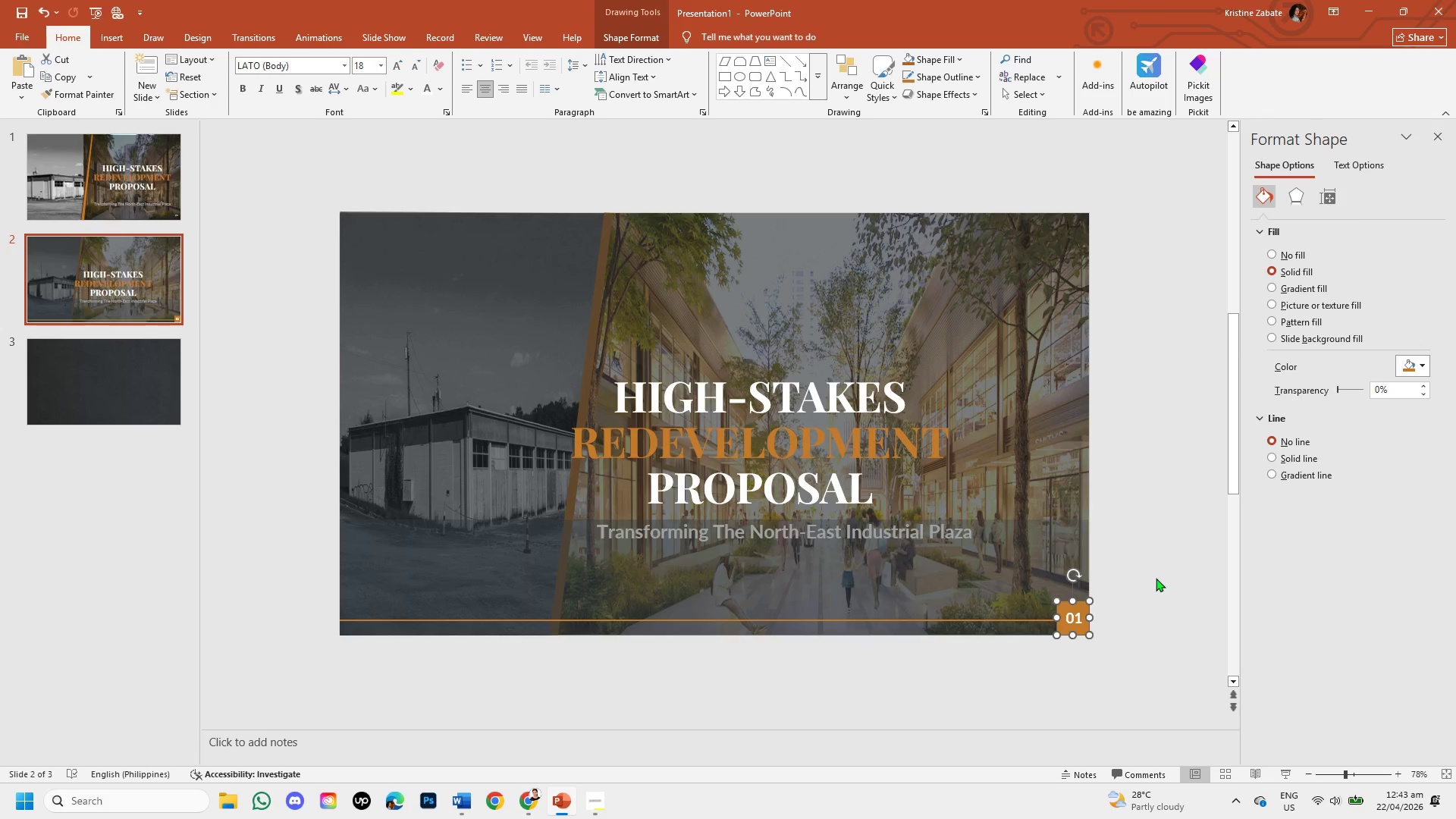 
left_click([1156, 578])
 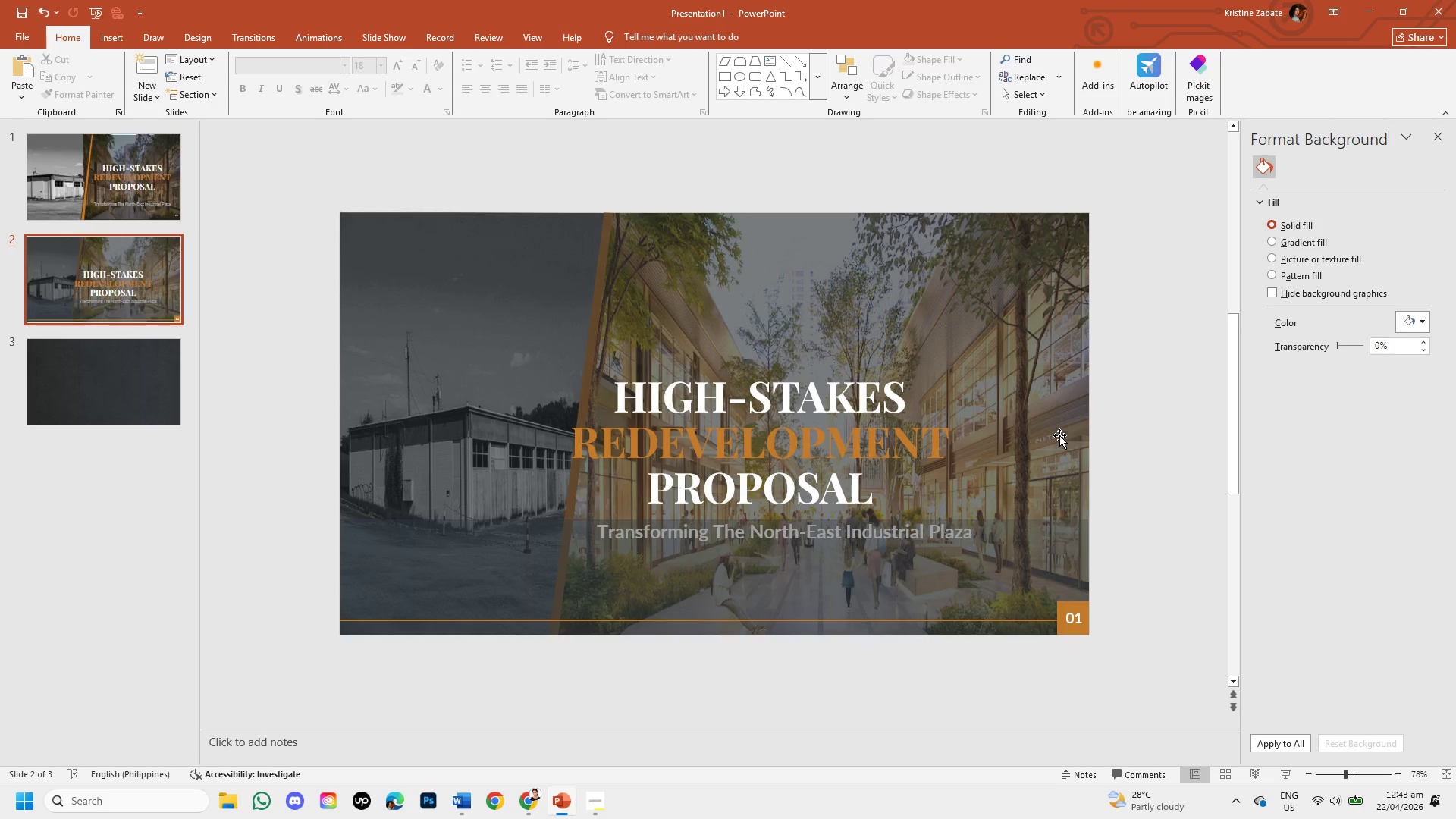 
wait(12.39)
 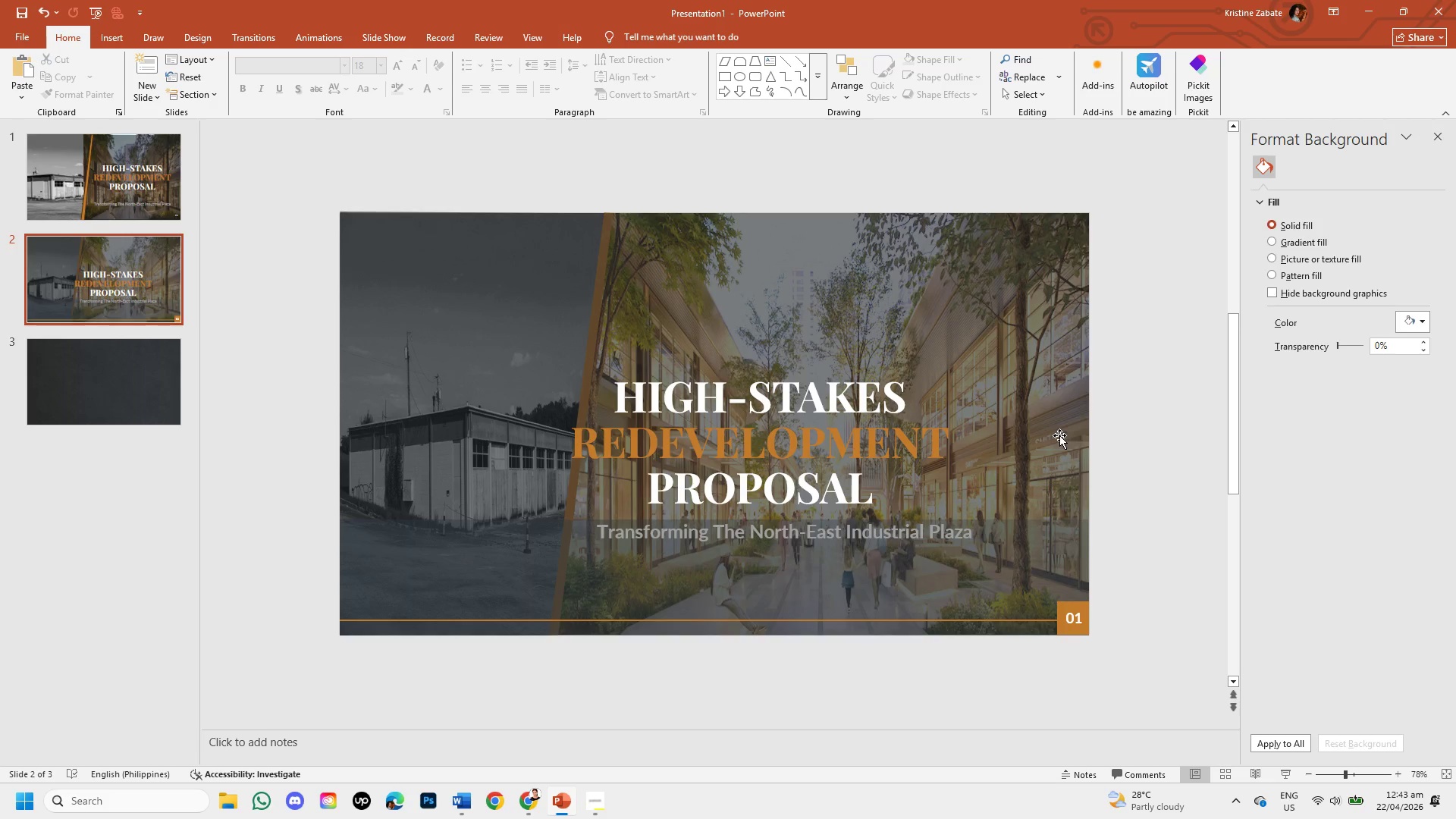 
left_click([767, 567])
 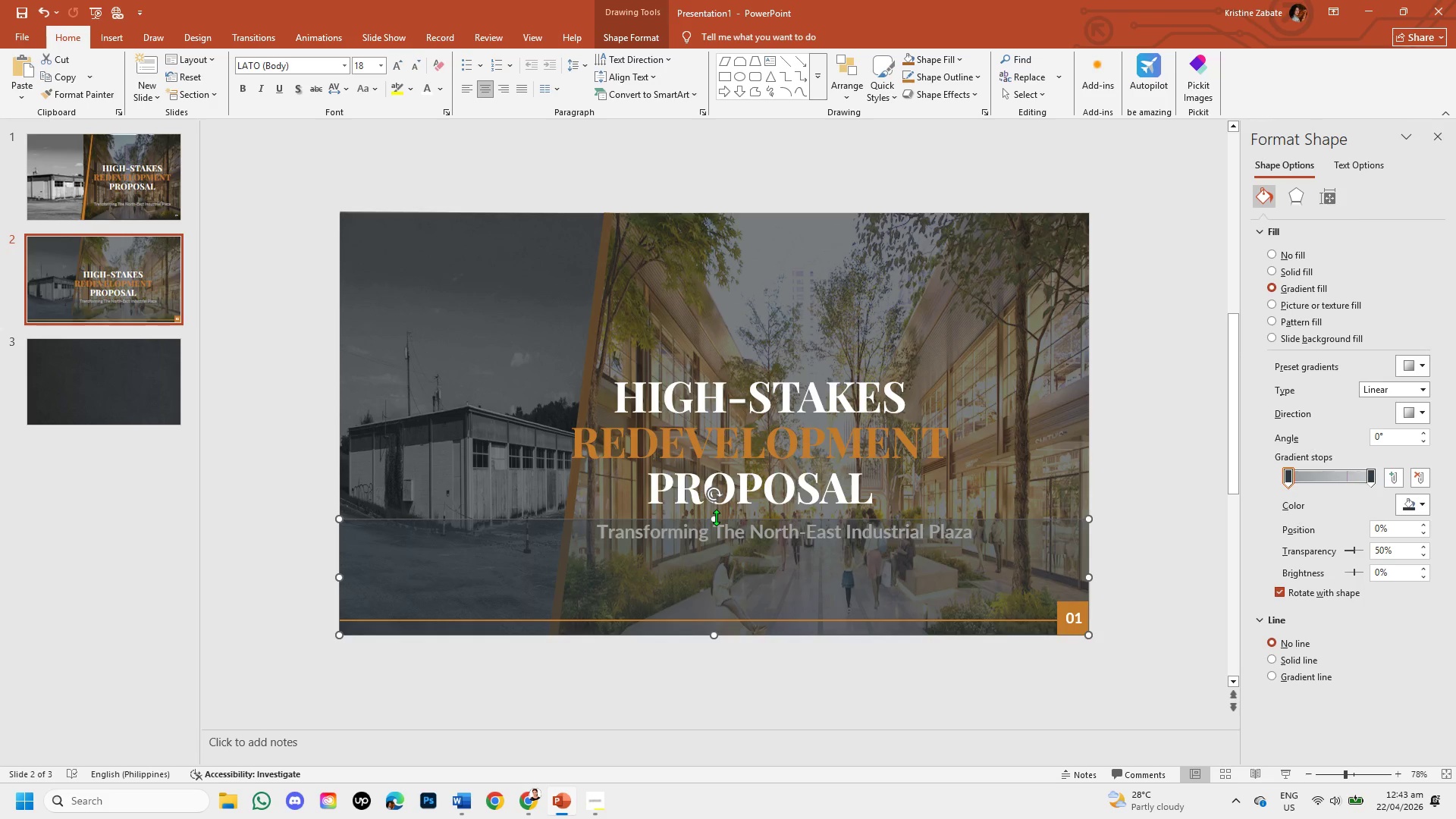 
left_click_drag(start_coordinate=[716, 517], to_coordinate=[729, 517])
 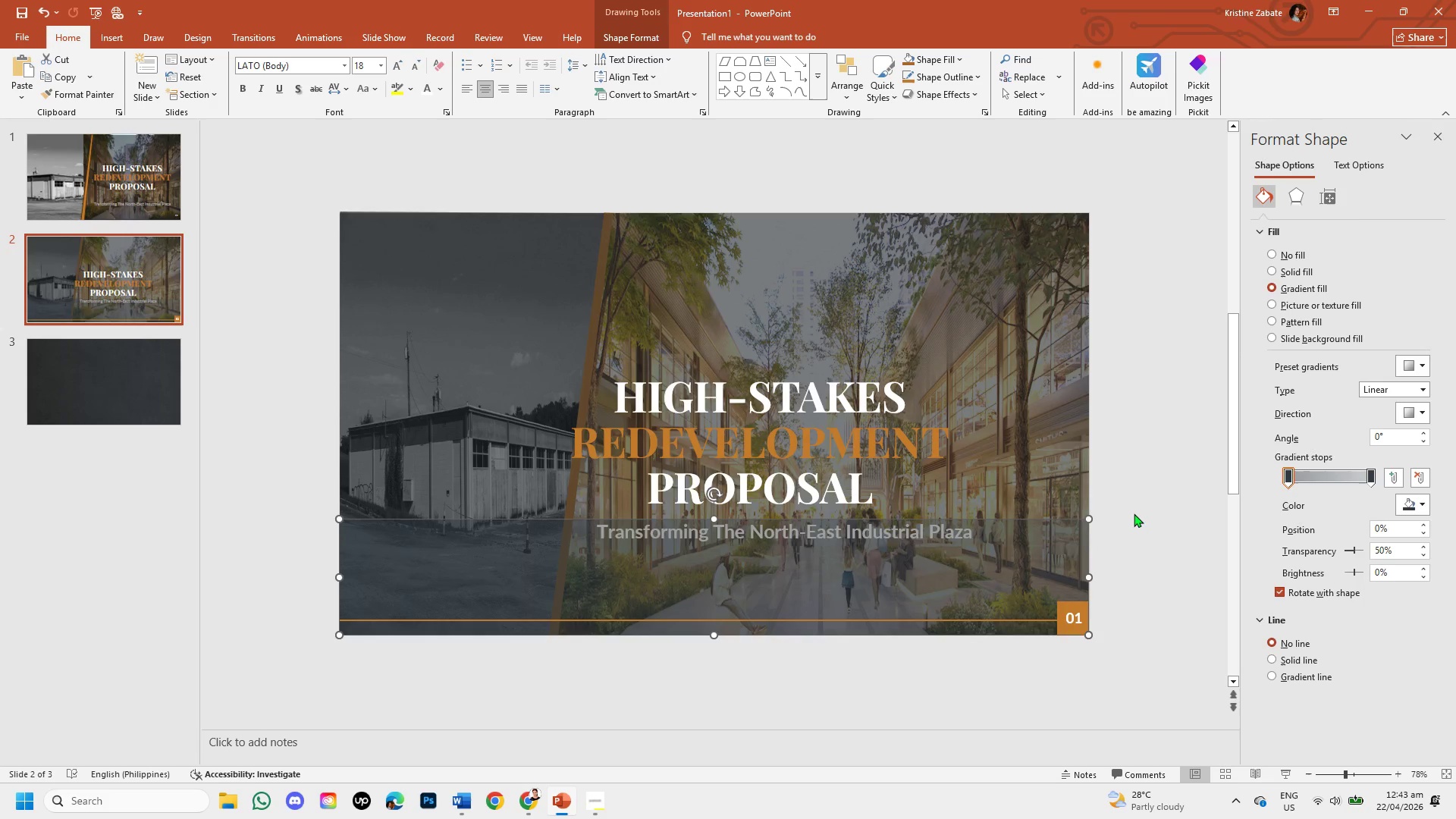 
left_click([1137, 513])
 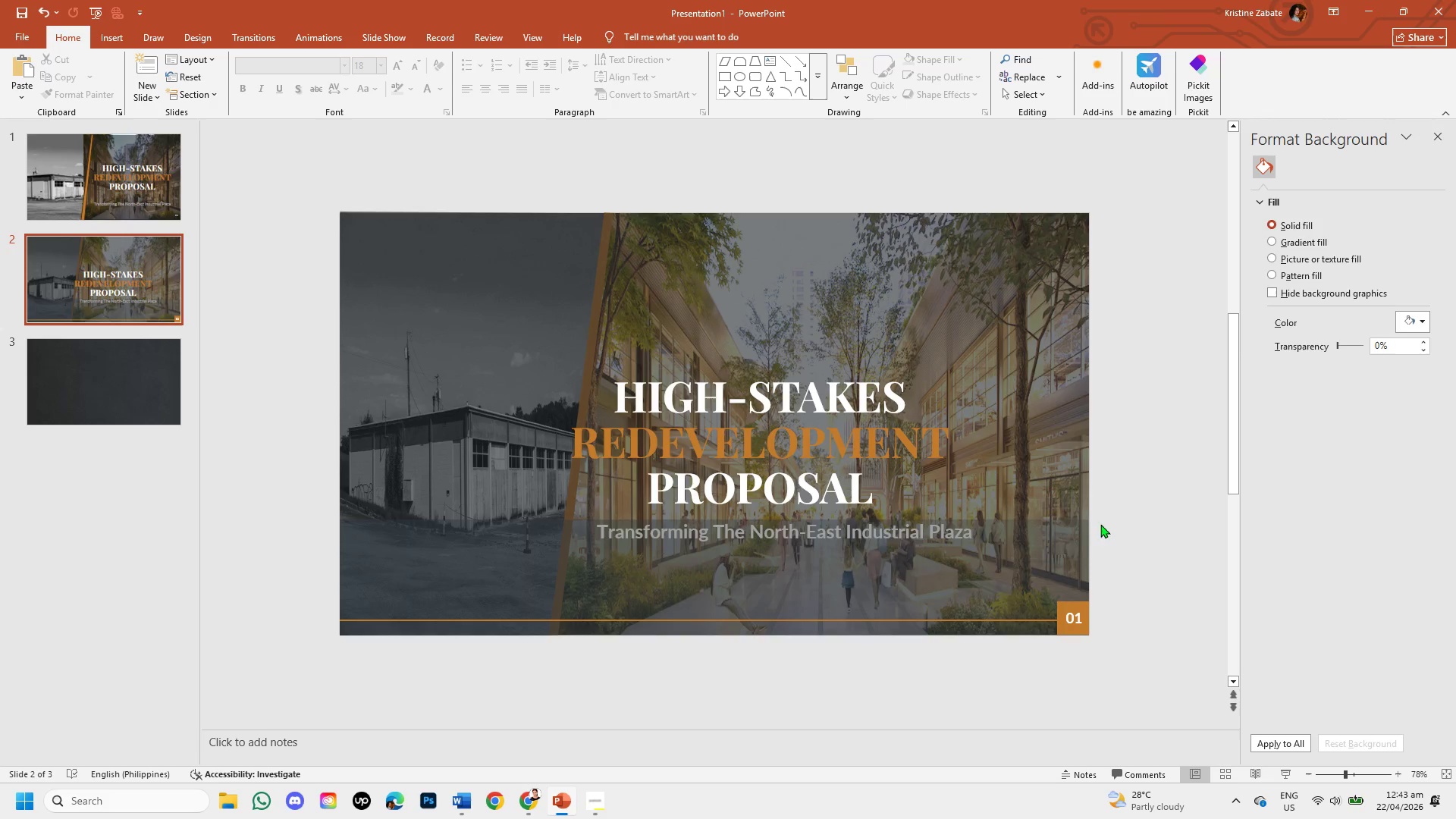 
left_click([978, 592])
 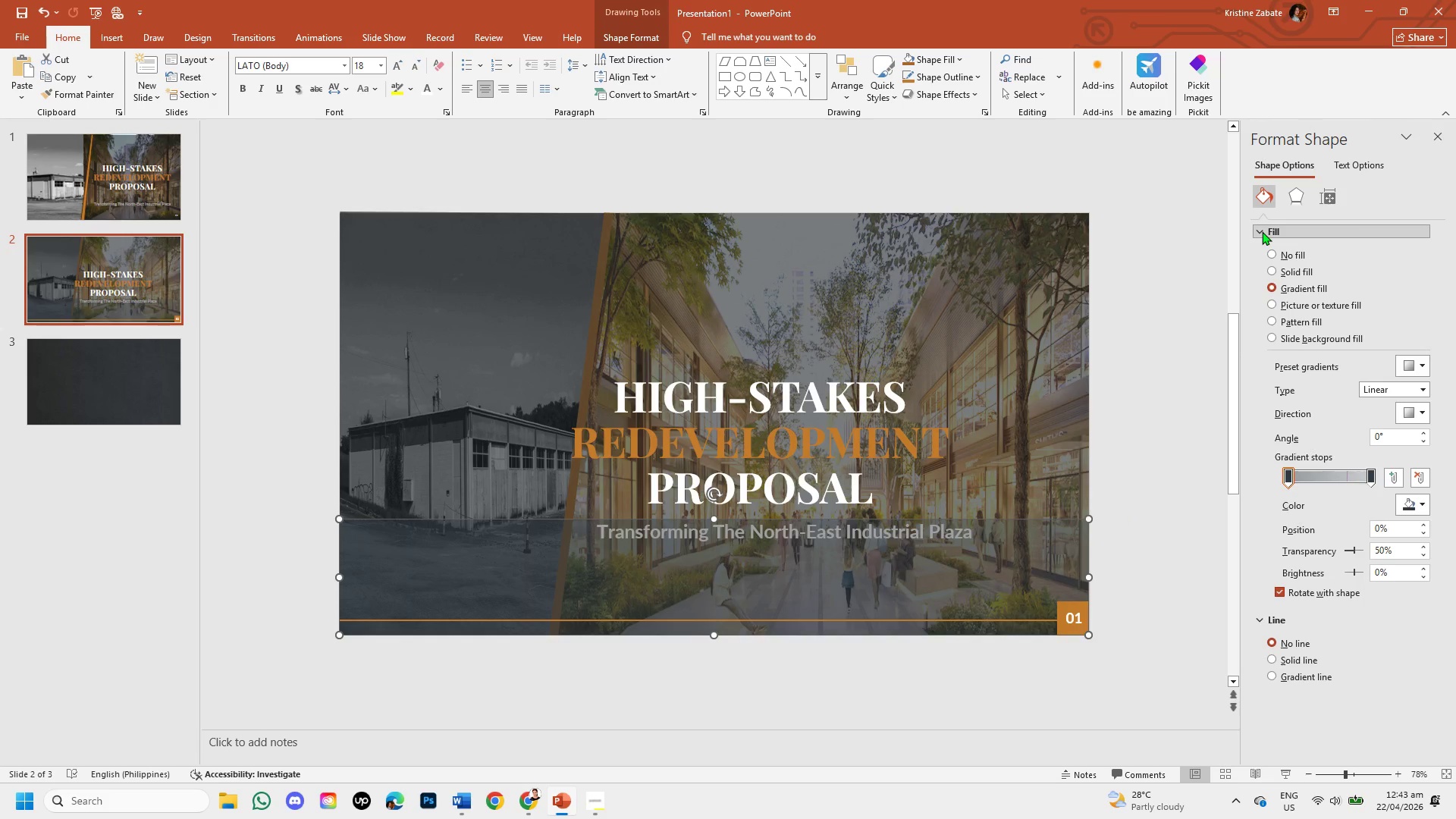 
left_click([1139, 479])
 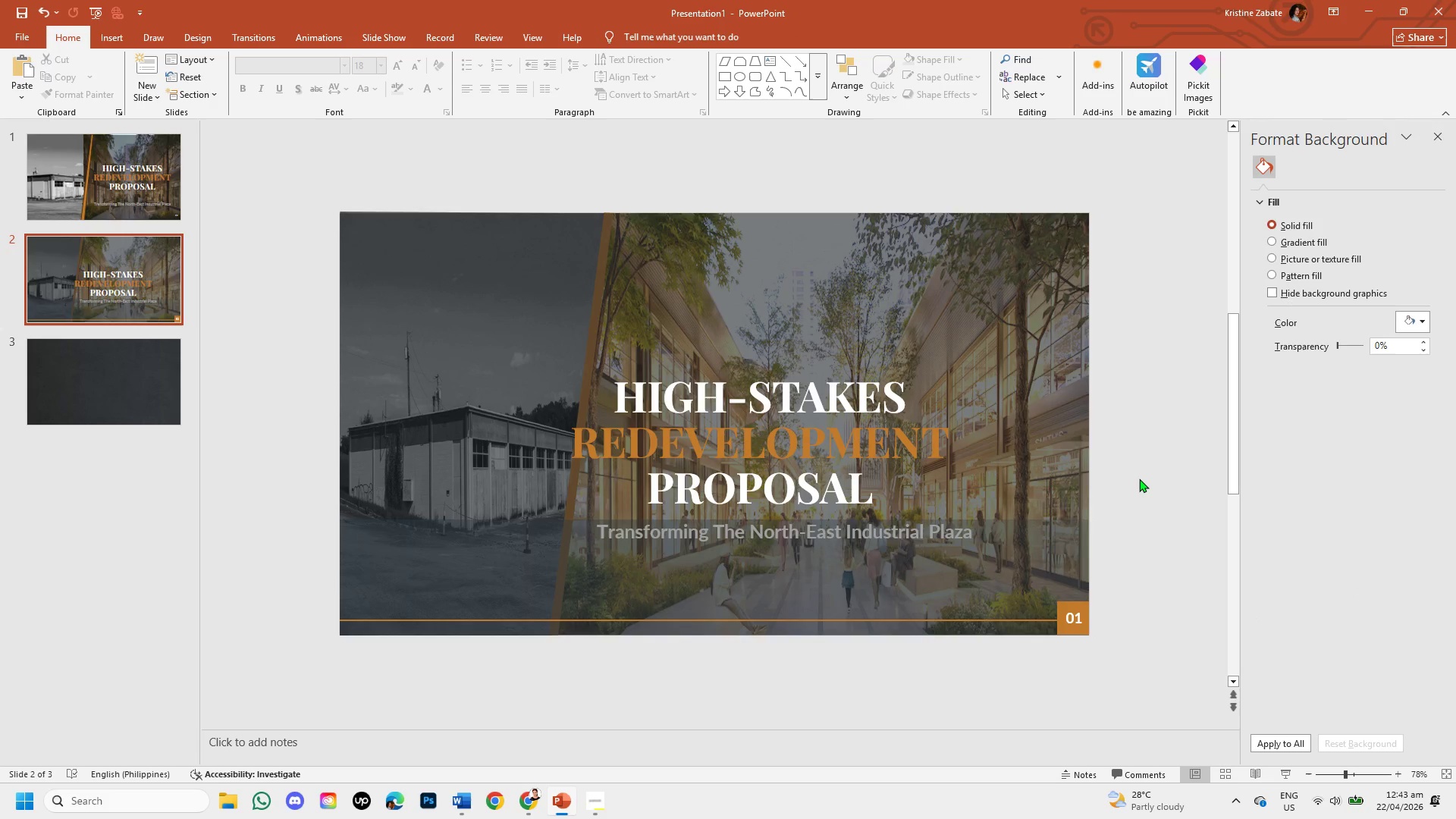 
wait(8.05)
 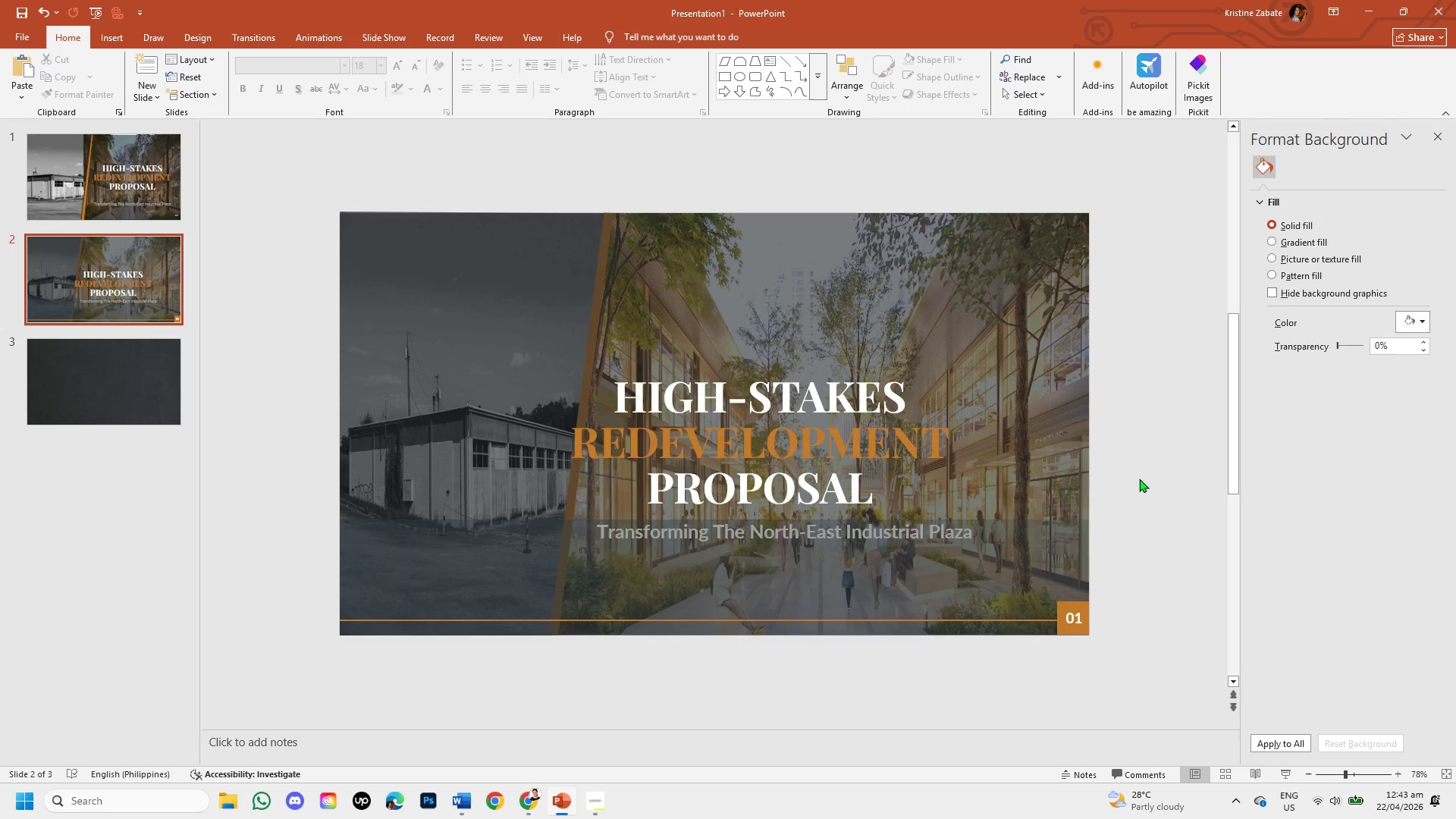 
left_click([101, 41])
 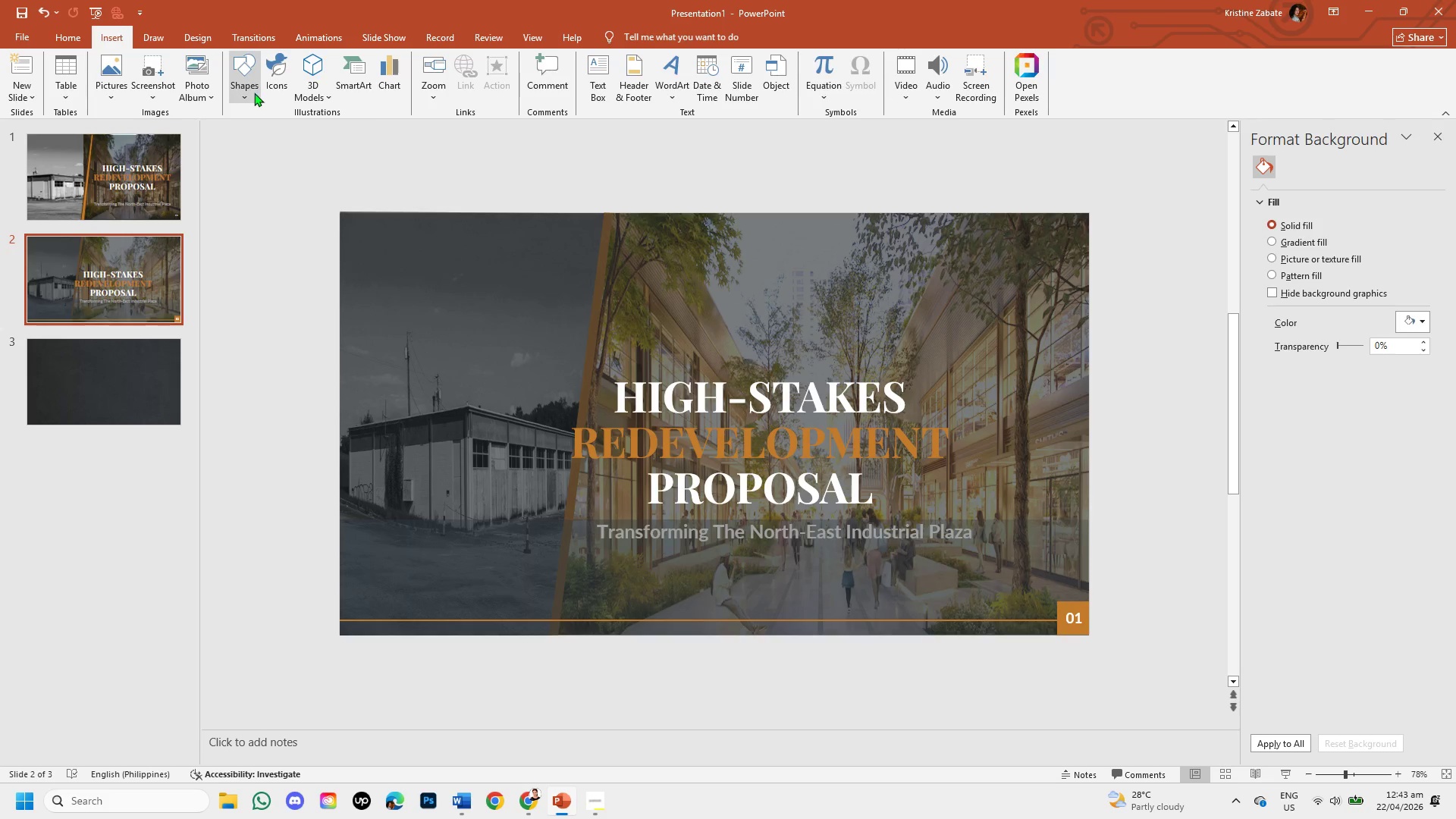 
left_click([252, 91])
 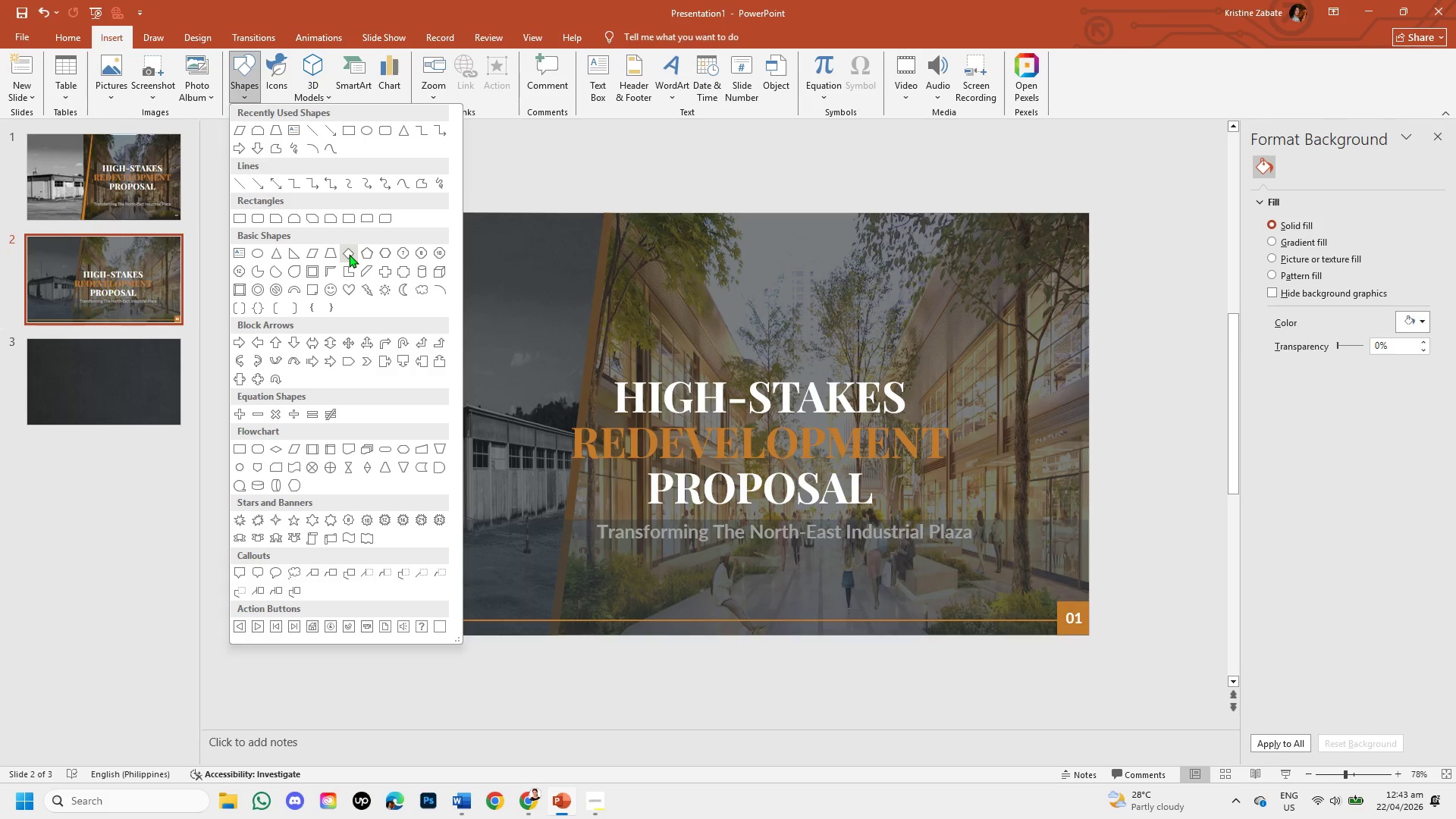 
wait(5.67)
 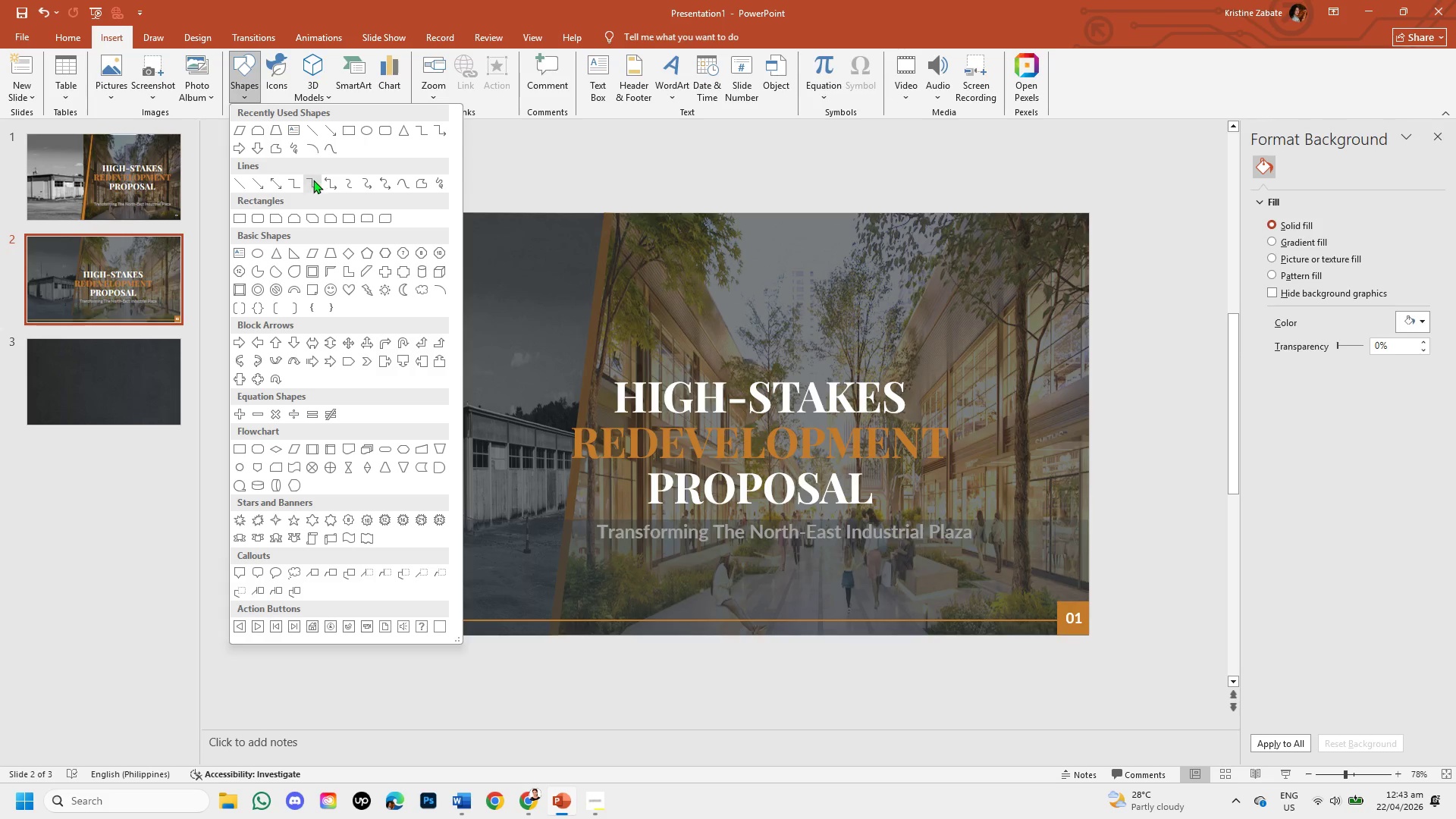 
mouse_move([320, 256])
 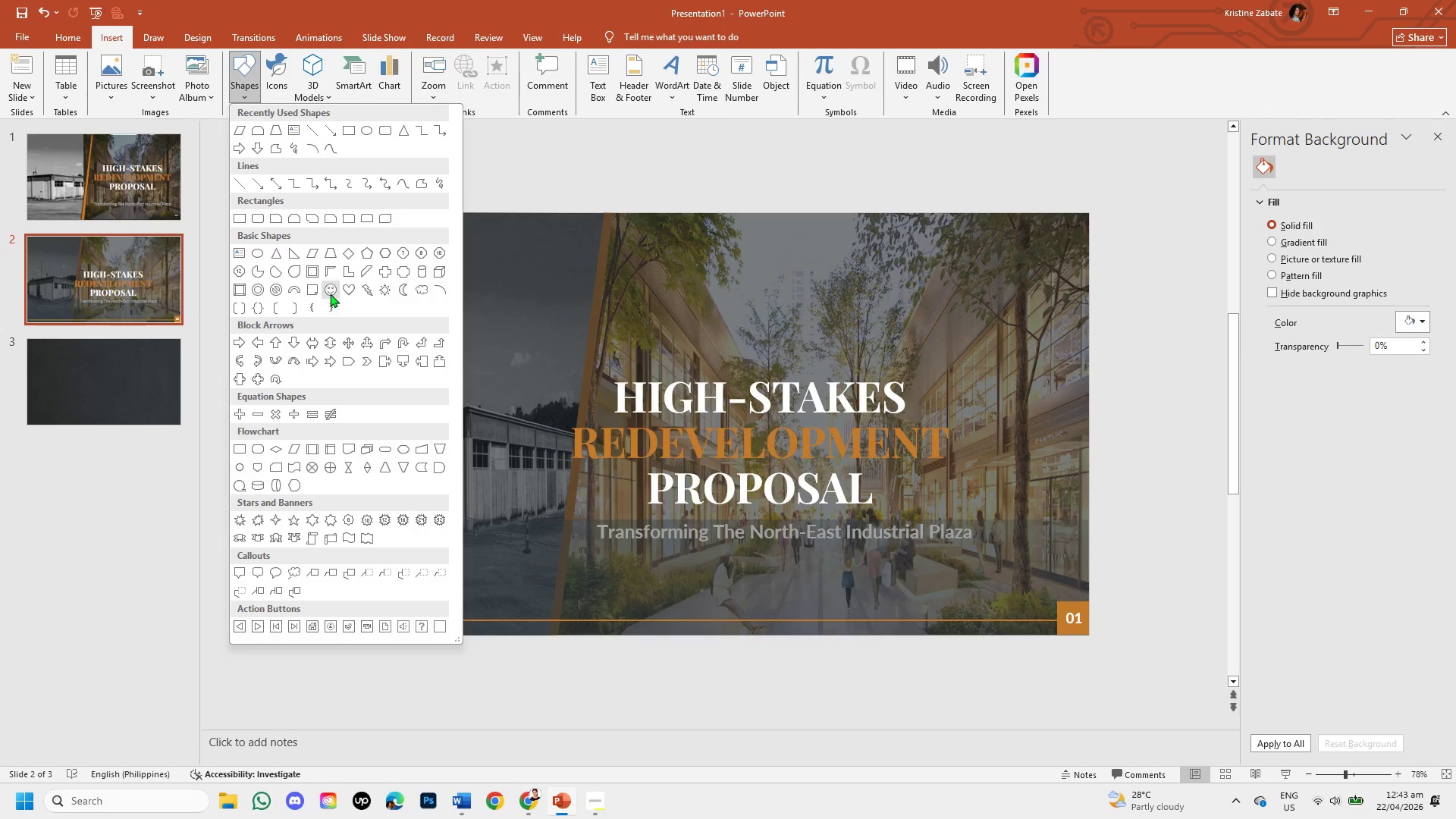 
left_click([325, 271])
 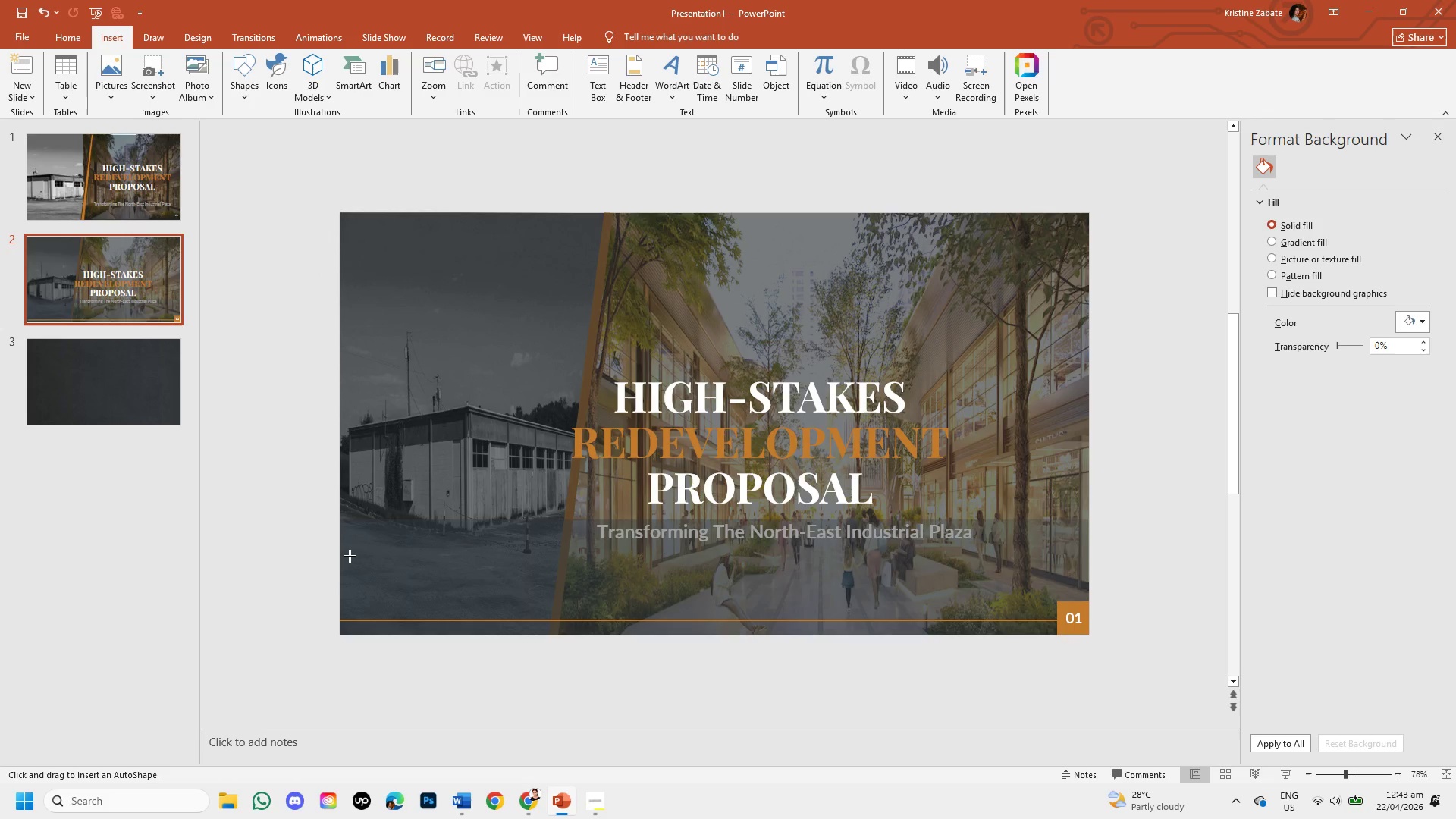 
left_click_drag(start_coordinate=[350, 556], to_coordinate=[394, 613])
 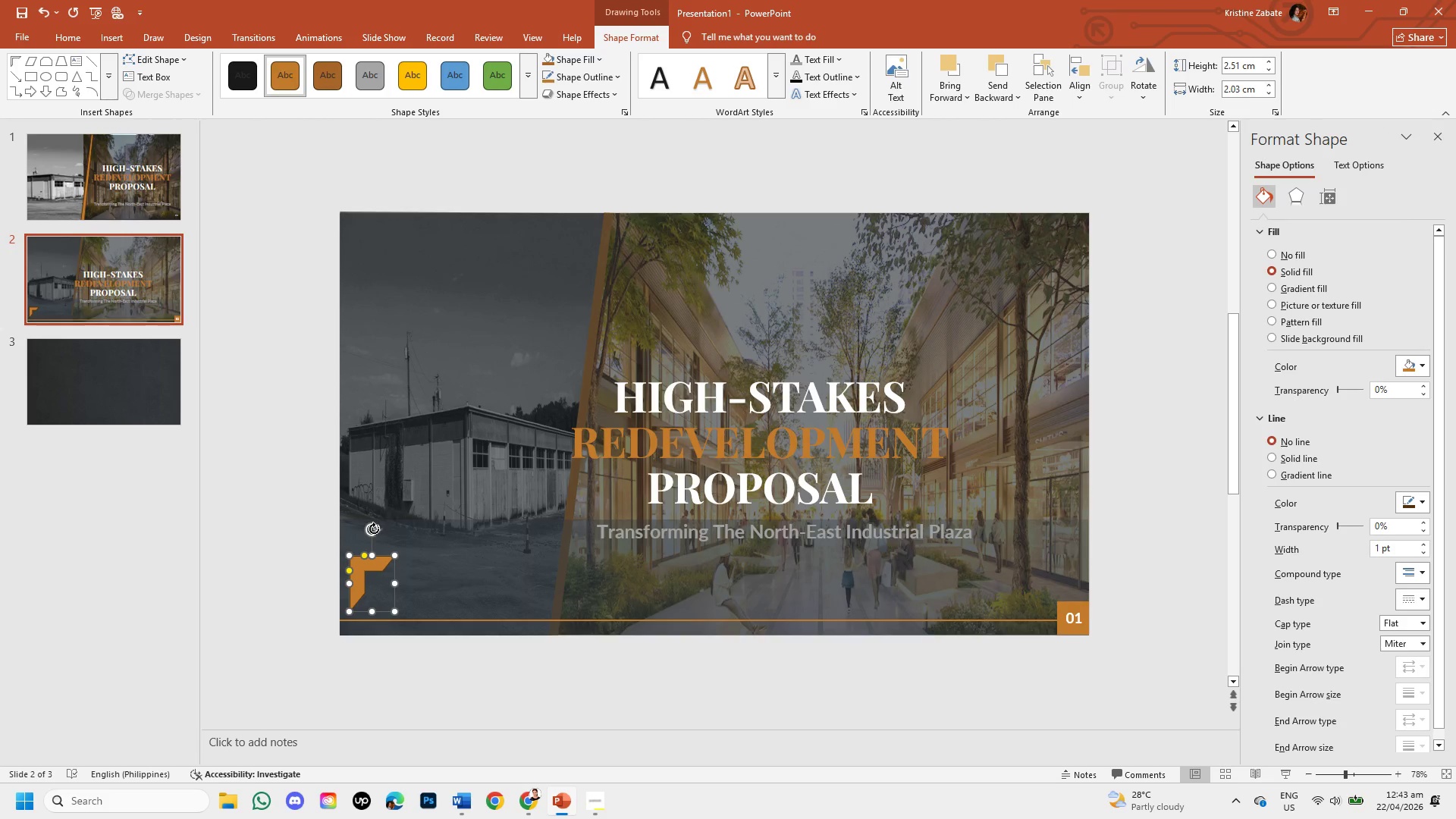 
left_click_drag(start_coordinate=[374, 529], to_coordinate=[345, 605])
 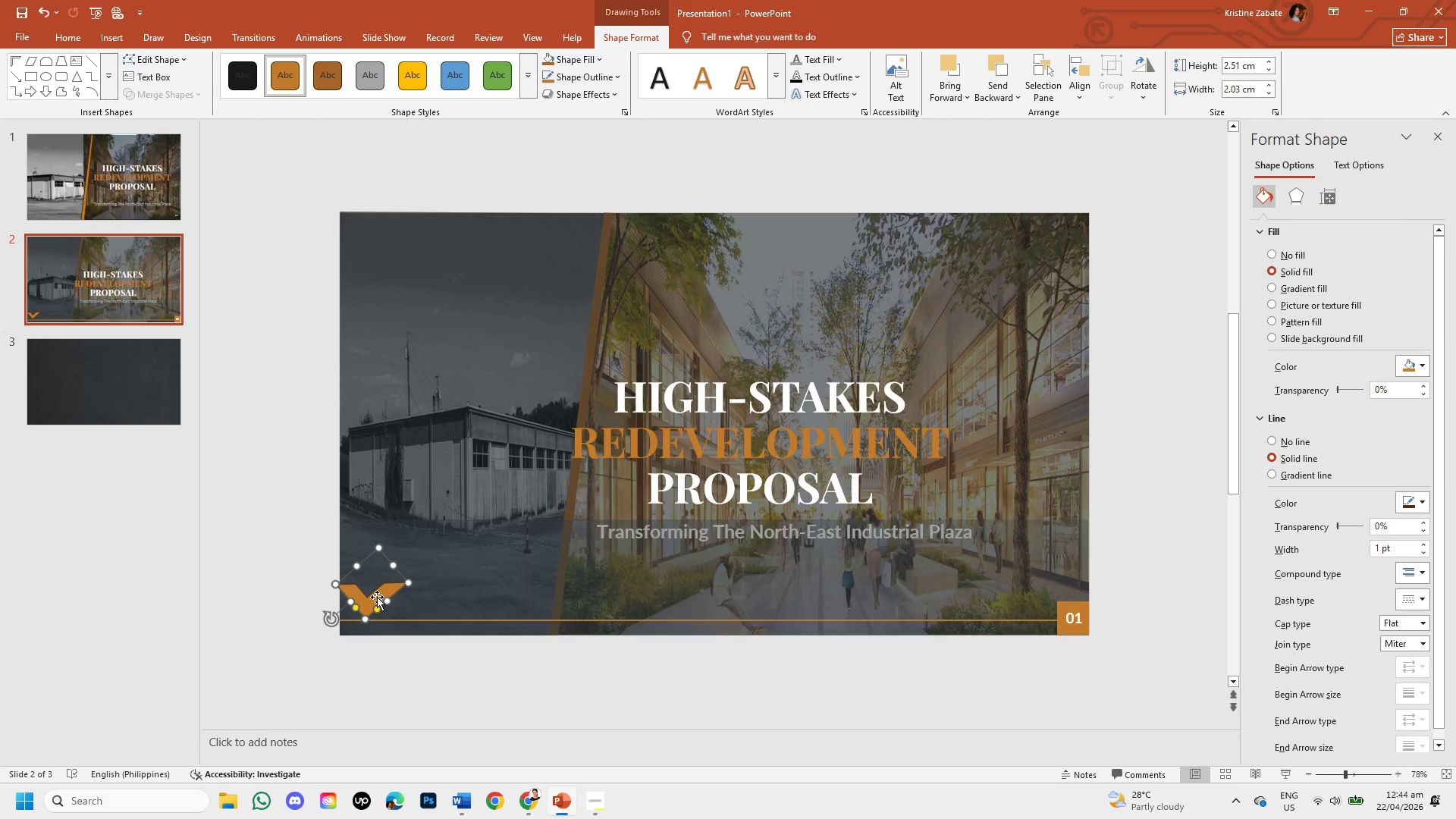 
left_click_drag(start_coordinate=[377, 597], to_coordinate=[381, 596])
 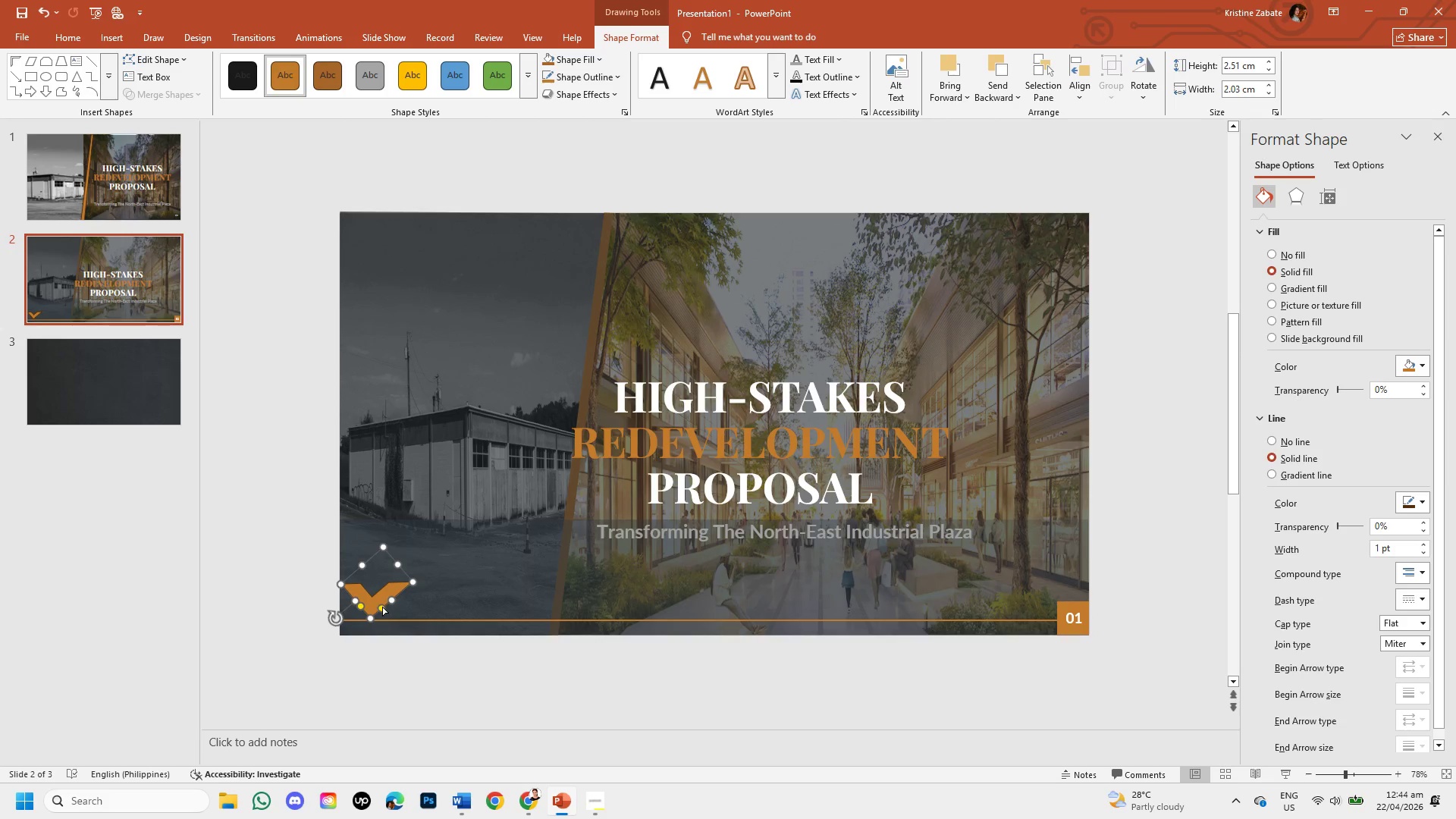 
left_click_drag(start_coordinate=[381, 607], to_coordinate=[370, 604])
 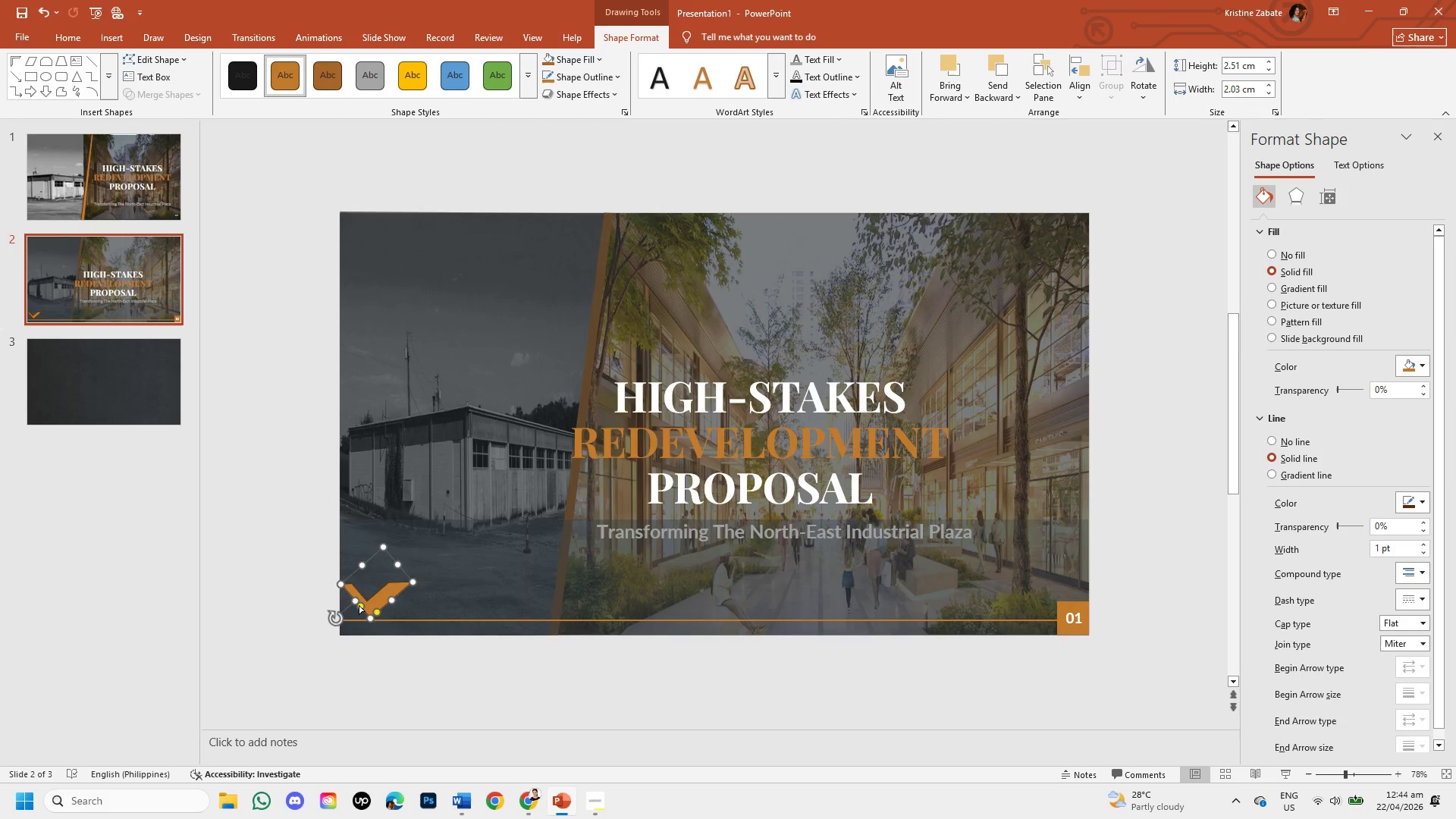 
left_click_drag(start_coordinate=[359, 605], to_coordinate=[349, 616])
 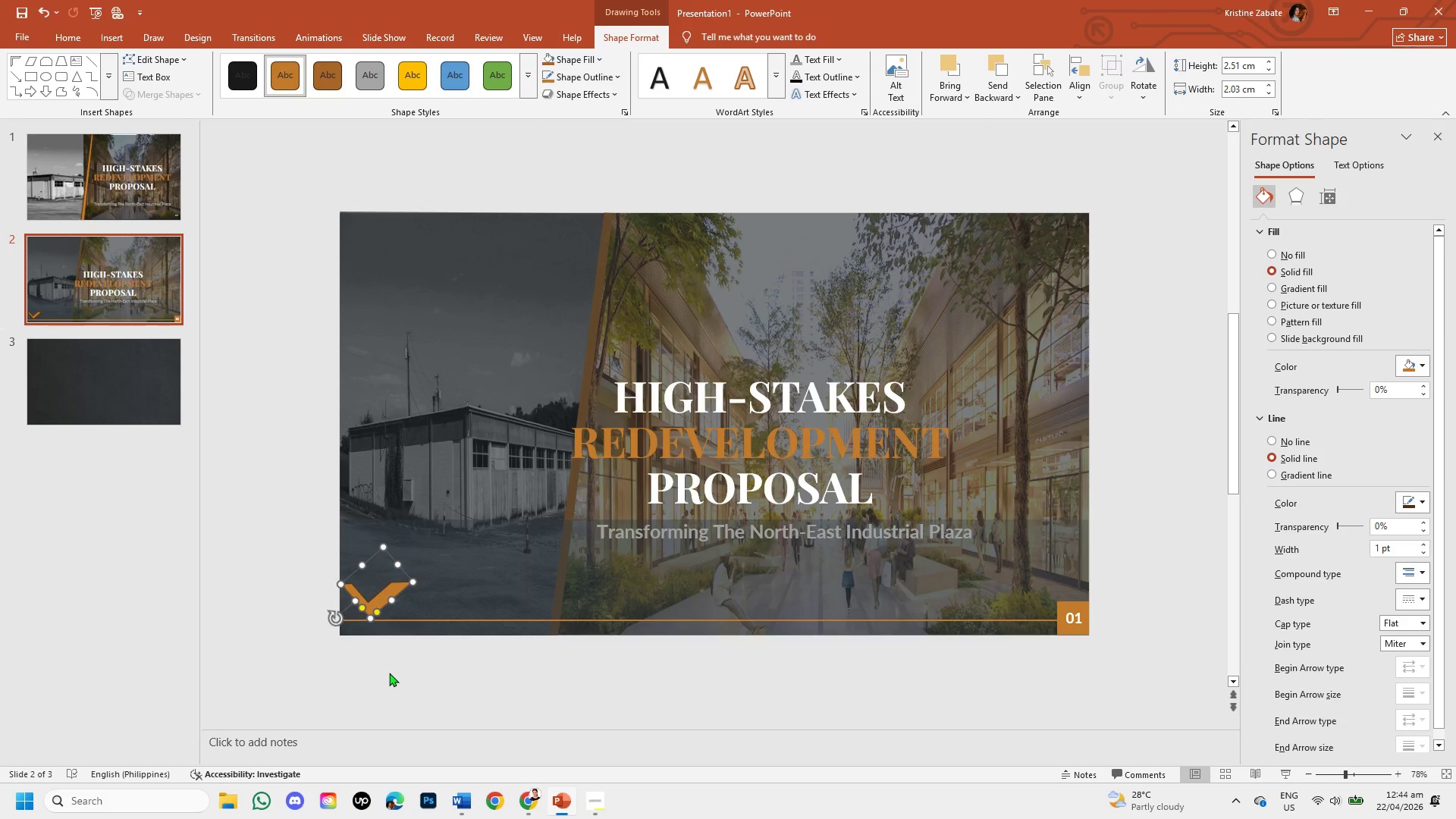 
left_click([389, 673])
 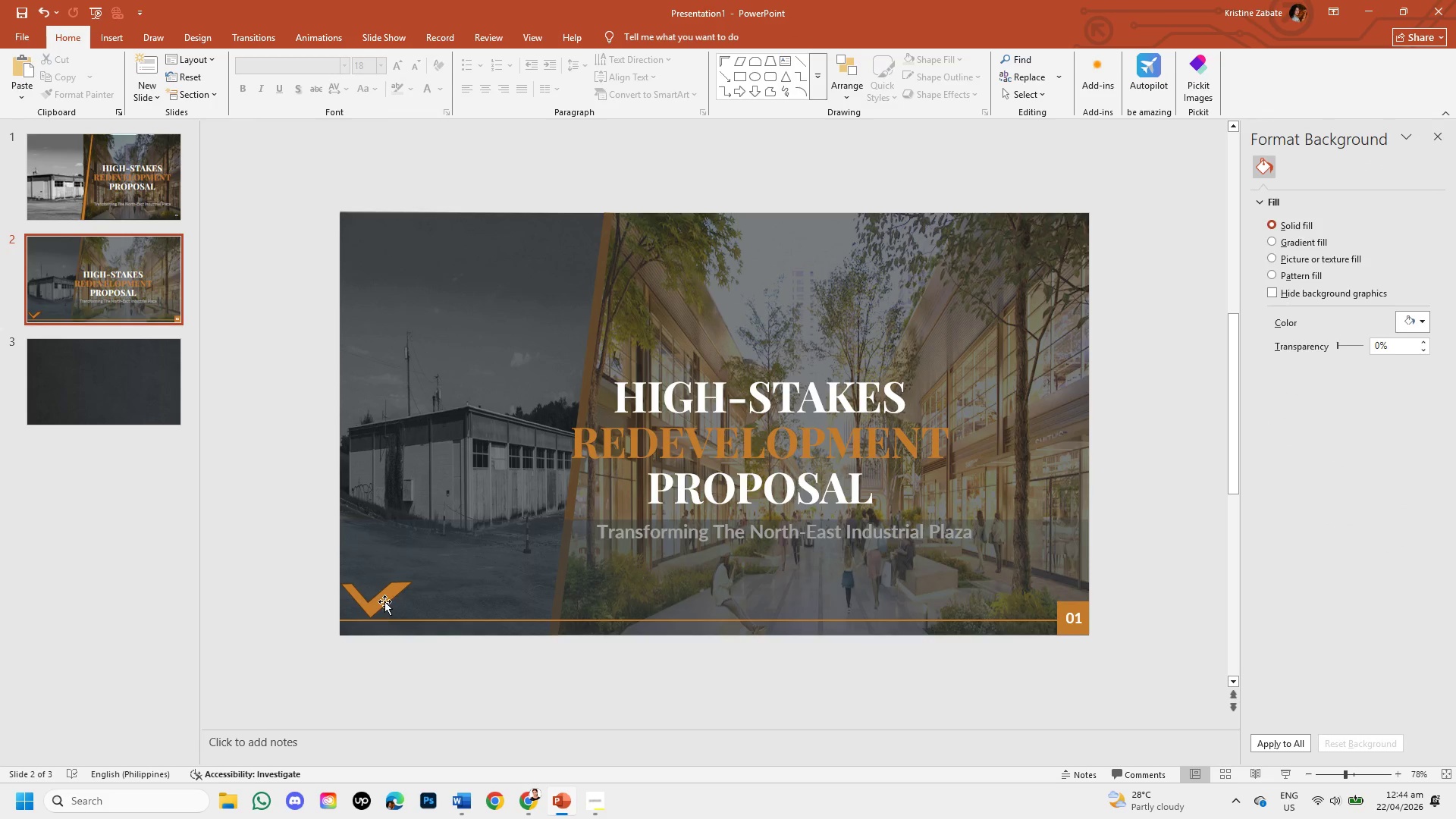 
left_click([384, 600])
 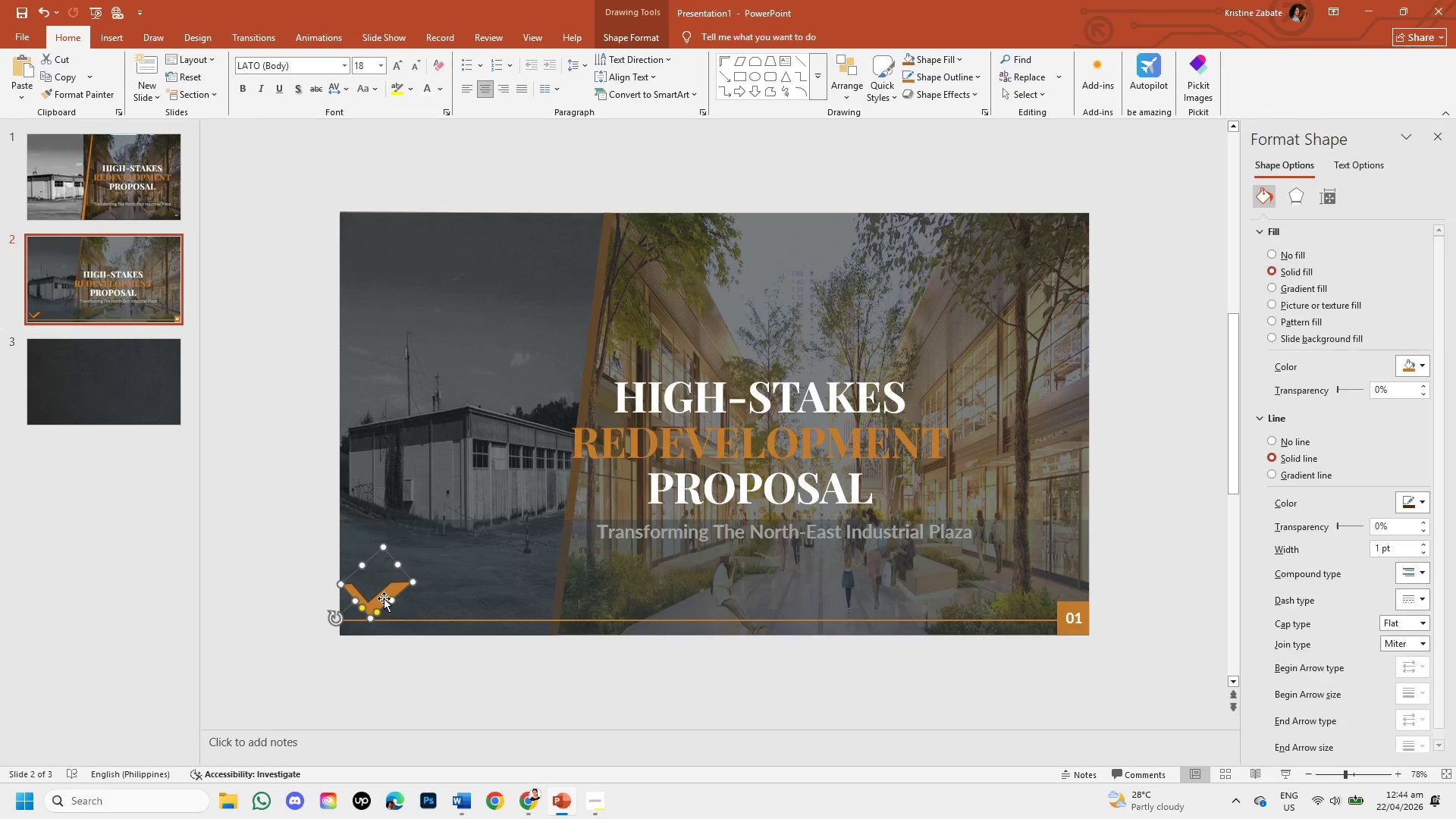 
left_click_drag(start_coordinate=[384, 598], to_coordinate=[390, 598])
 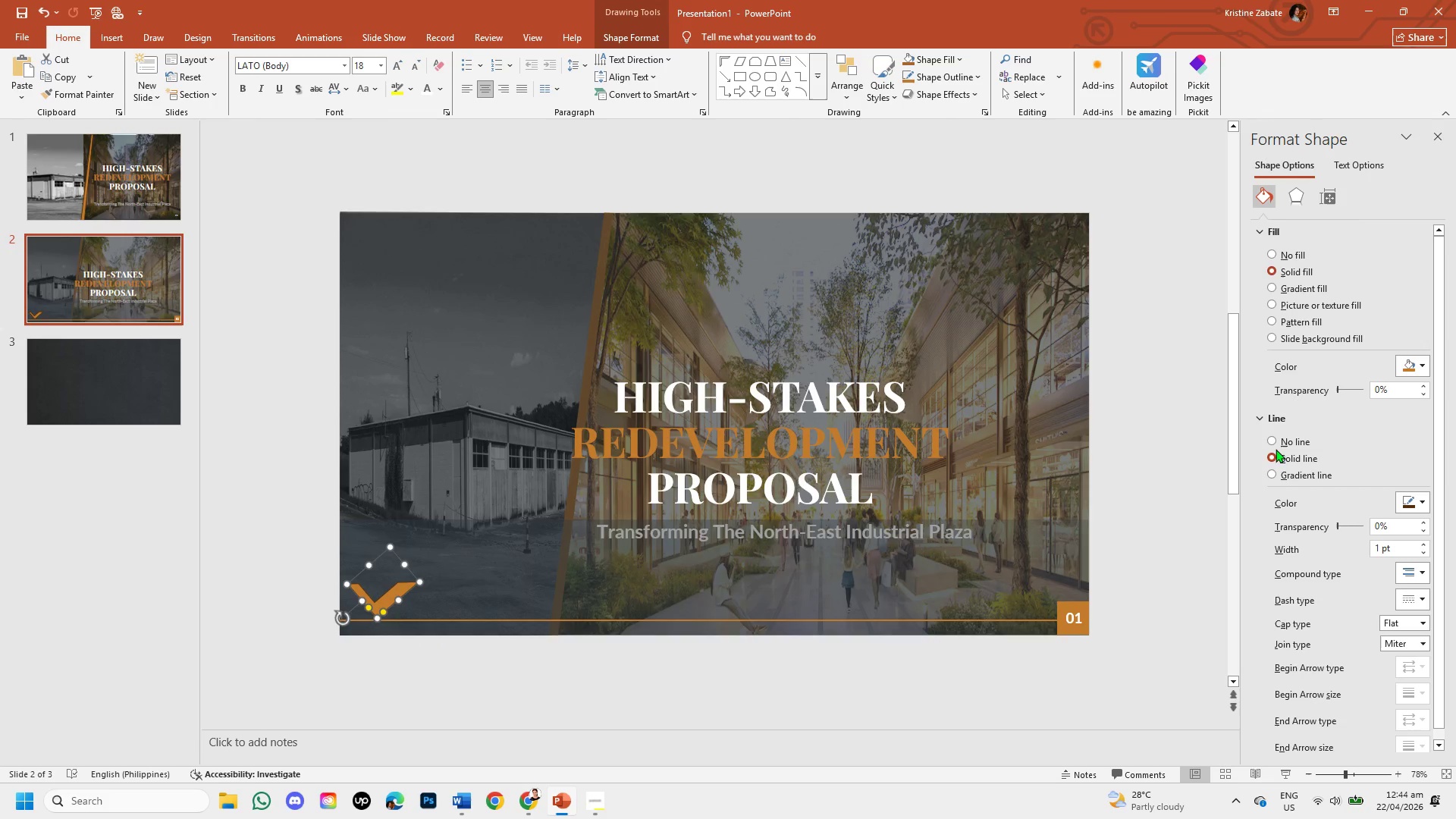 
left_click([1270, 444])
 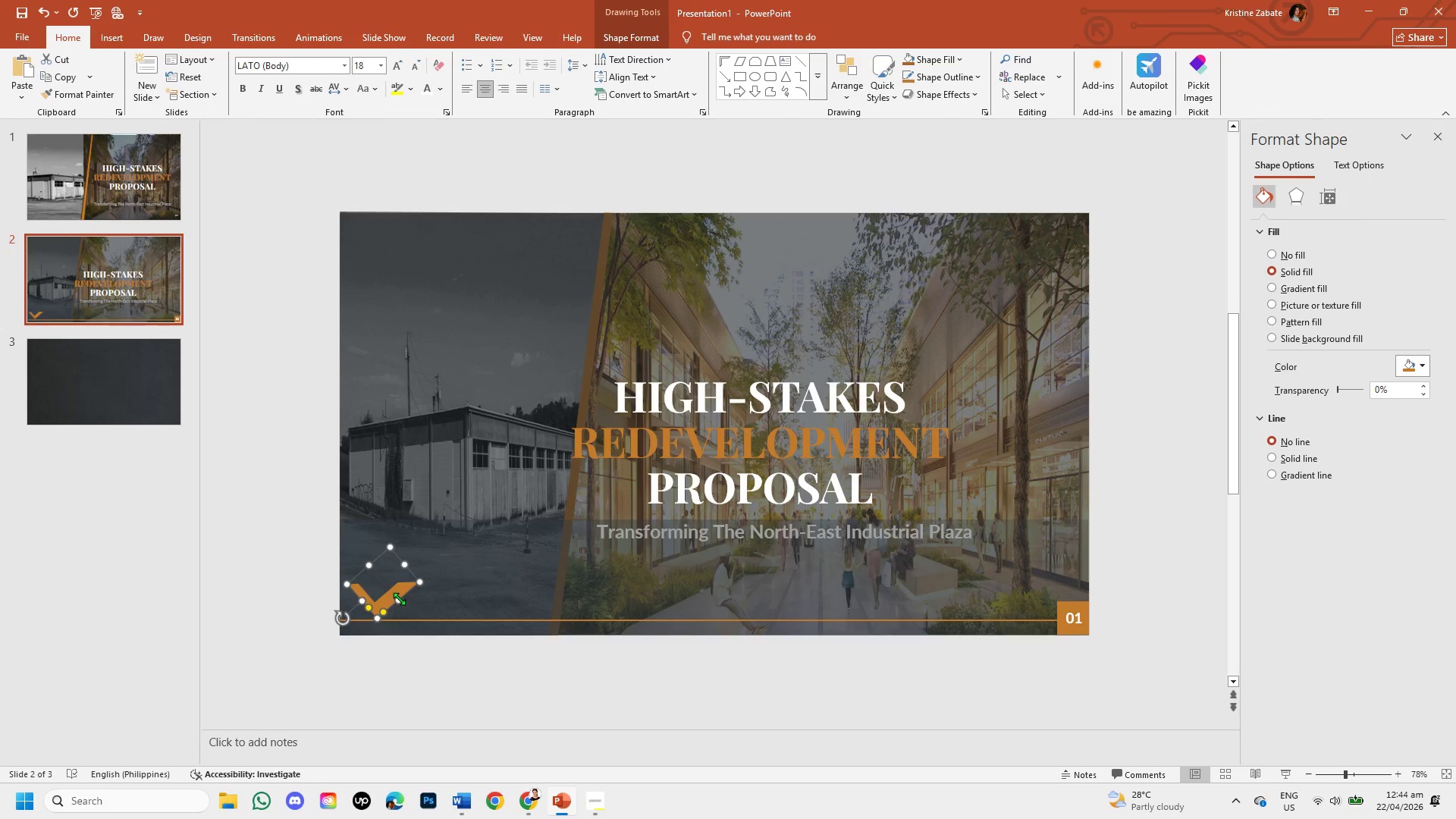 
left_click_drag(start_coordinate=[399, 598], to_coordinate=[389, 598])
 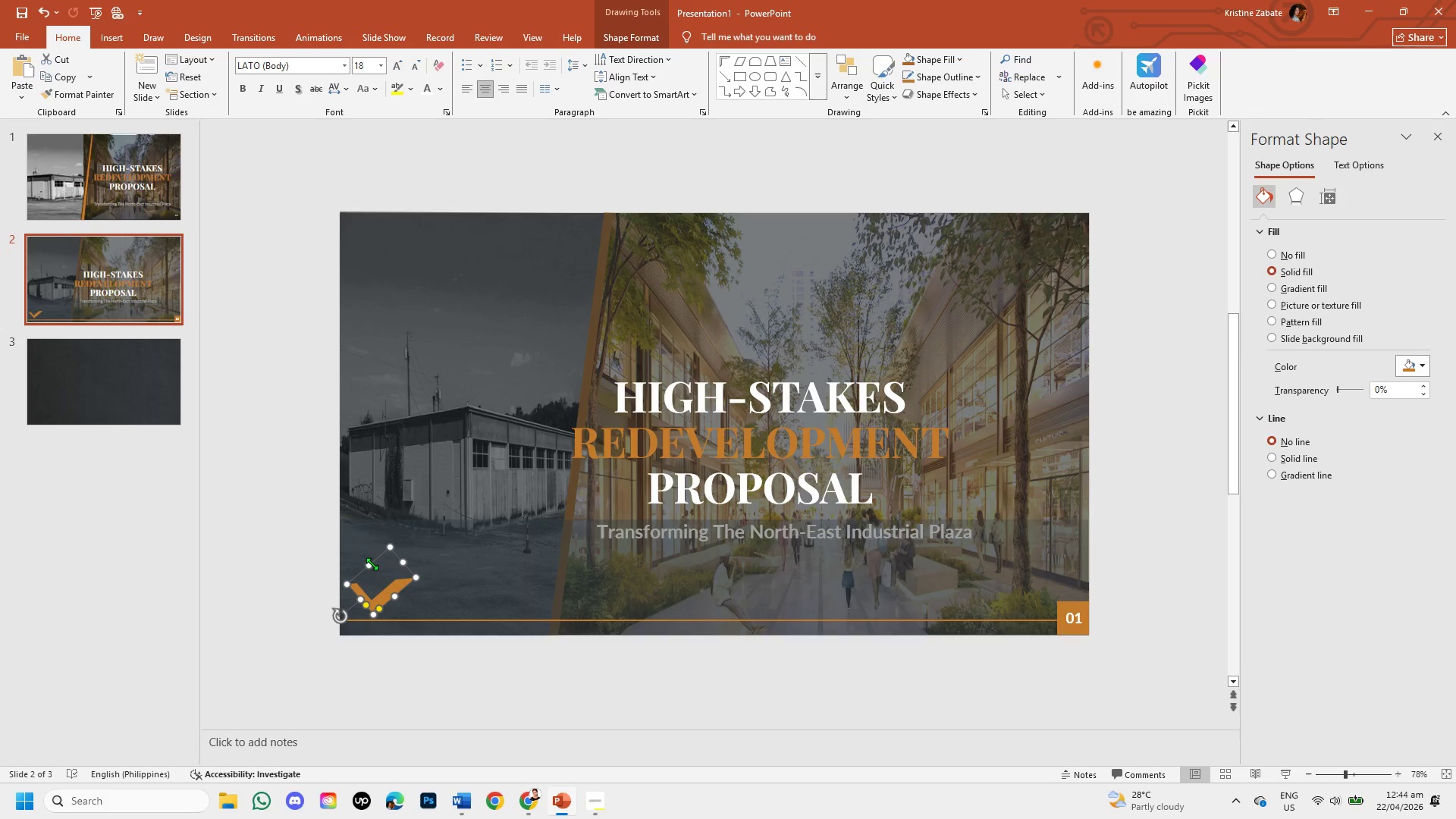 
left_click_drag(start_coordinate=[372, 564], to_coordinate=[373, 570])
 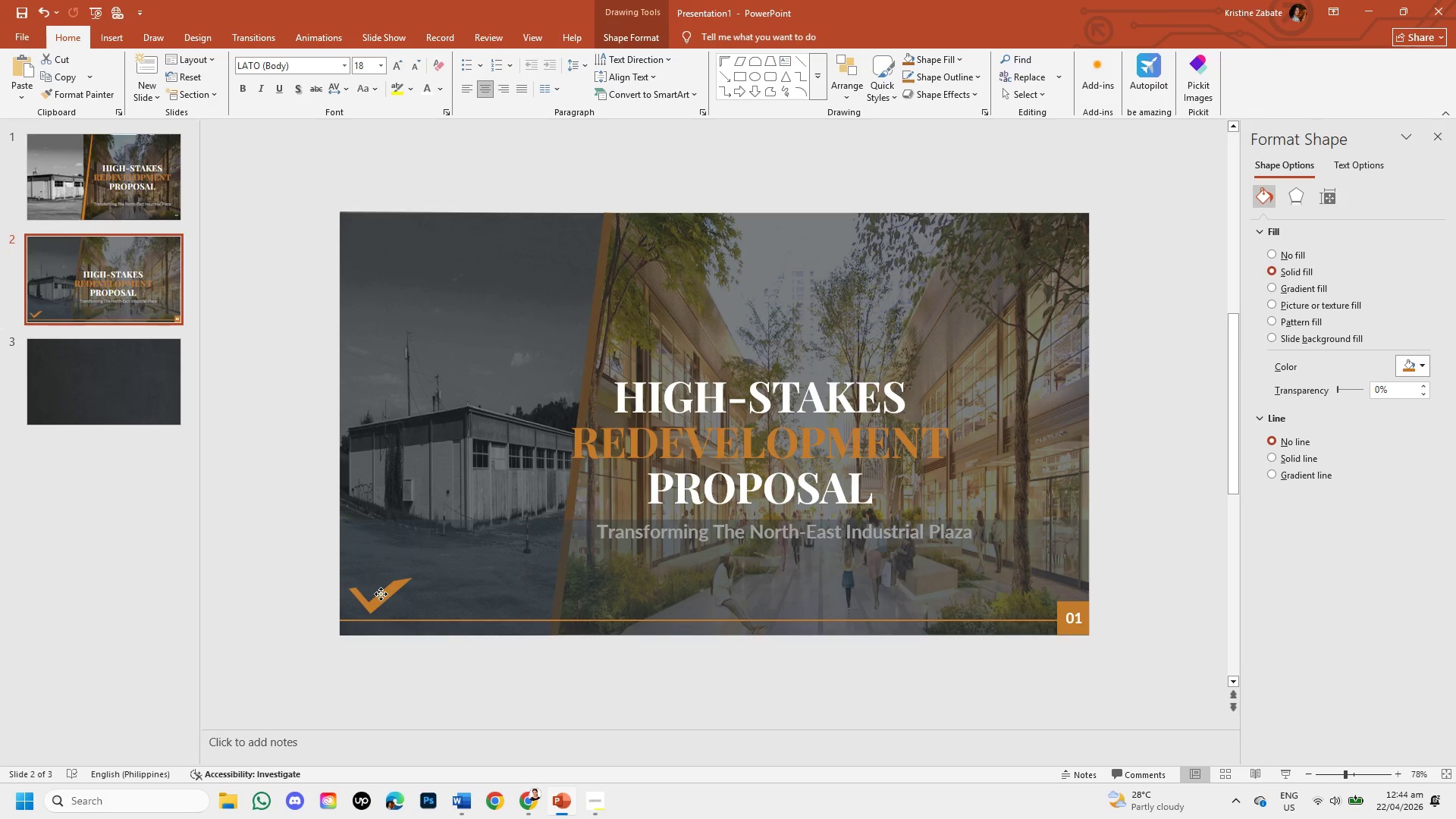 
wait(6.26)
 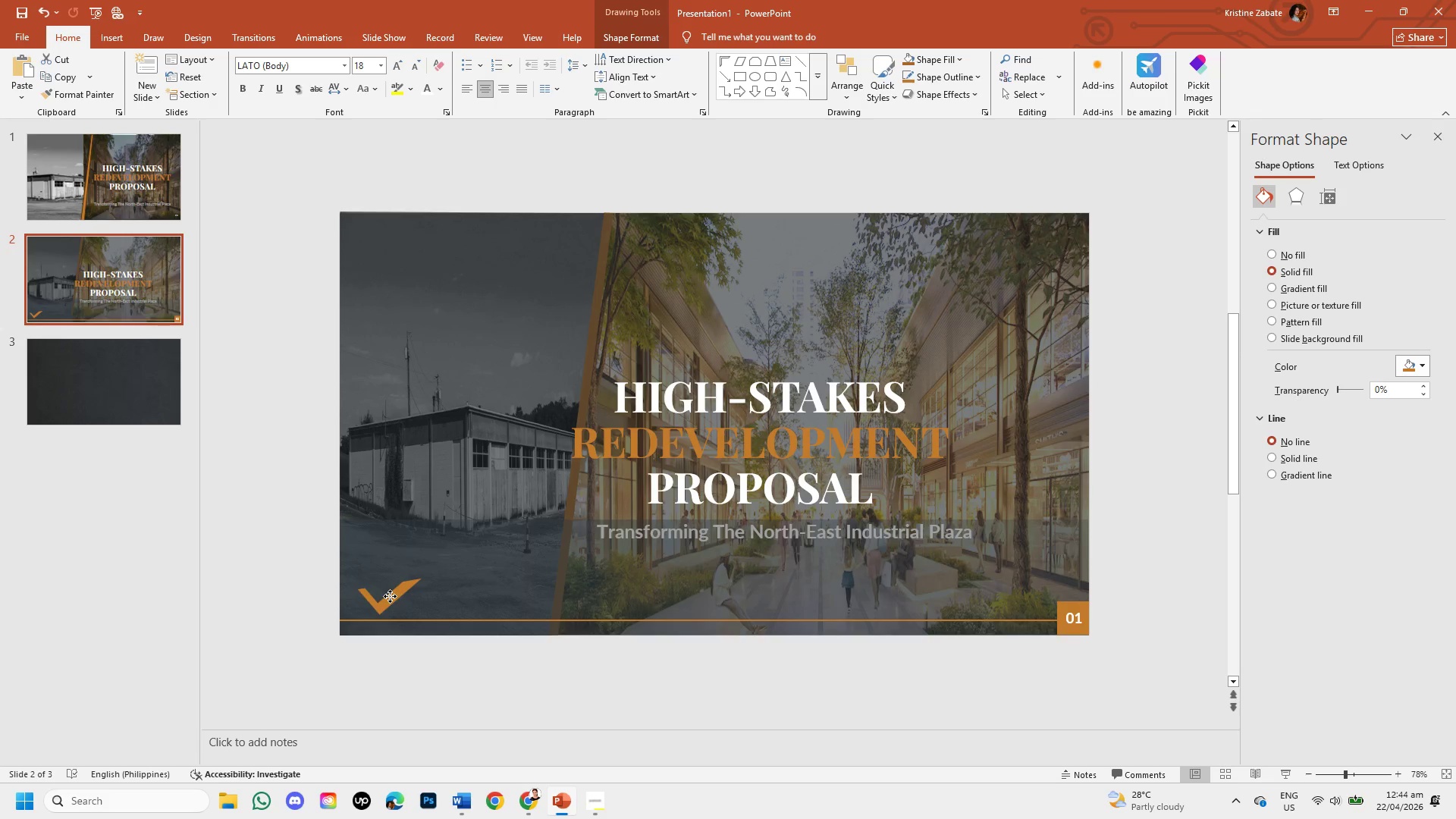 
left_click([384, 671])
 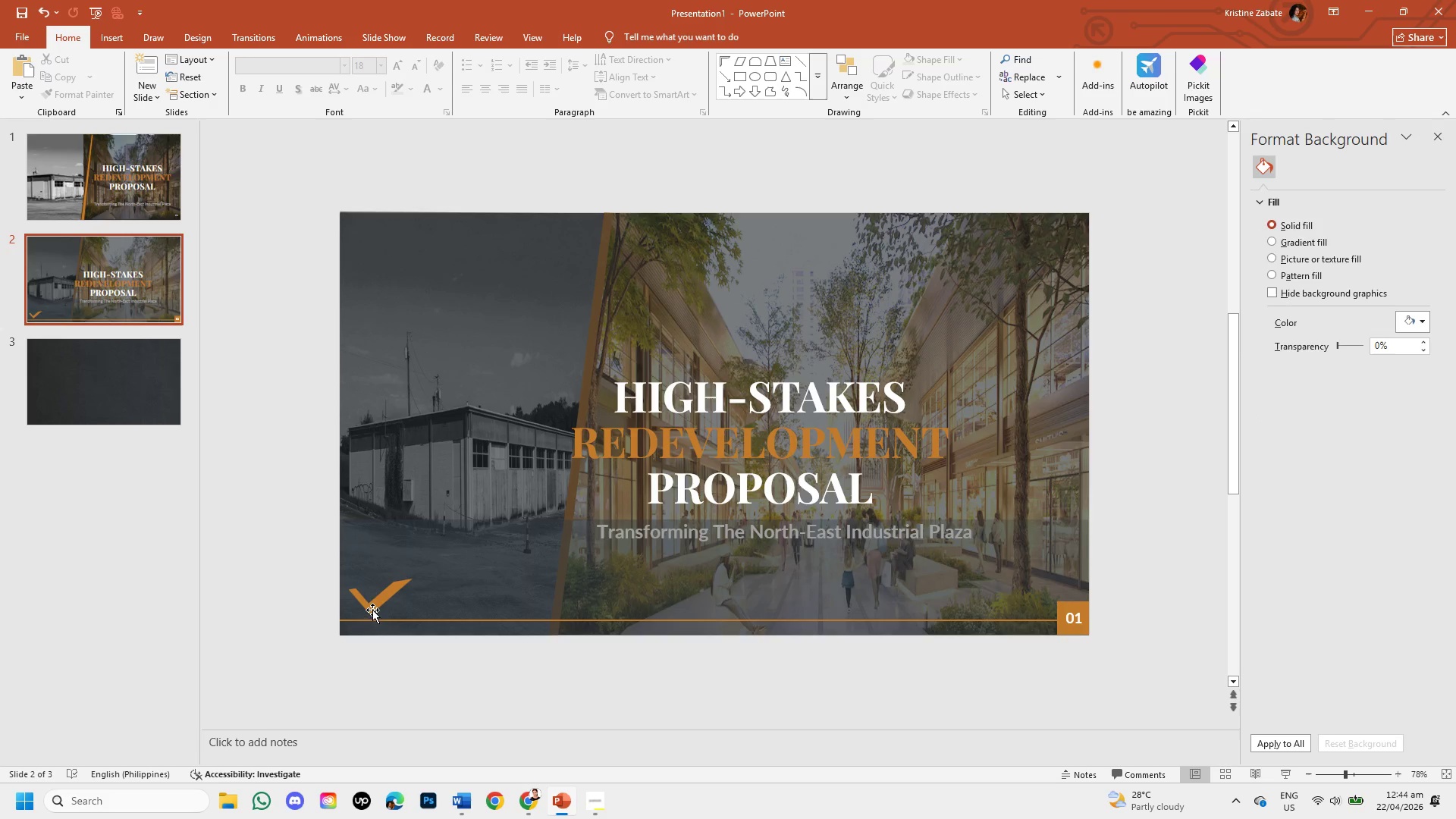 
left_click([379, 604])
 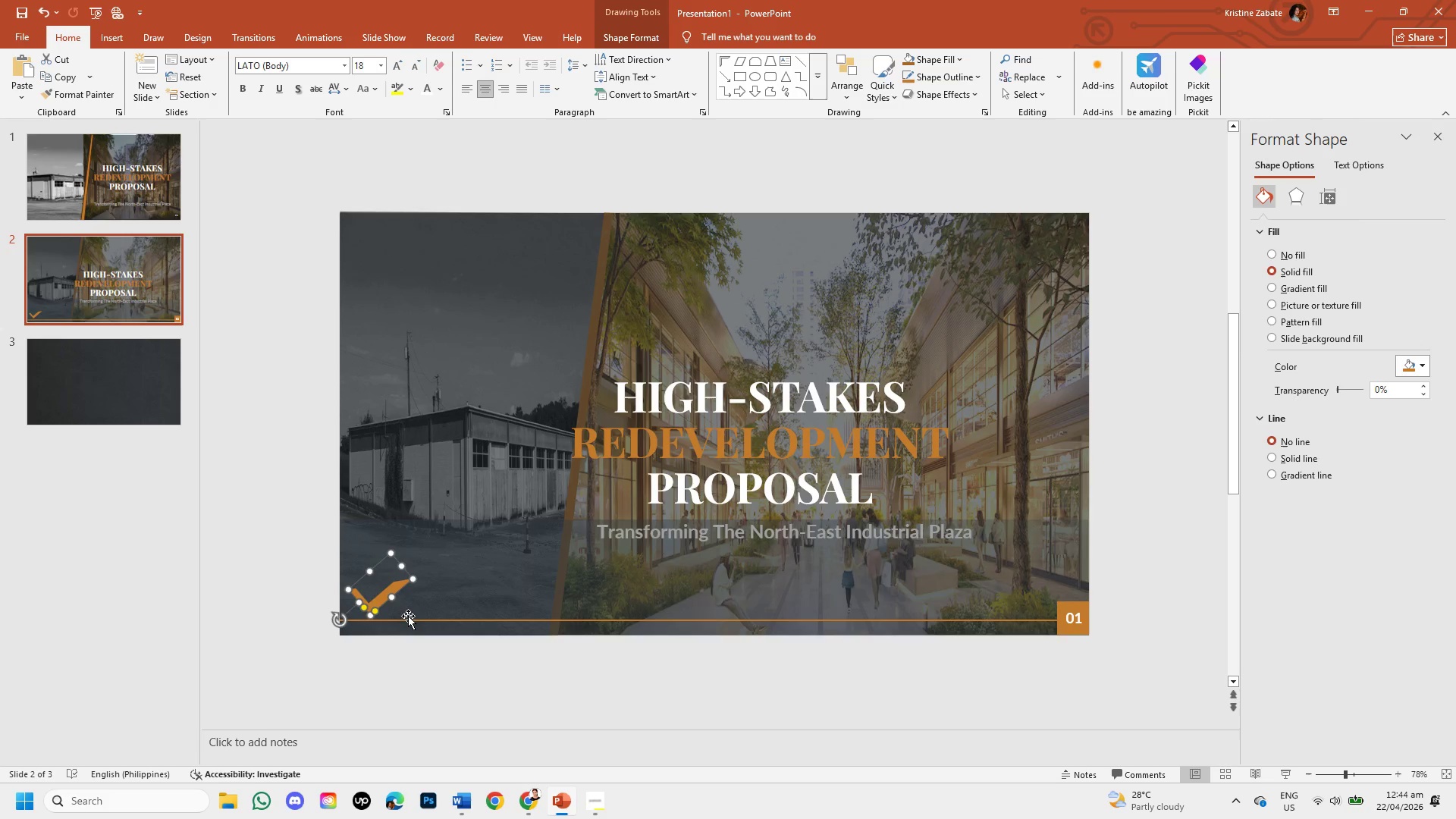 
left_click([421, 685])
 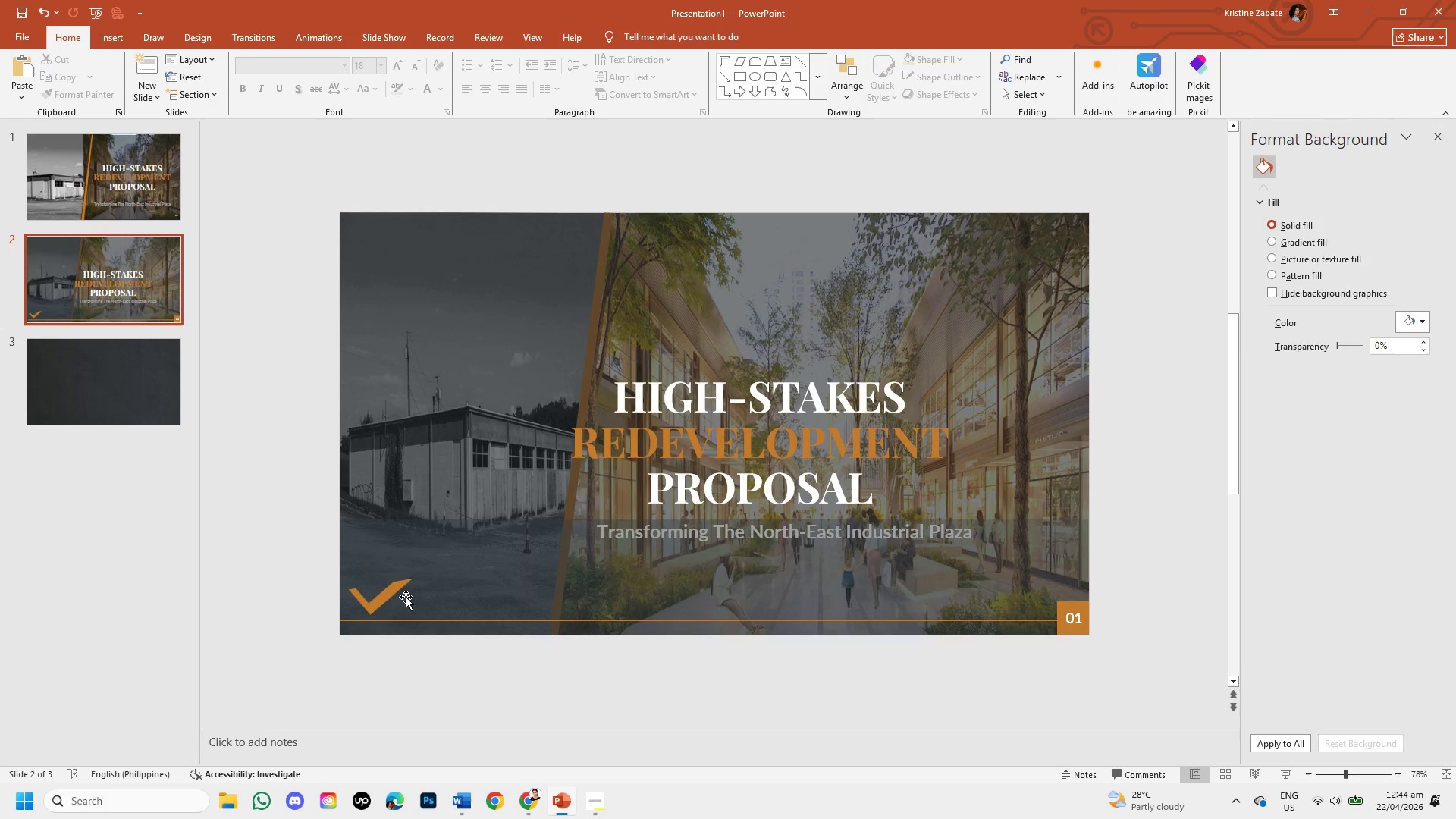 
left_click([388, 591])
 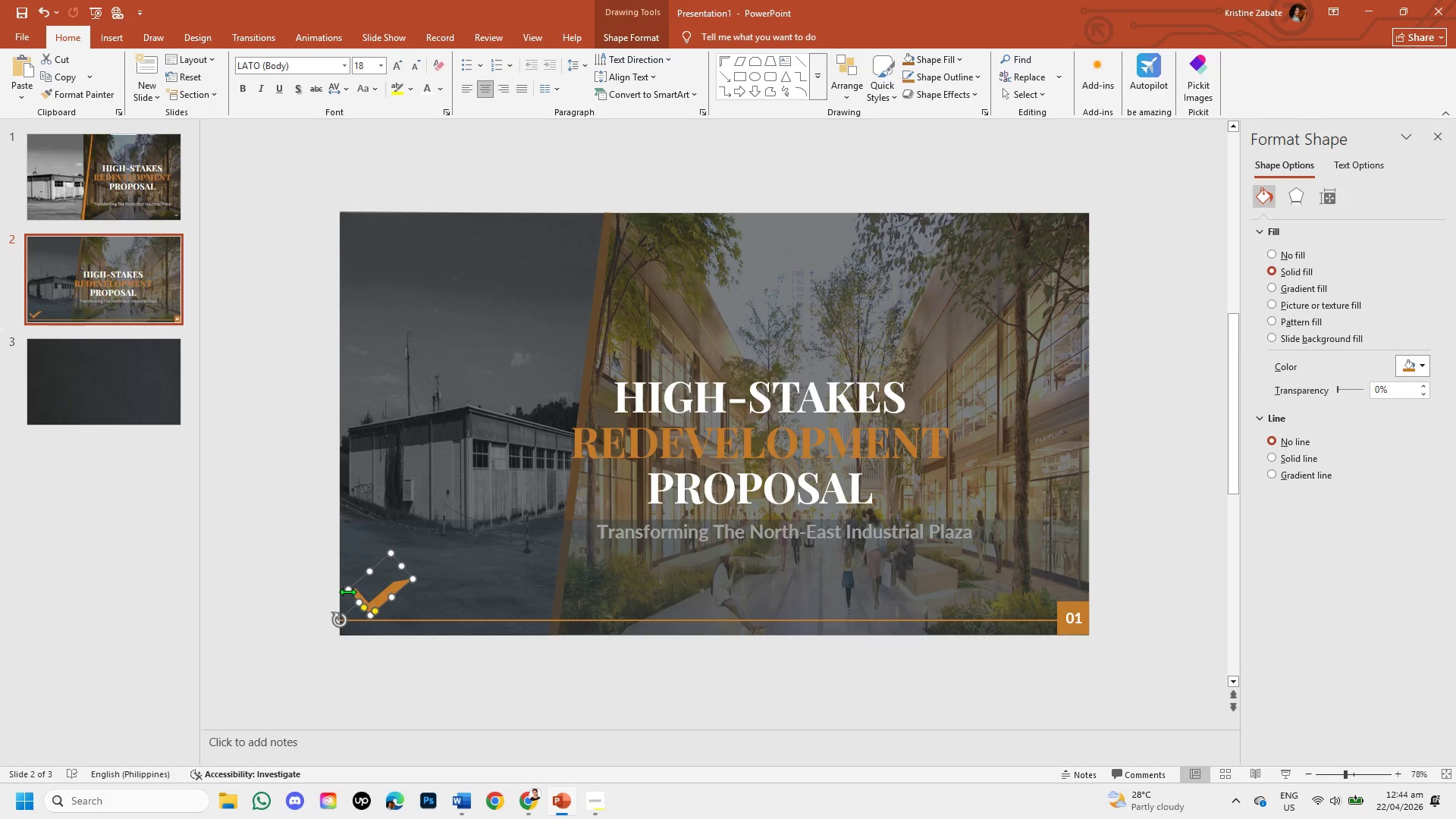 
left_click_drag(start_coordinate=[346, 588], to_coordinate=[357, 580])
 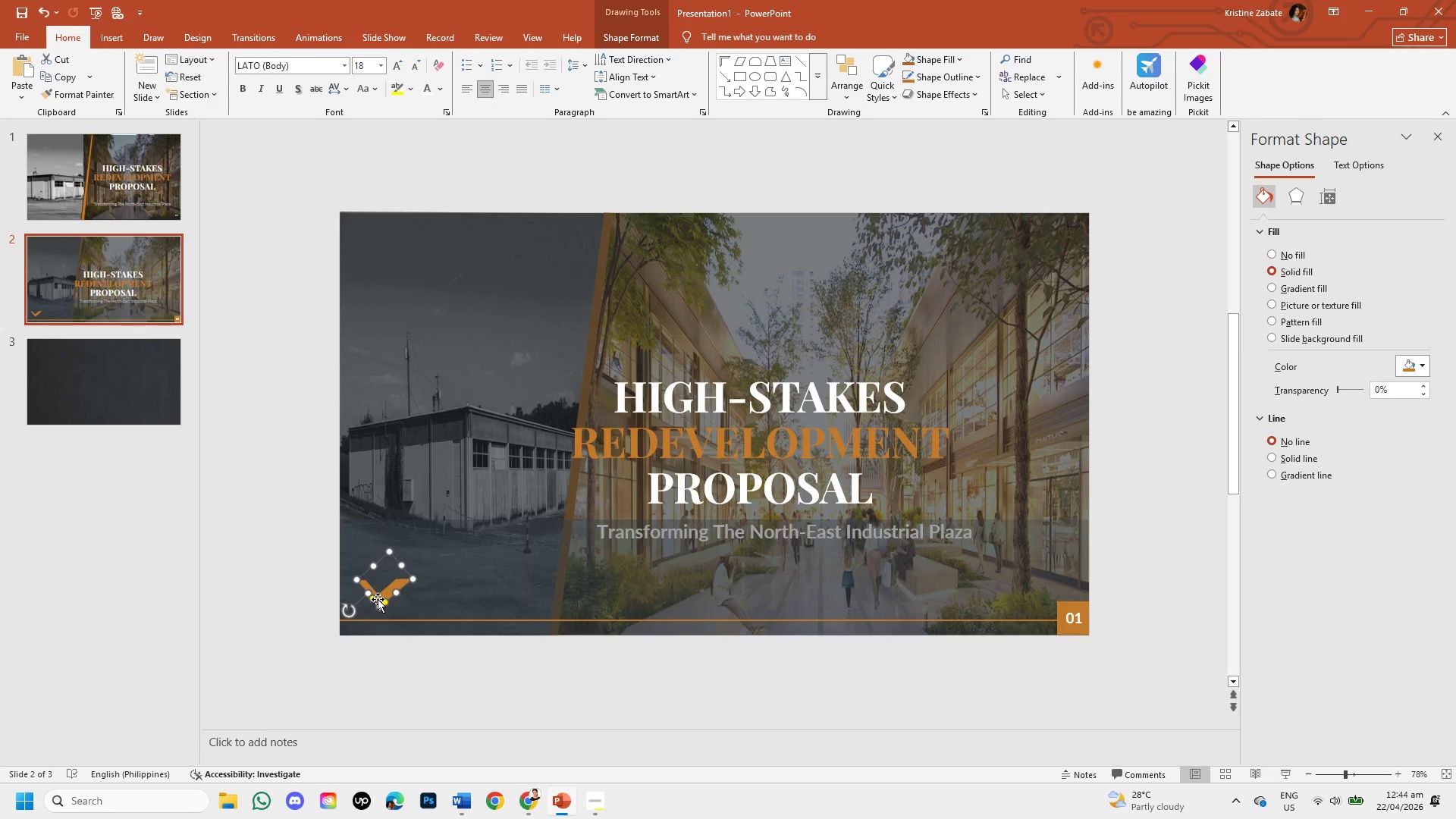 
left_click_drag(start_coordinate=[378, 599], to_coordinate=[368, 608])
 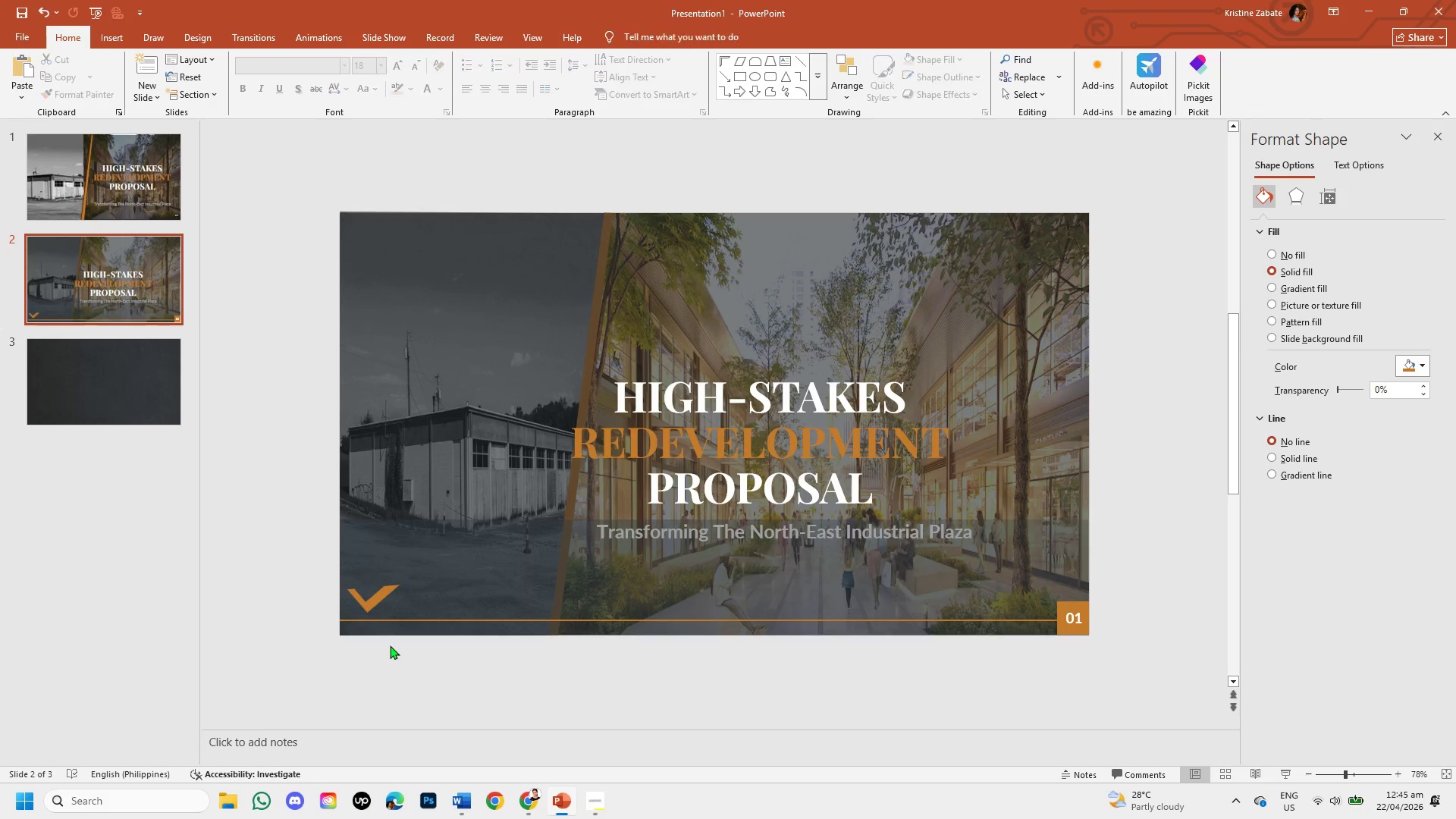 
left_click([372, 601])
 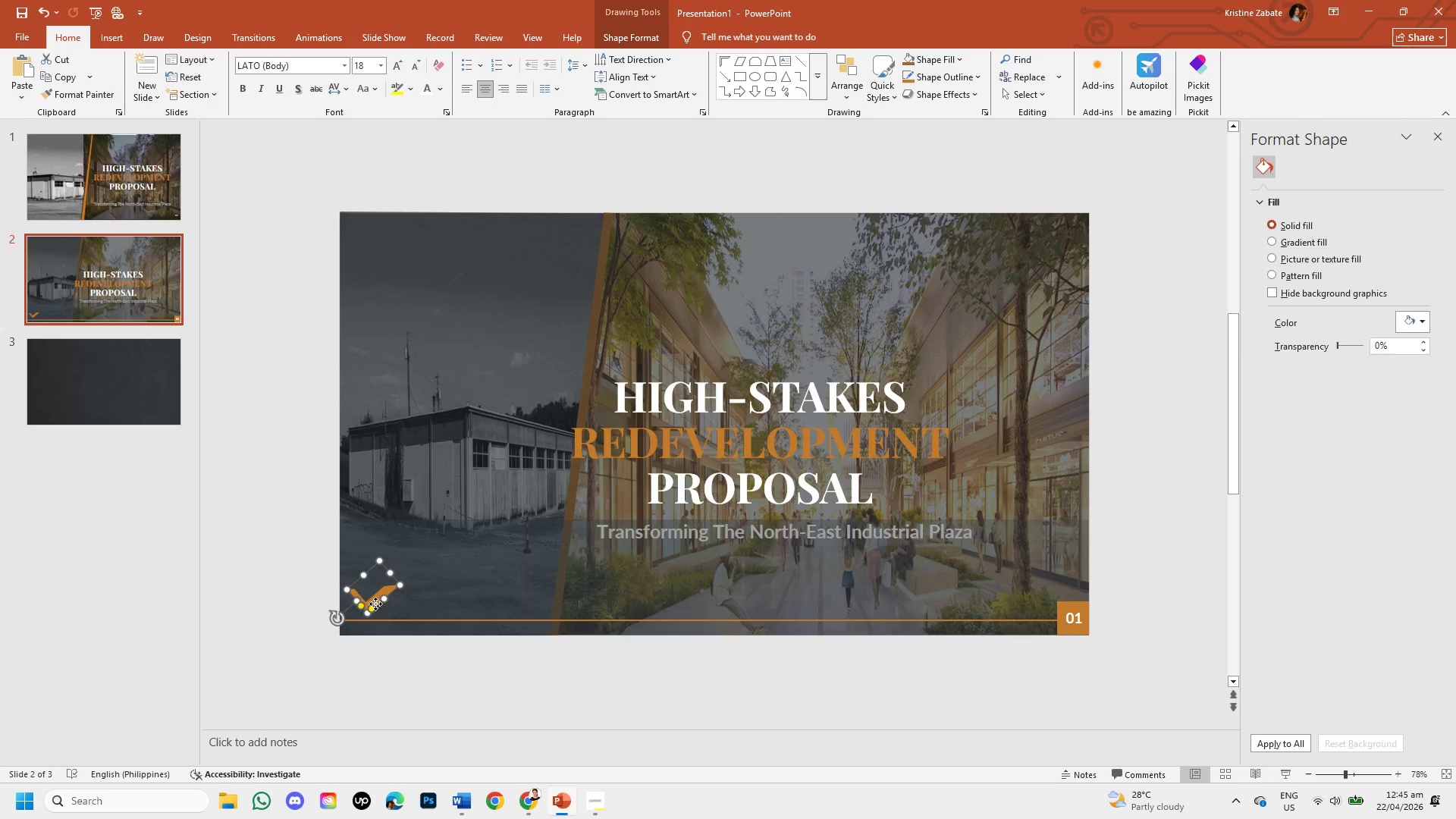 
left_click_drag(start_coordinate=[375, 604], to_coordinate=[378, 609])
 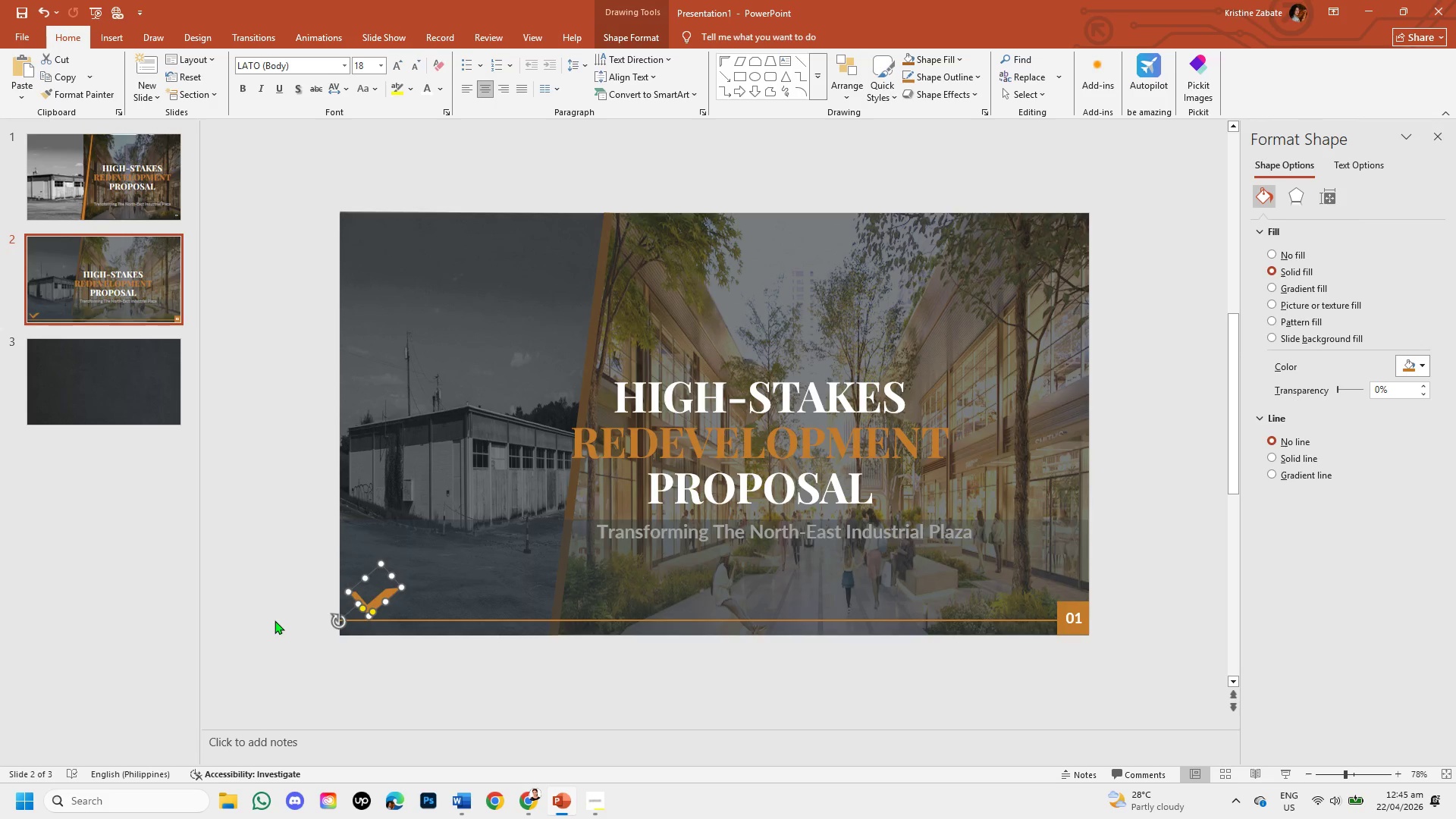 
left_click([275, 620])
 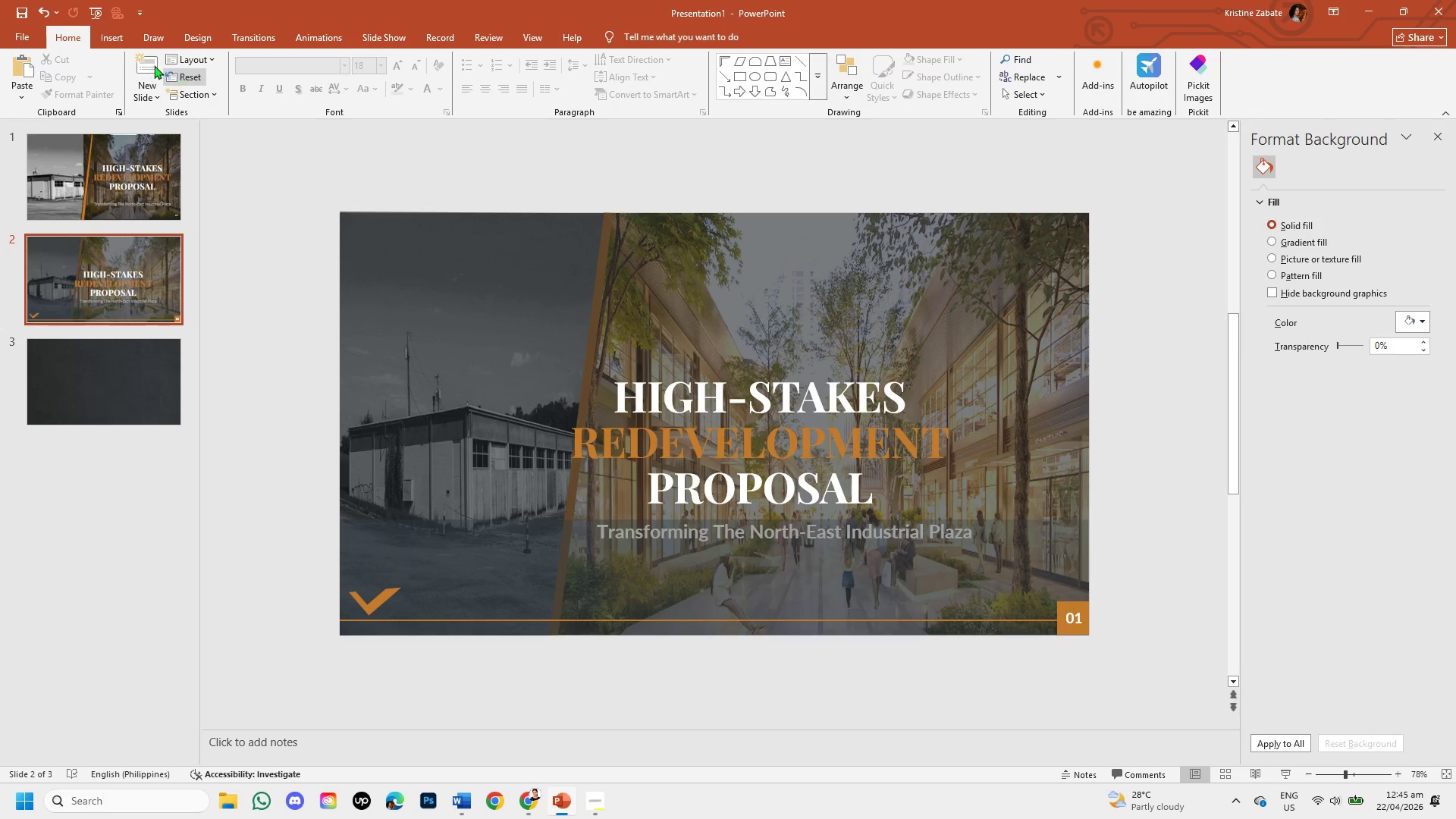 
left_click([124, 42])
 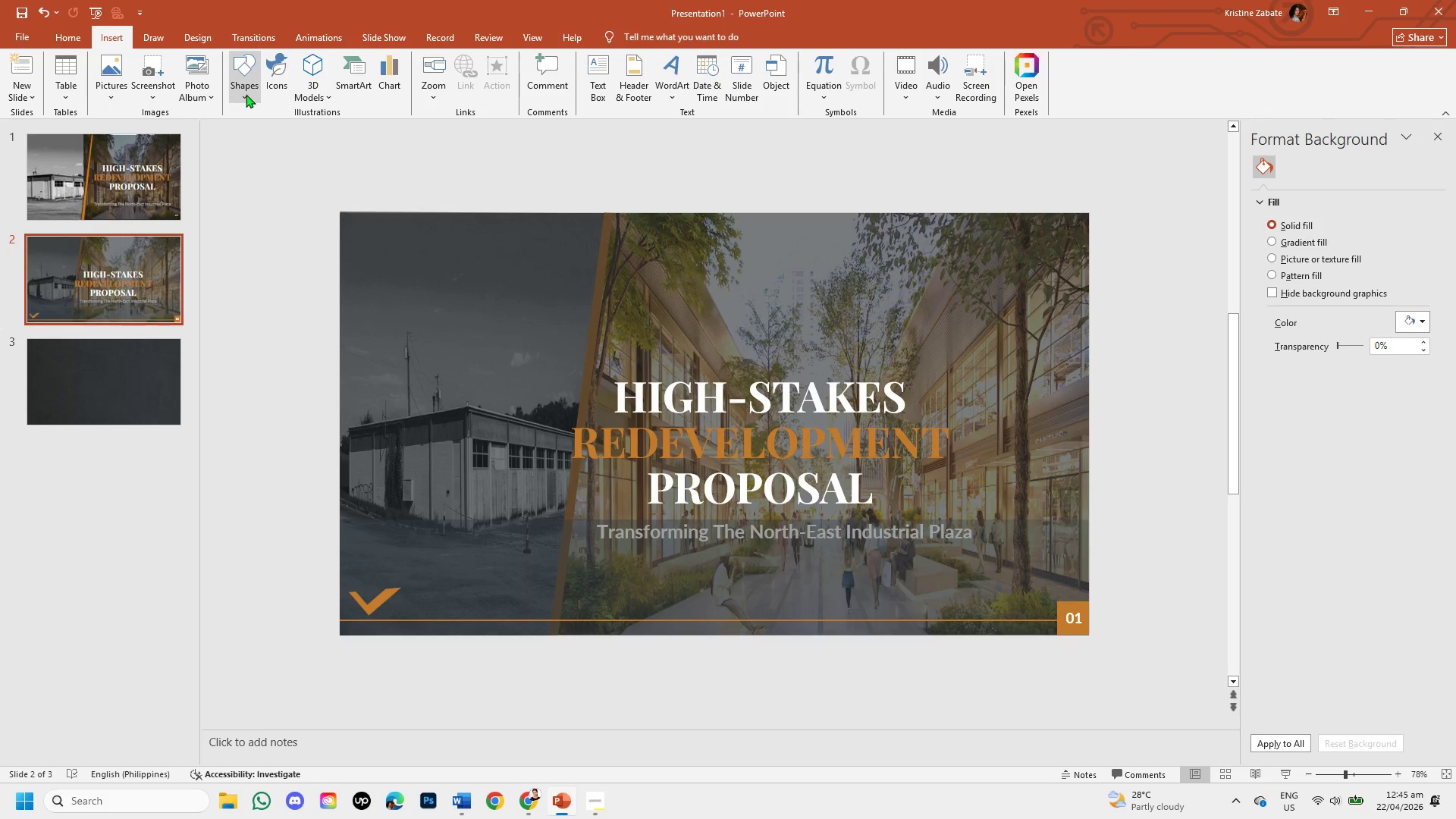 
left_click([246, 94])
 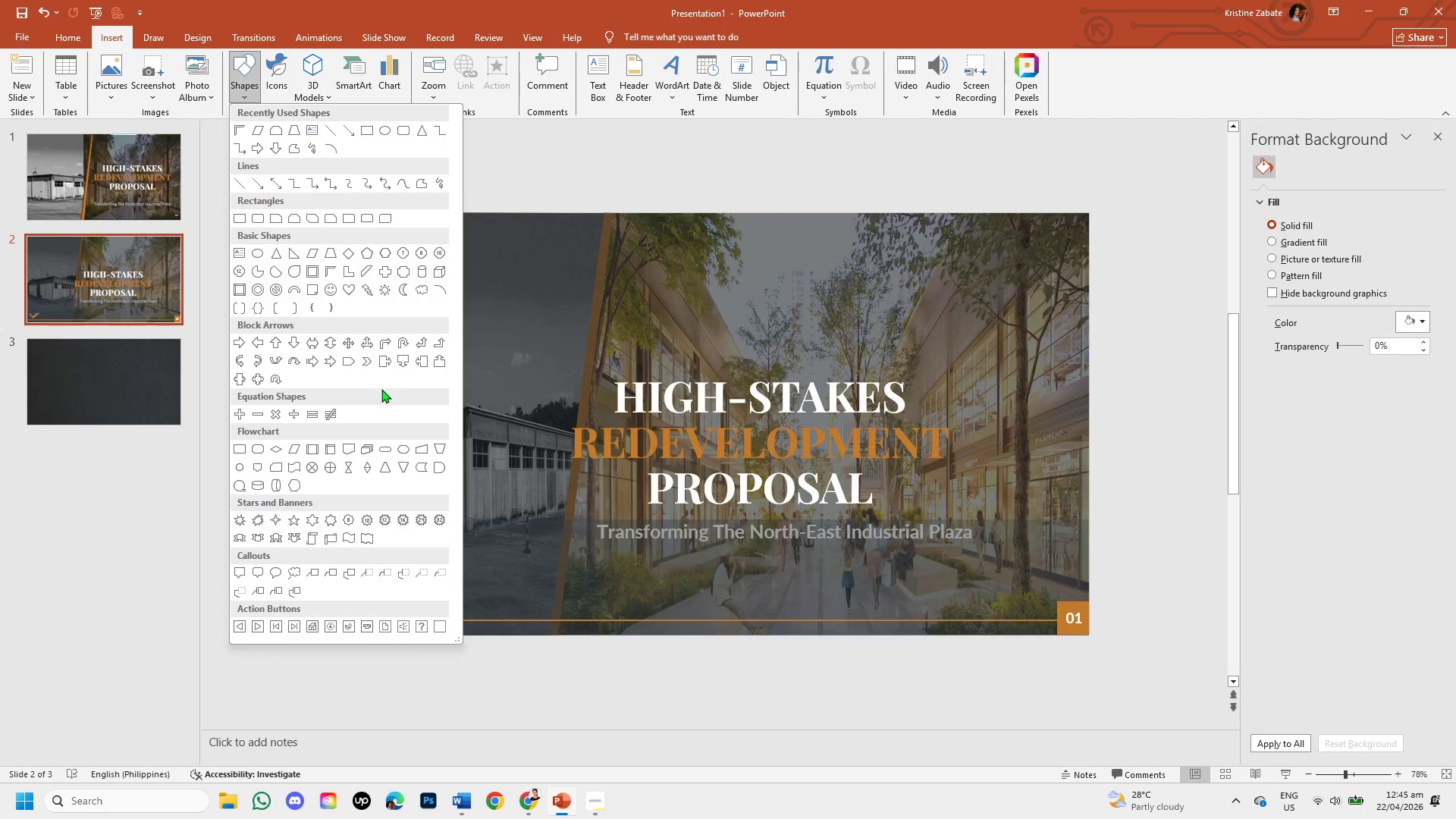 
wait(9.94)
 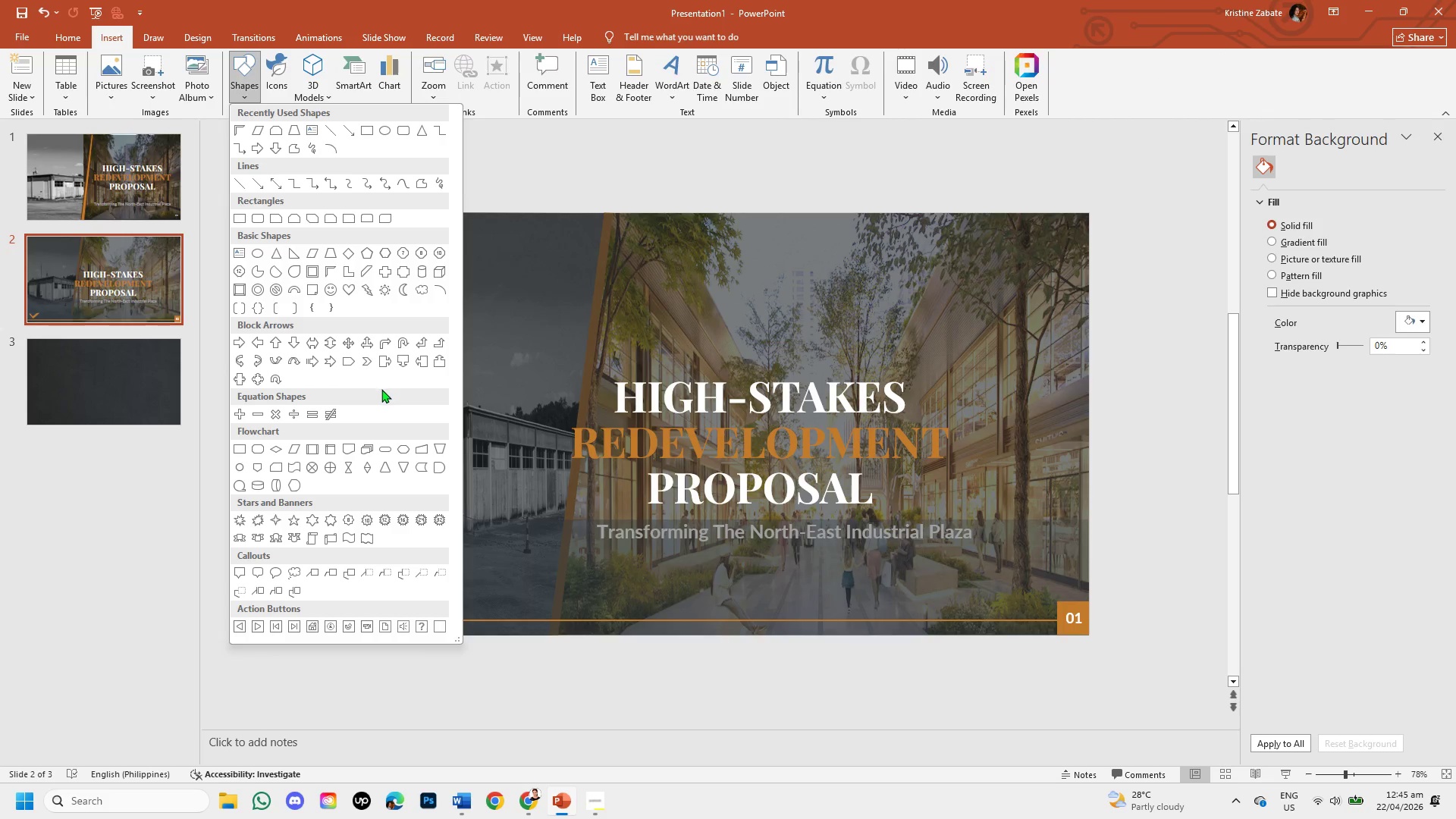 
left_click([466, 667])
 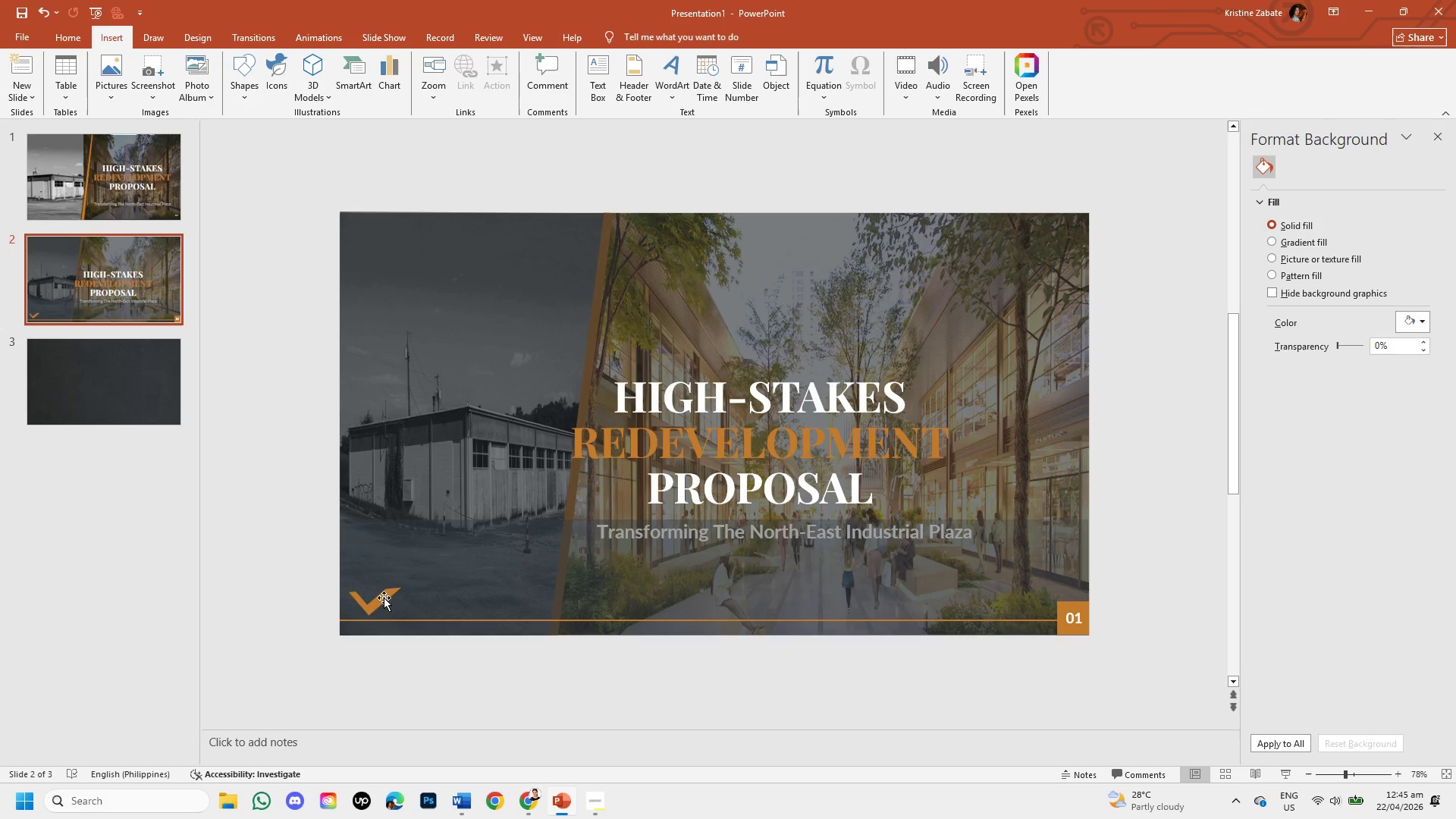 
left_click([384, 598])
 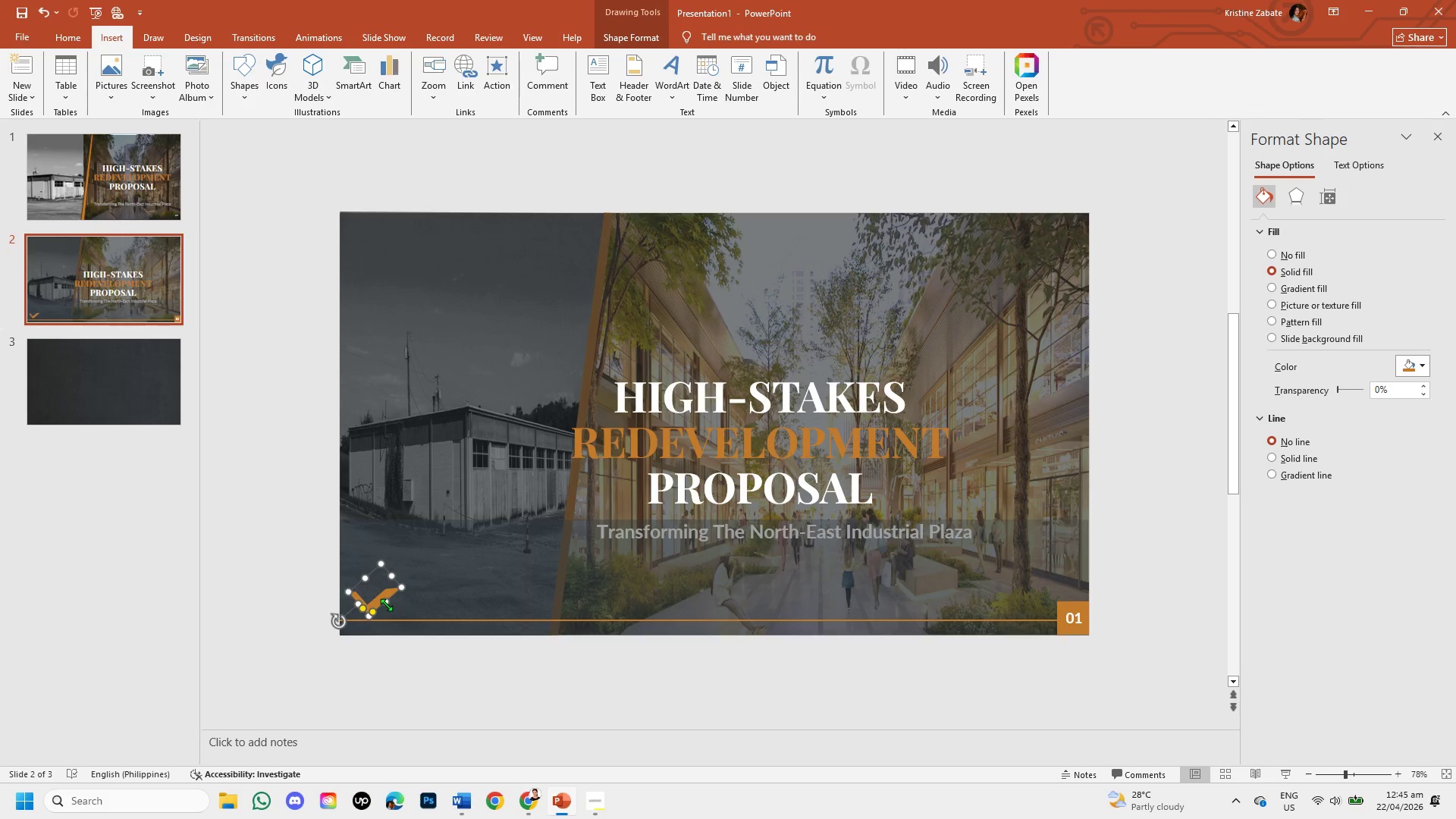 
left_click_drag(start_coordinate=[386, 604], to_coordinate=[392, 598])
 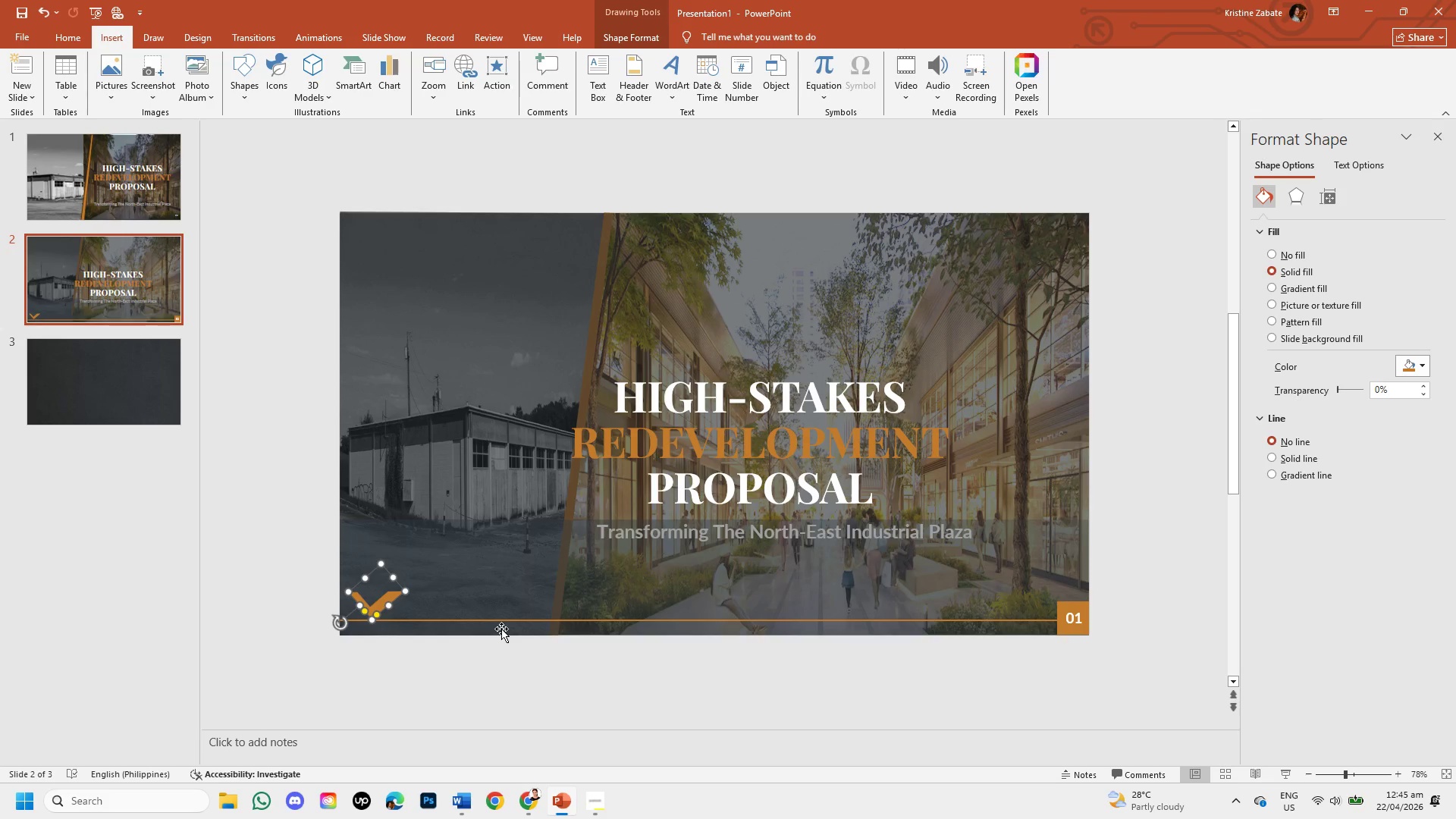 
key(Control+Z)
 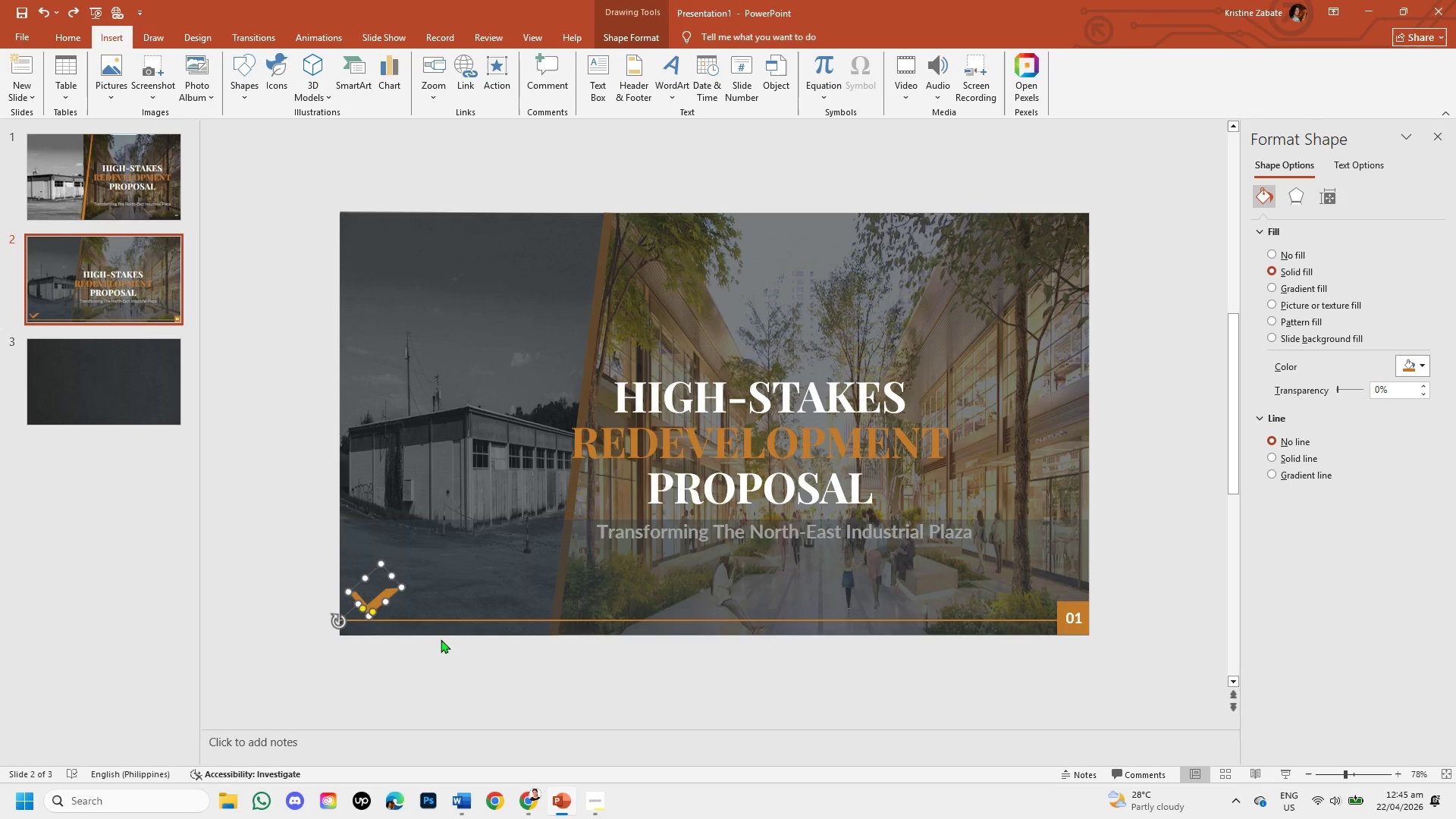 
key(Control+Z)
 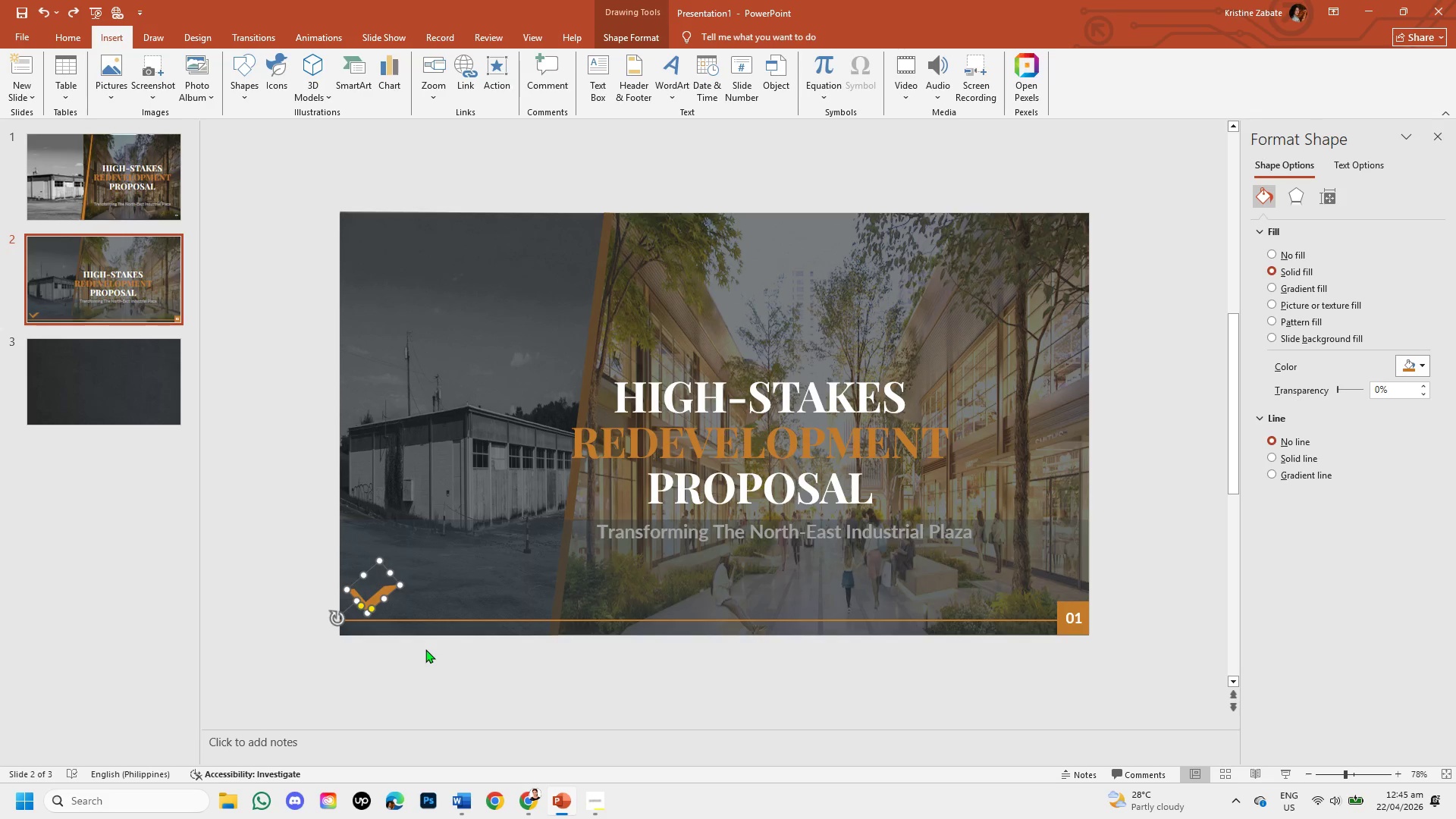 
left_click([425, 649])
 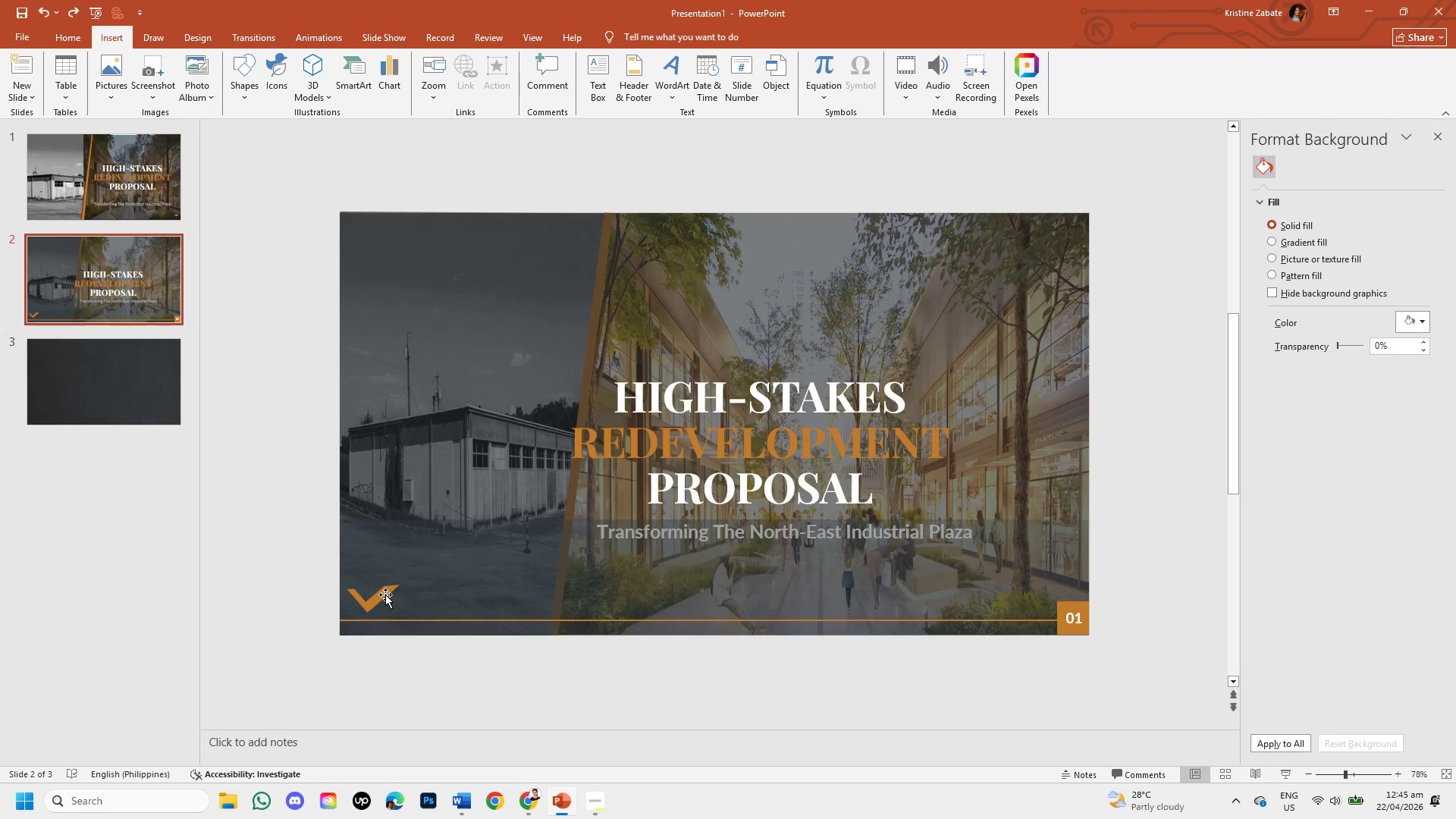 
left_click_drag(start_coordinate=[385, 595], to_coordinate=[396, 601])
 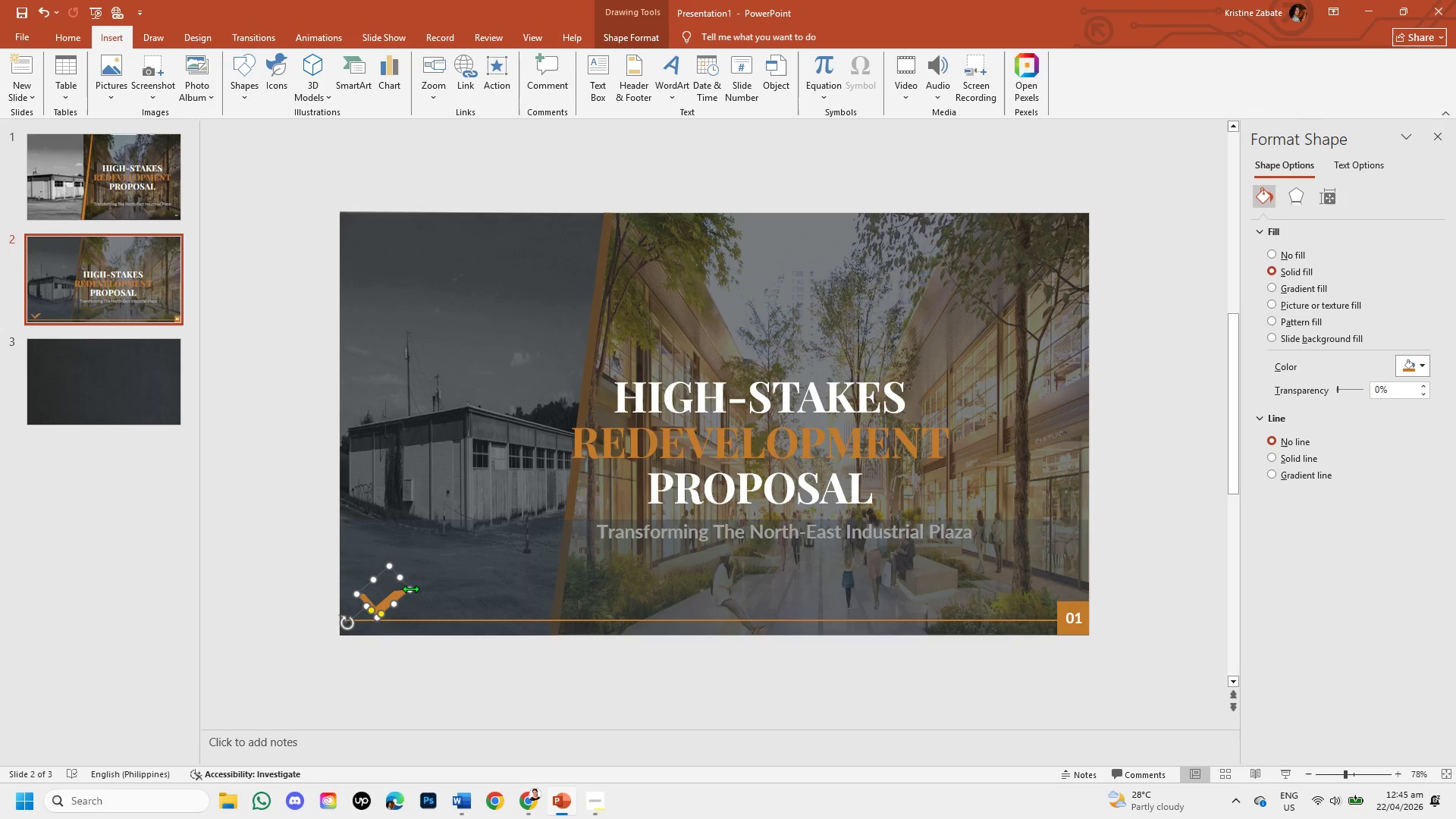 
left_click_drag(start_coordinate=[410, 588], to_coordinate=[415, 584])
 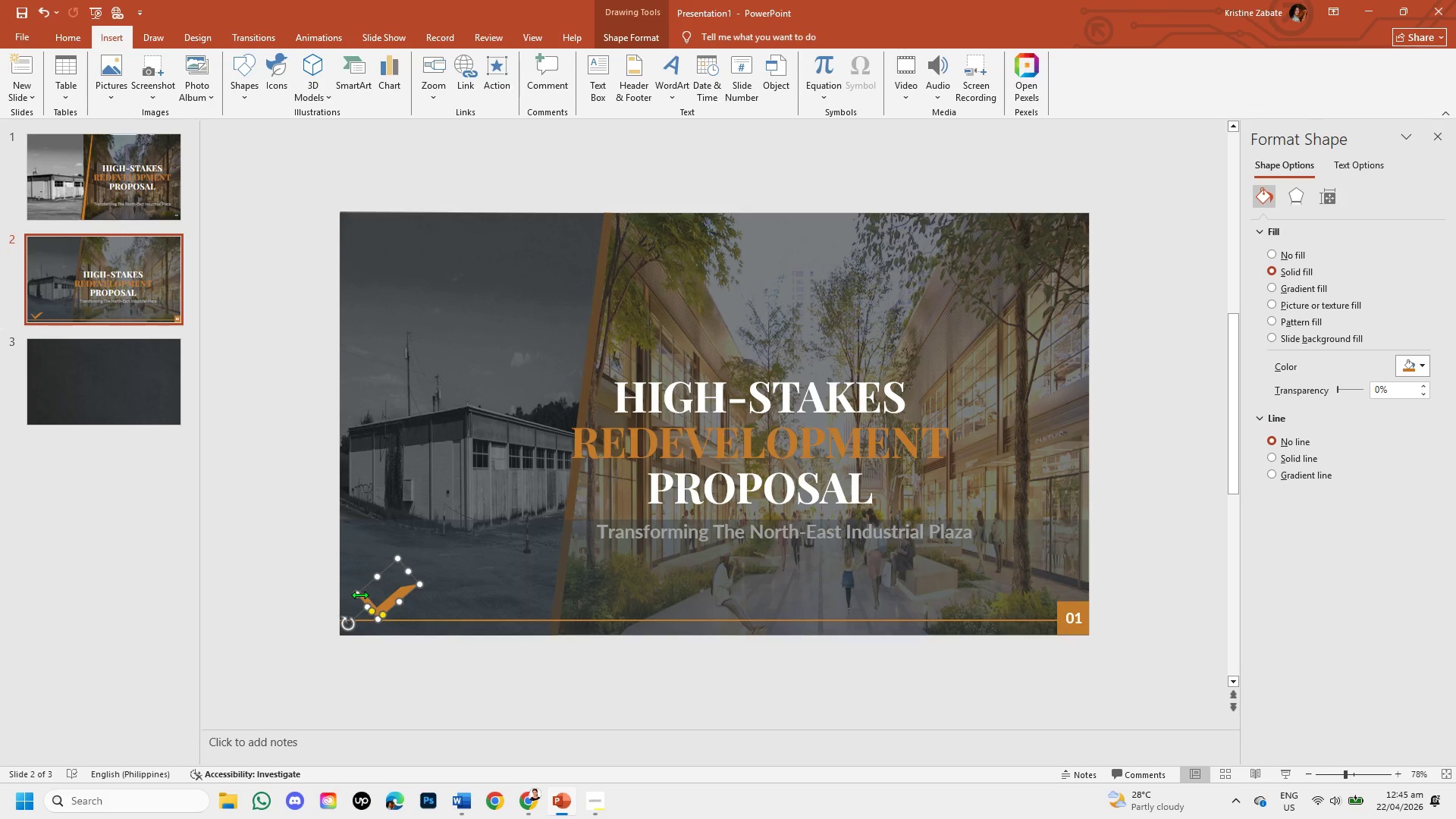 
left_click_drag(start_coordinate=[356, 595], to_coordinate=[349, 585])
 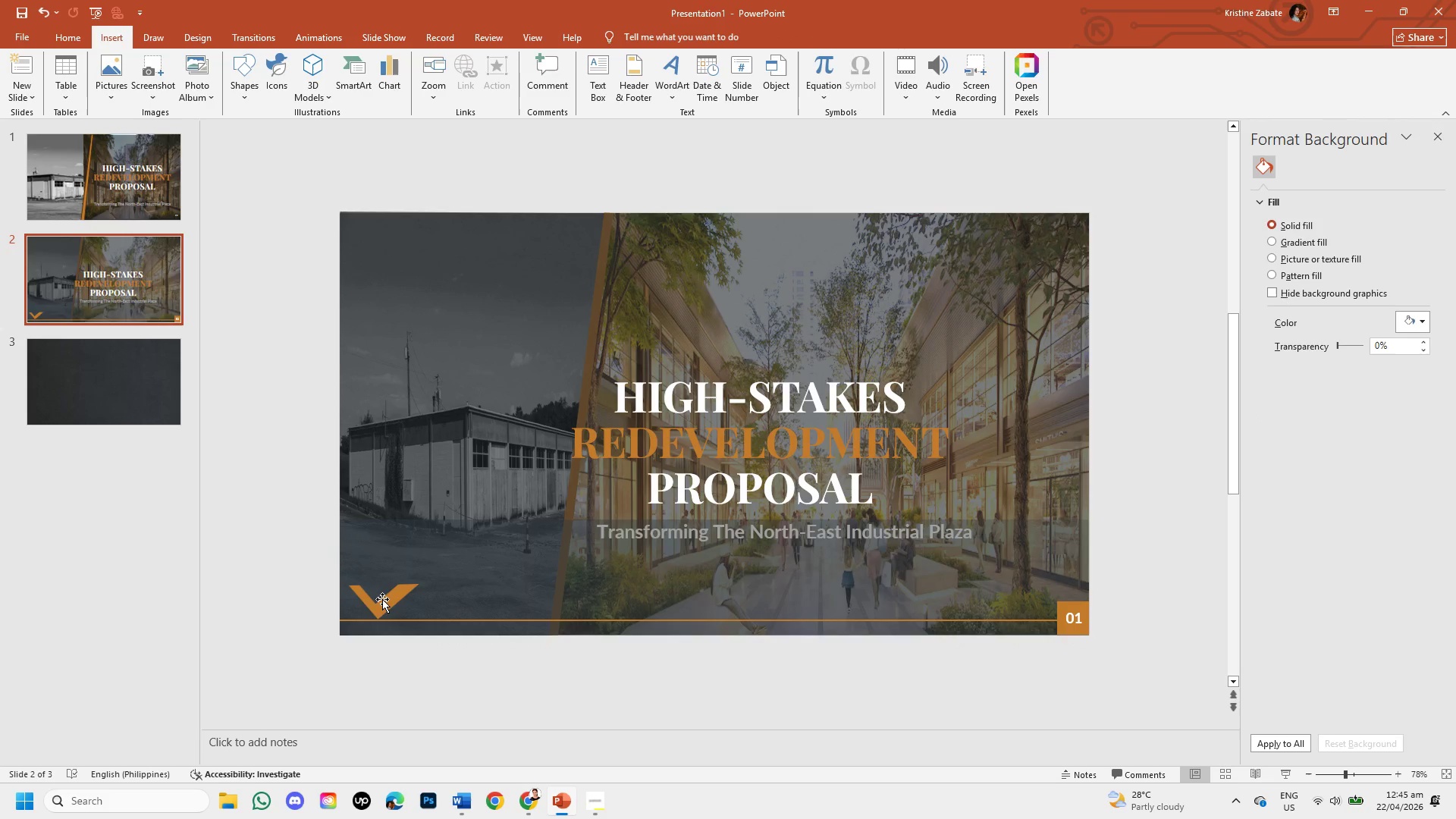 
left_click([383, 605])
 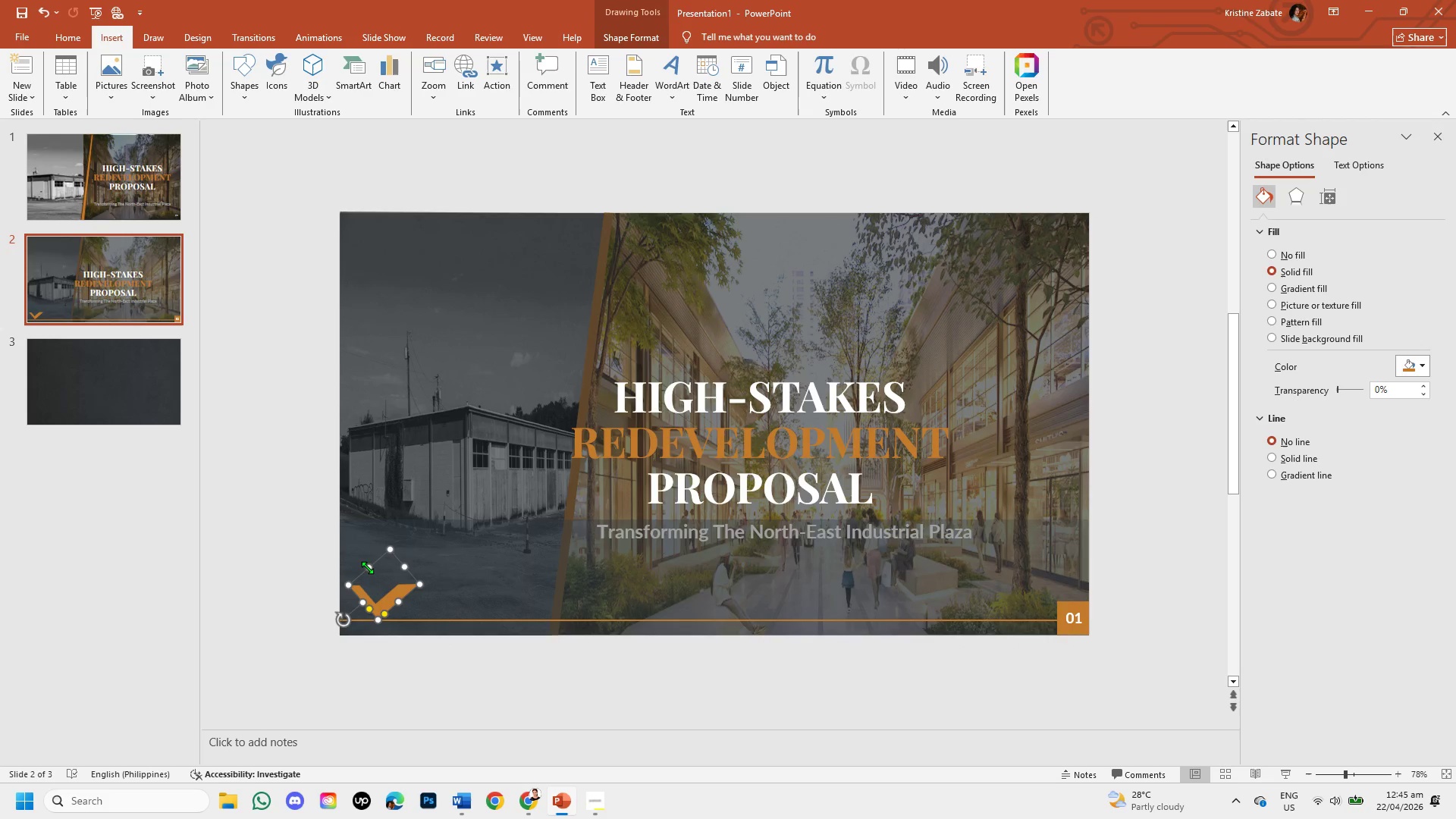 
left_click_drag(start_coordinate=[367, 567], to_coordinate=[370, 573])
 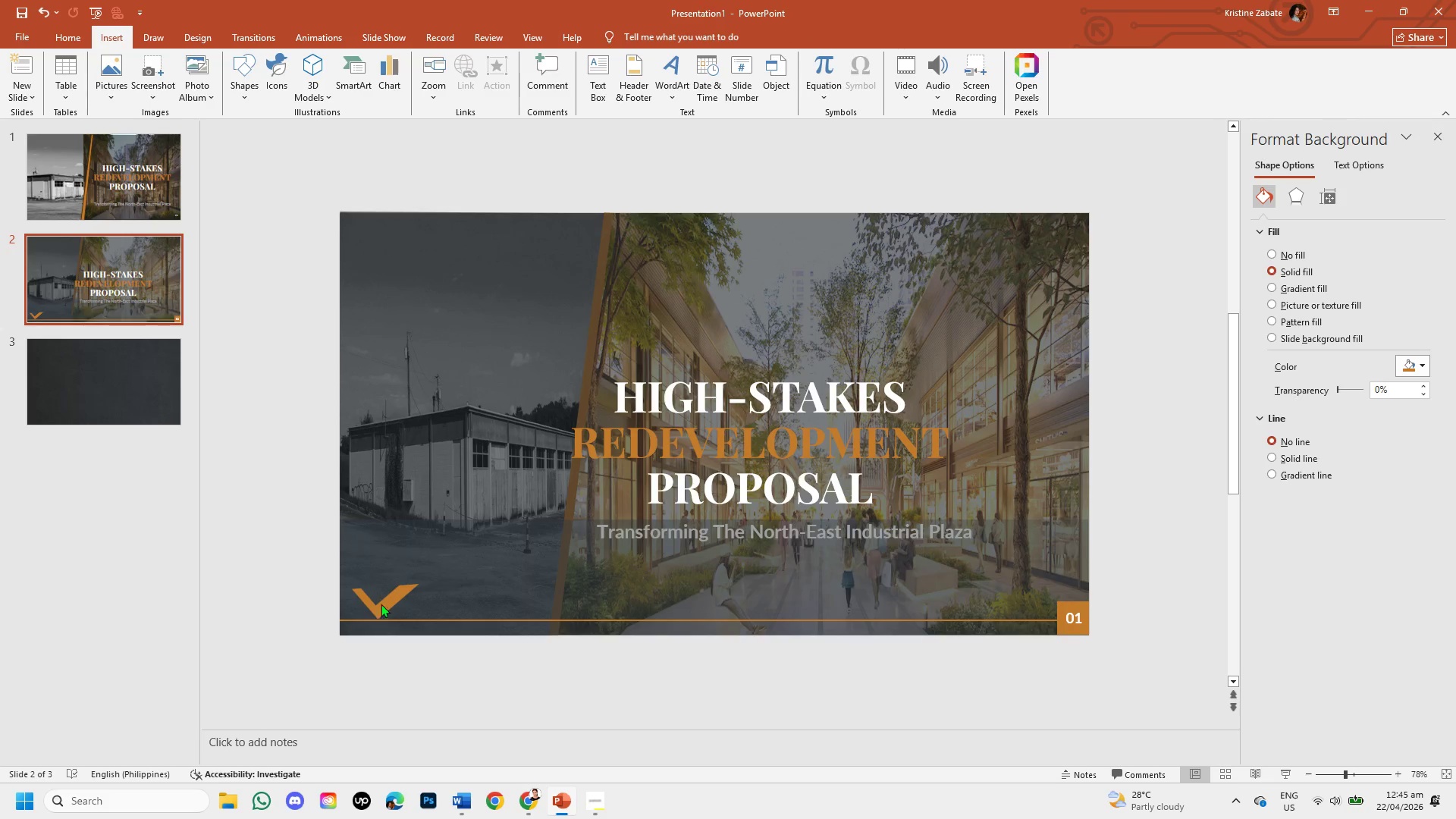 
left_click([381, 594])
 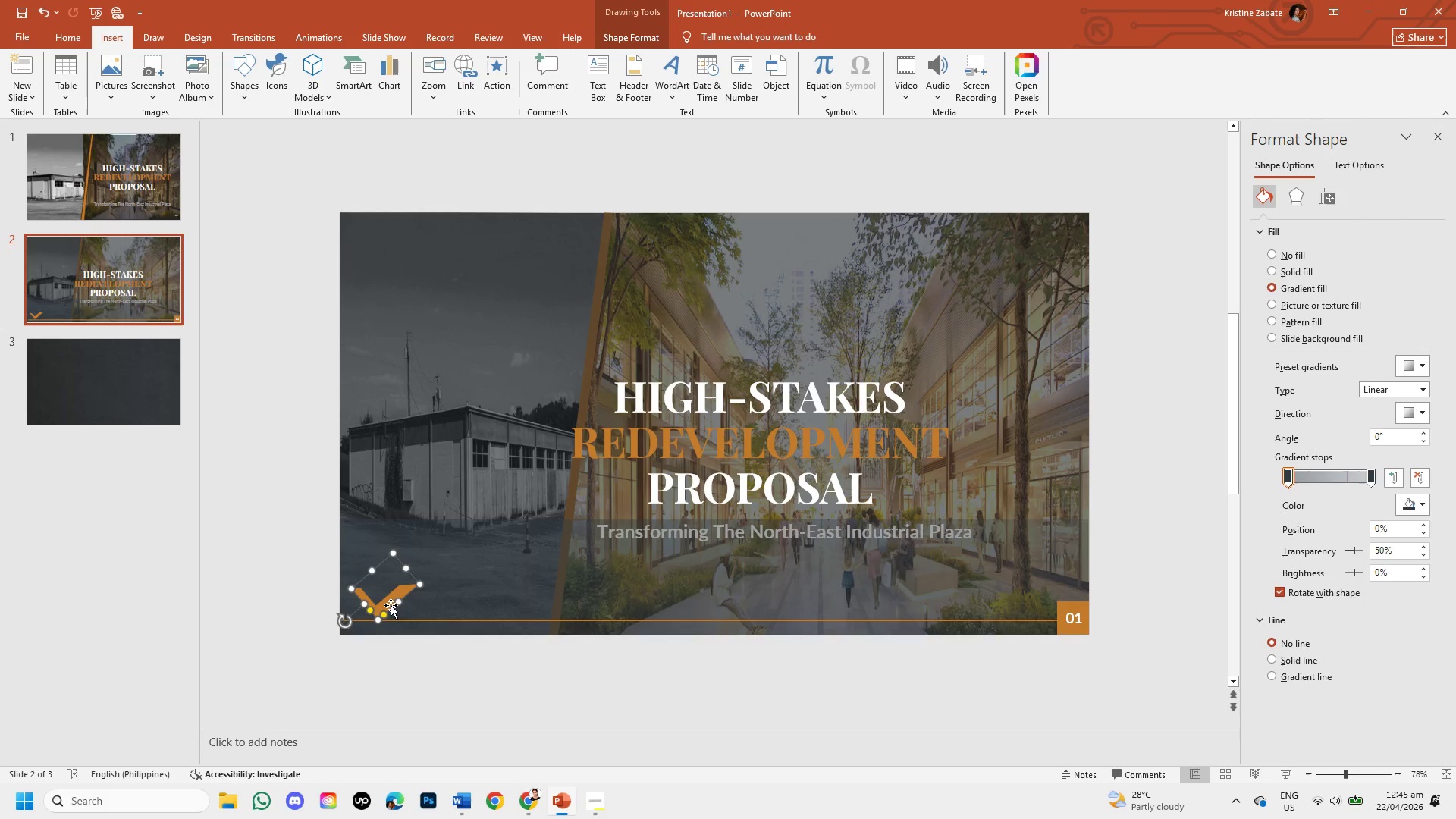 
double_click([391, 606])
 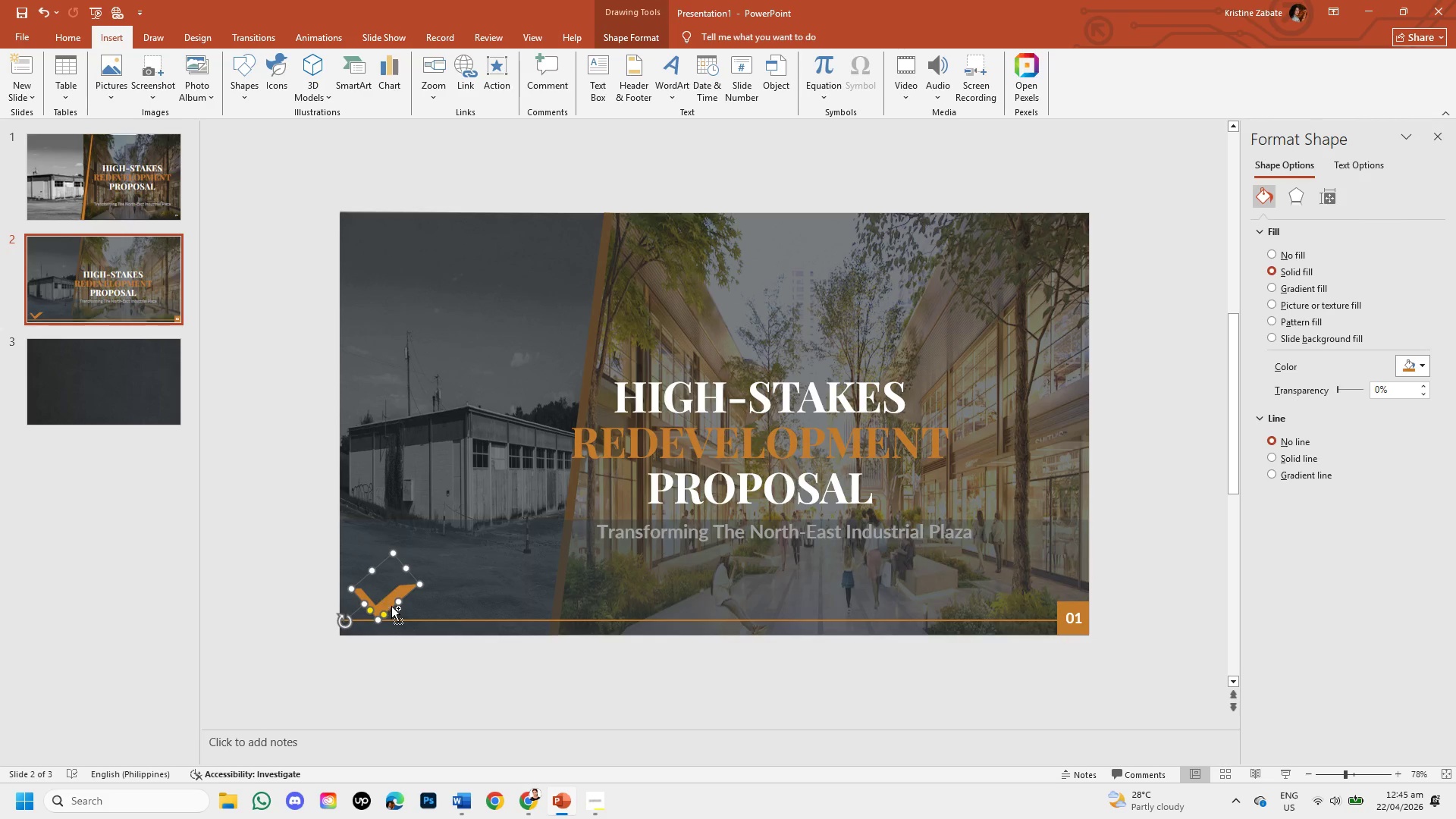 
key(Control+C)
 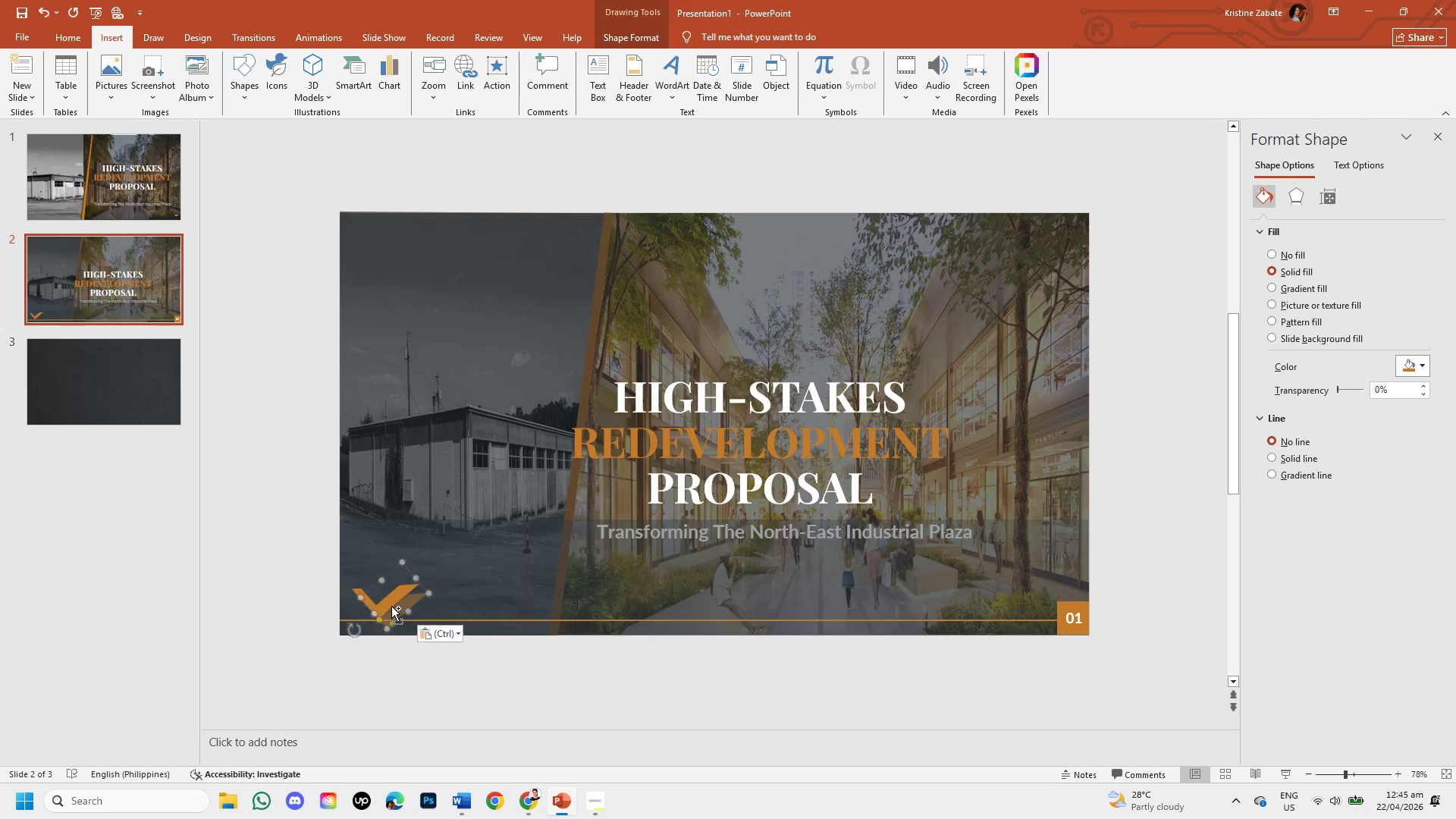 
key(Control+V)
 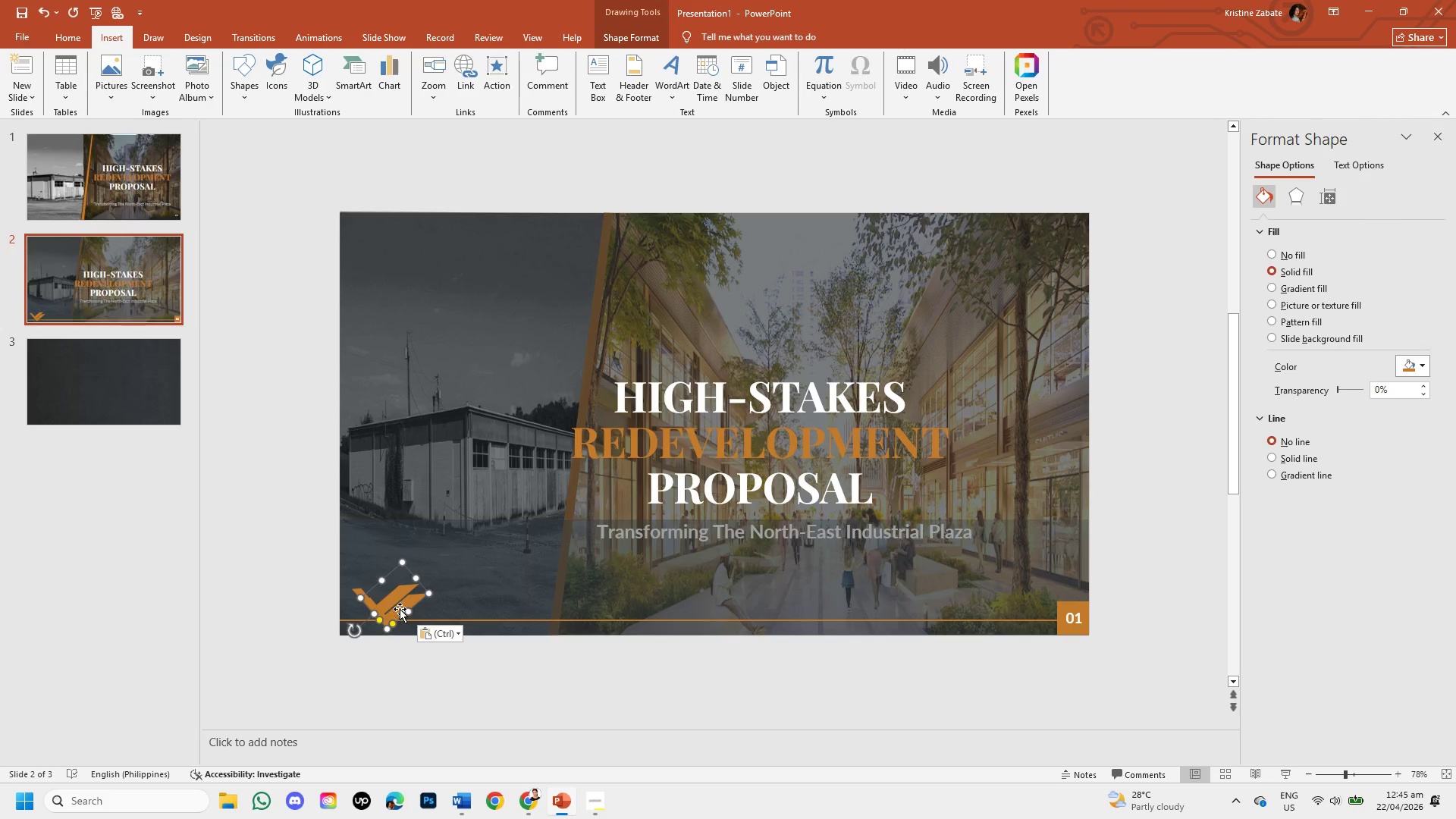 
left_click_drag(start_coordinate=[400, 609], to_coordinate=[390, 583])
 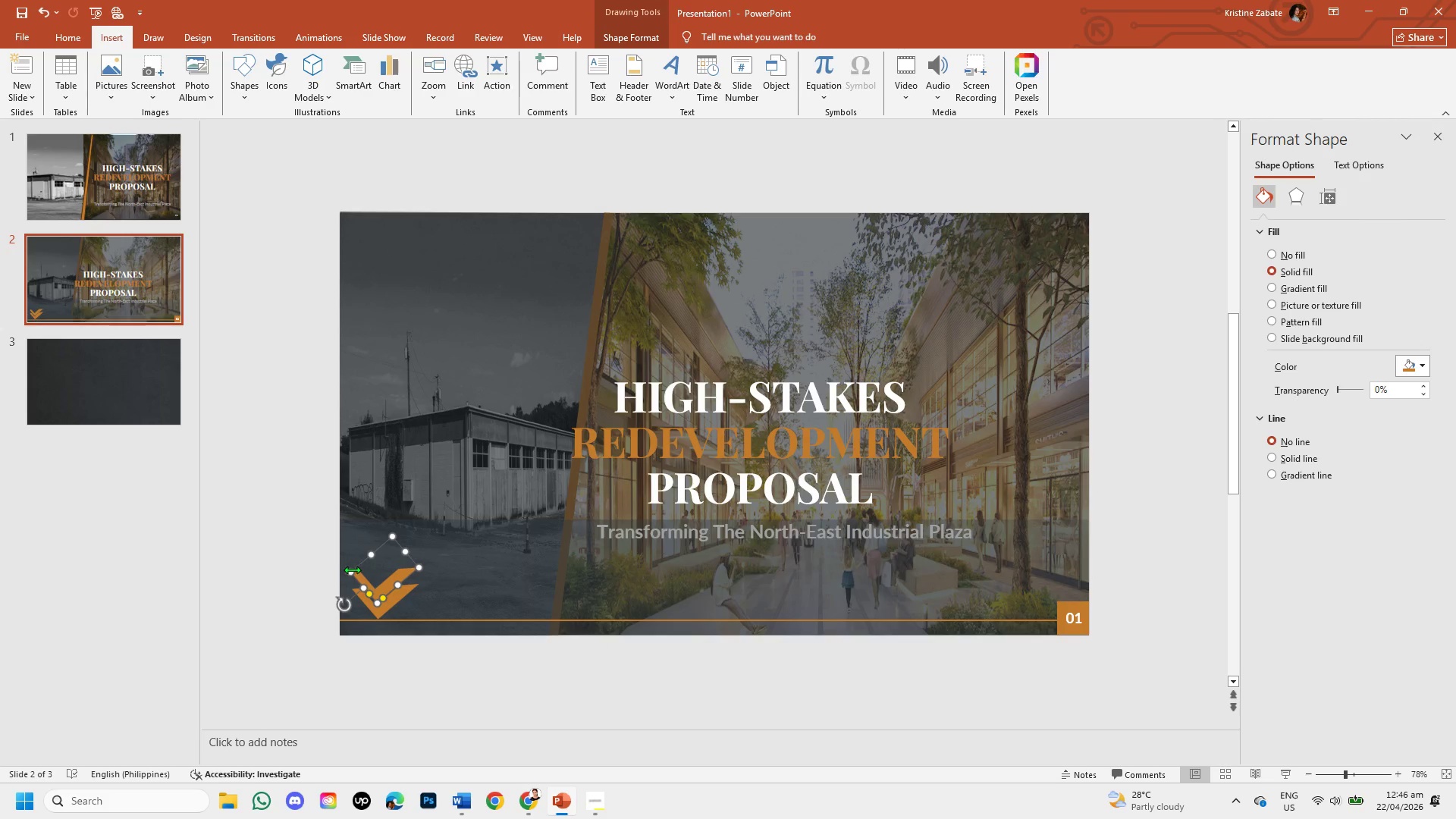 
left_click_drag(start_coordinate=[352, 570], to_coordinate=[363, 579])
 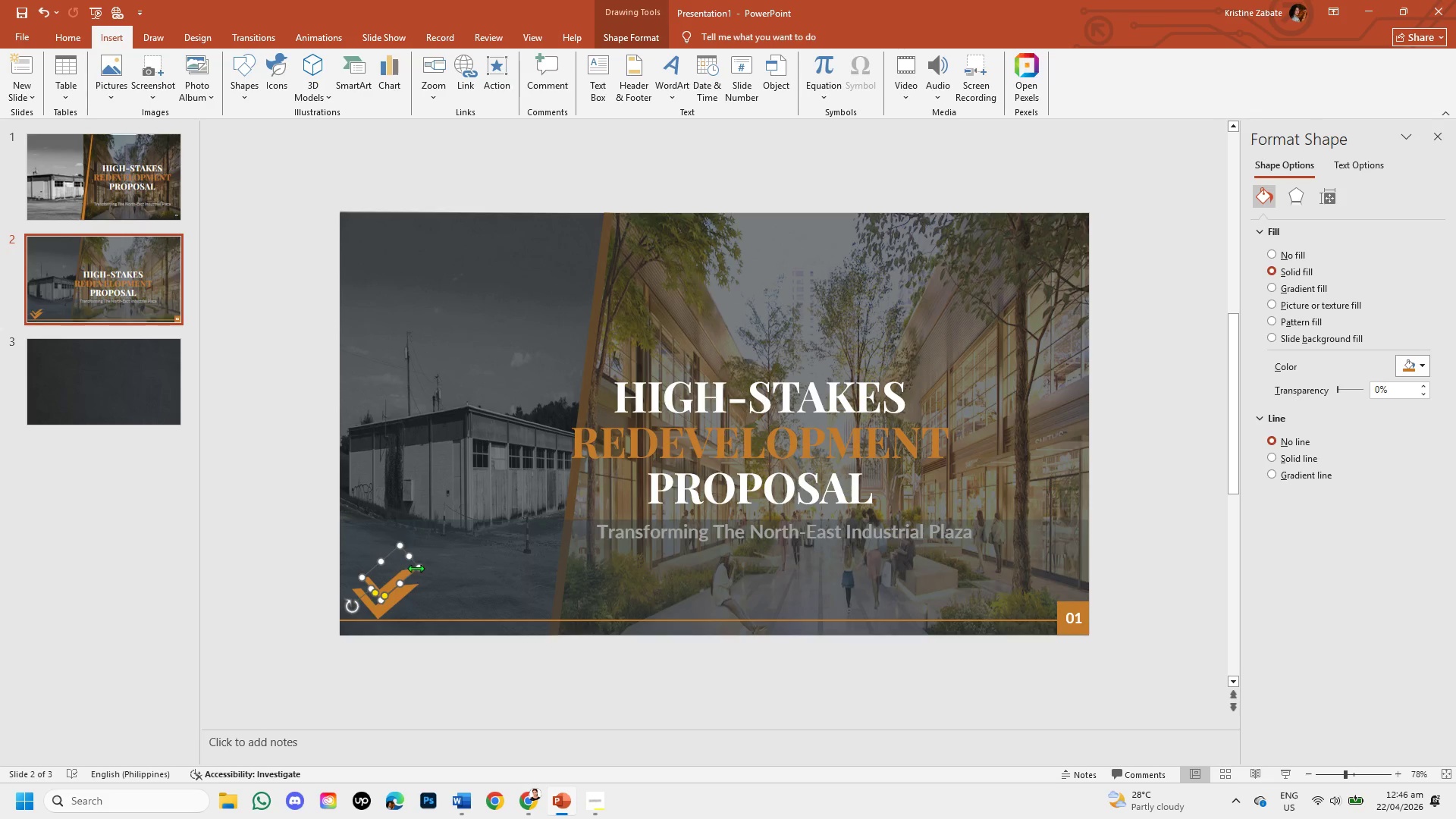 
left_click_drag(start_coordinate=[417, 567], to_coordinate=[401, 577])
 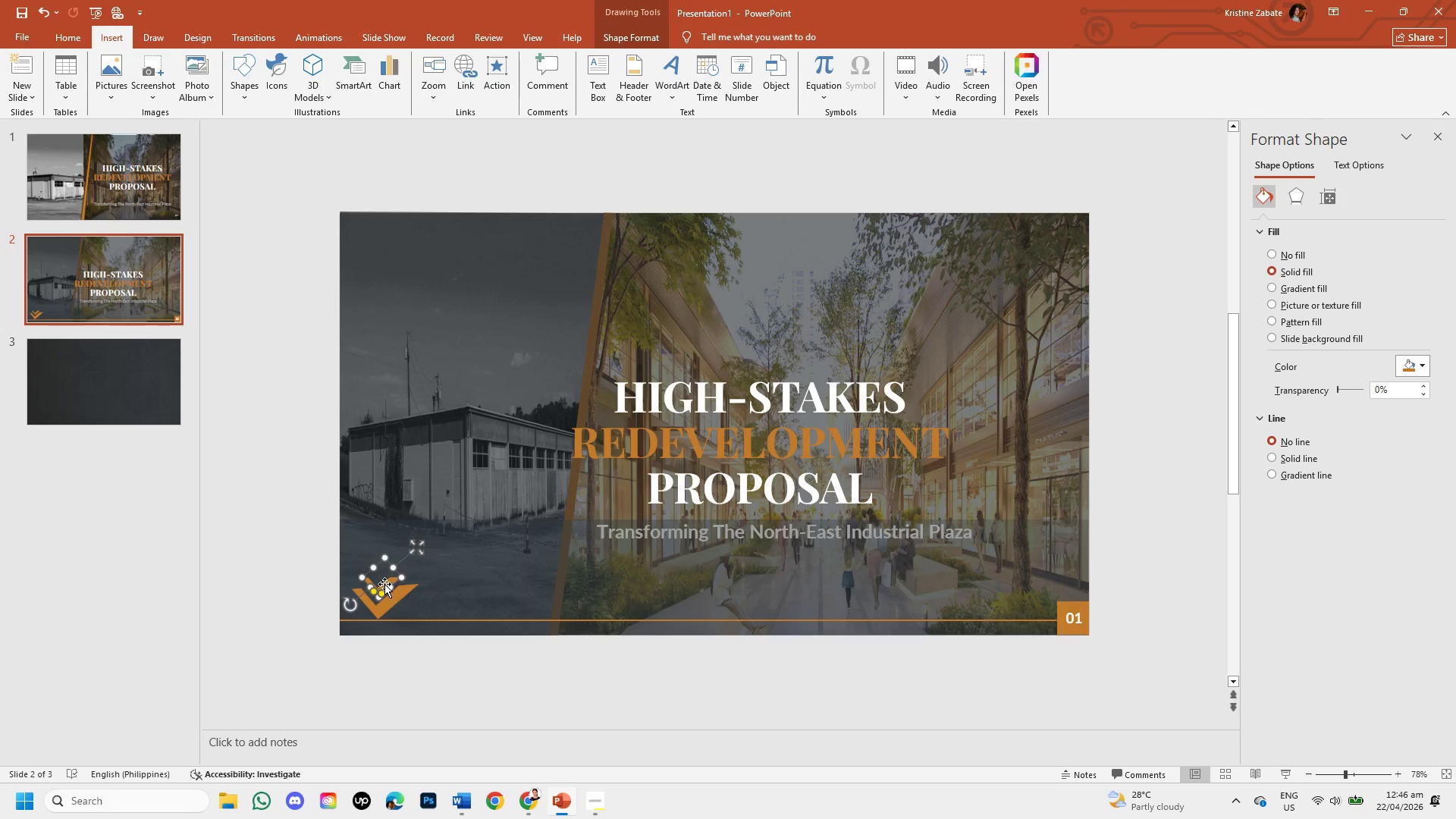 
left_click_drag(start_coordinate=[384, 584], to_coordinate=[380, 589])
 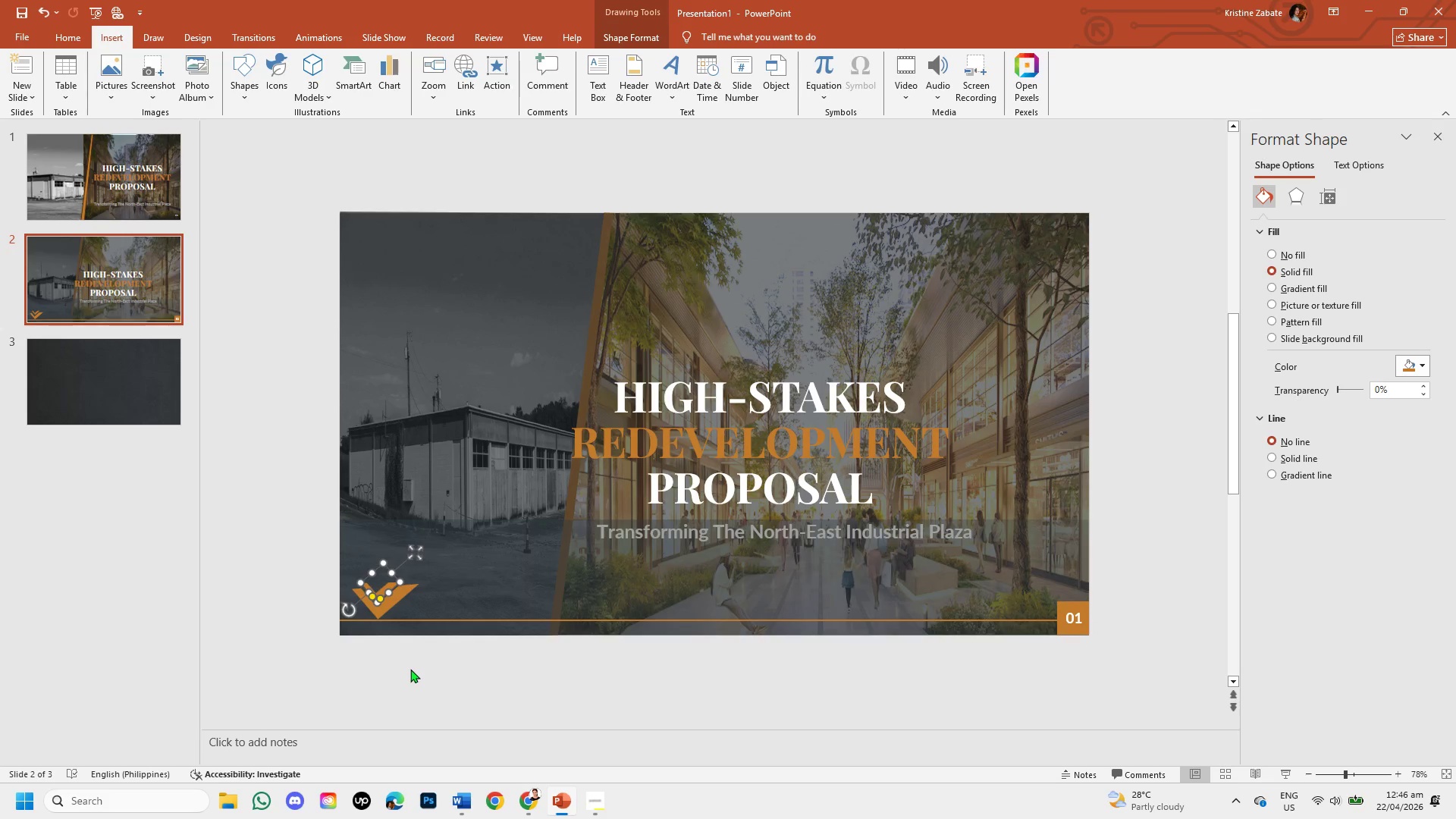 
left_click([410, 669])
 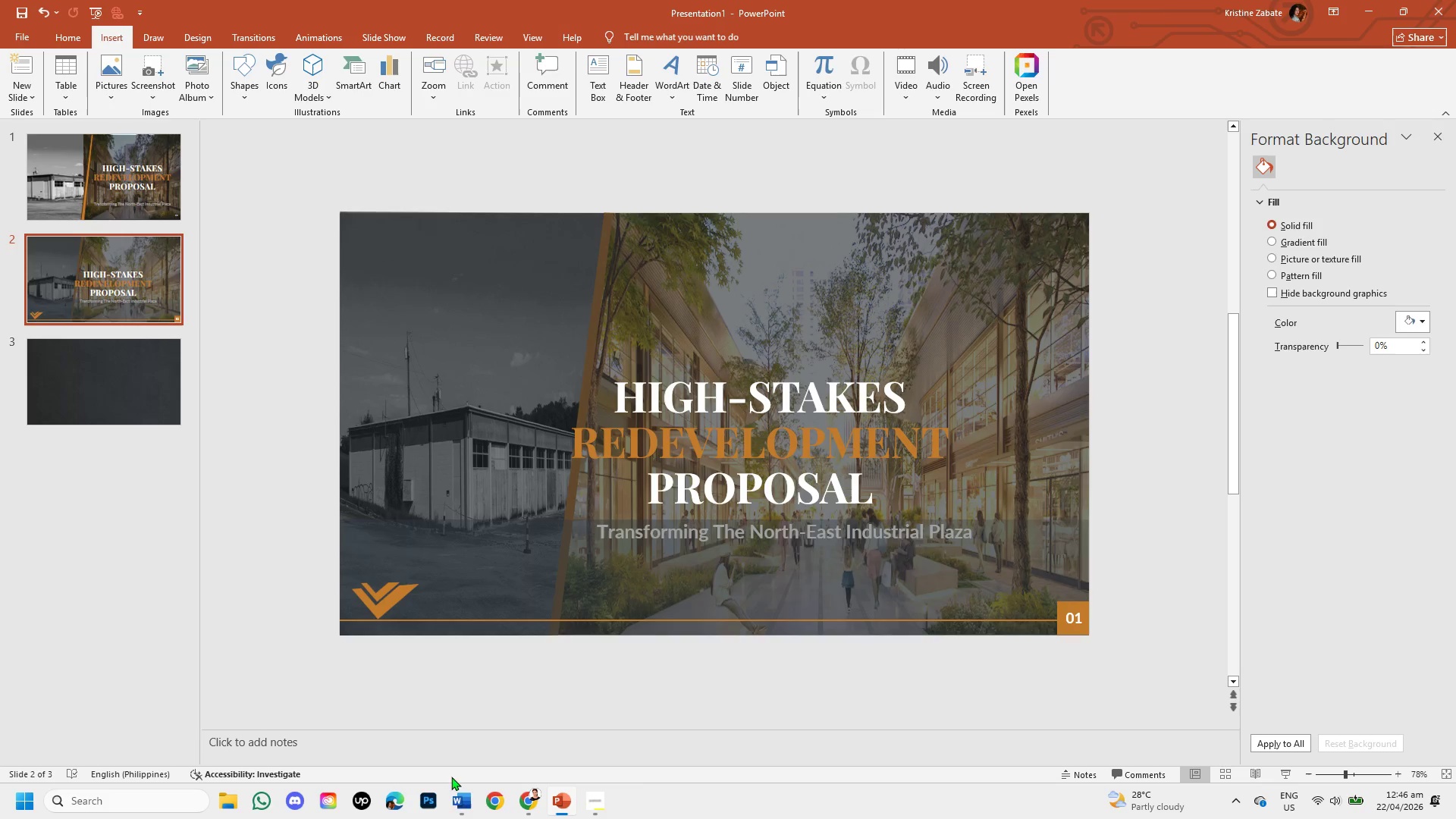 
left_click([519, 795])
 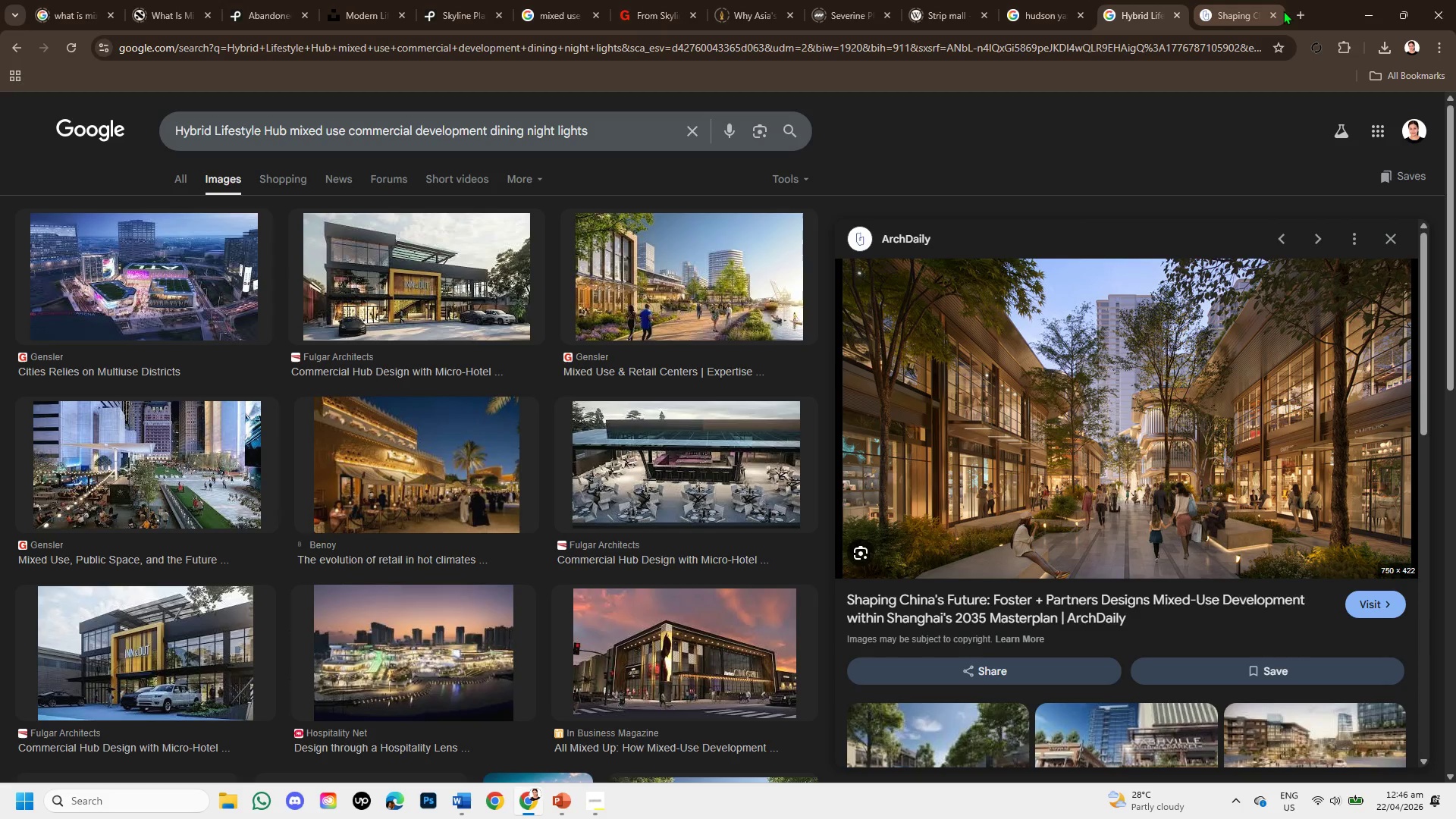 
left_click([1296, 11])
 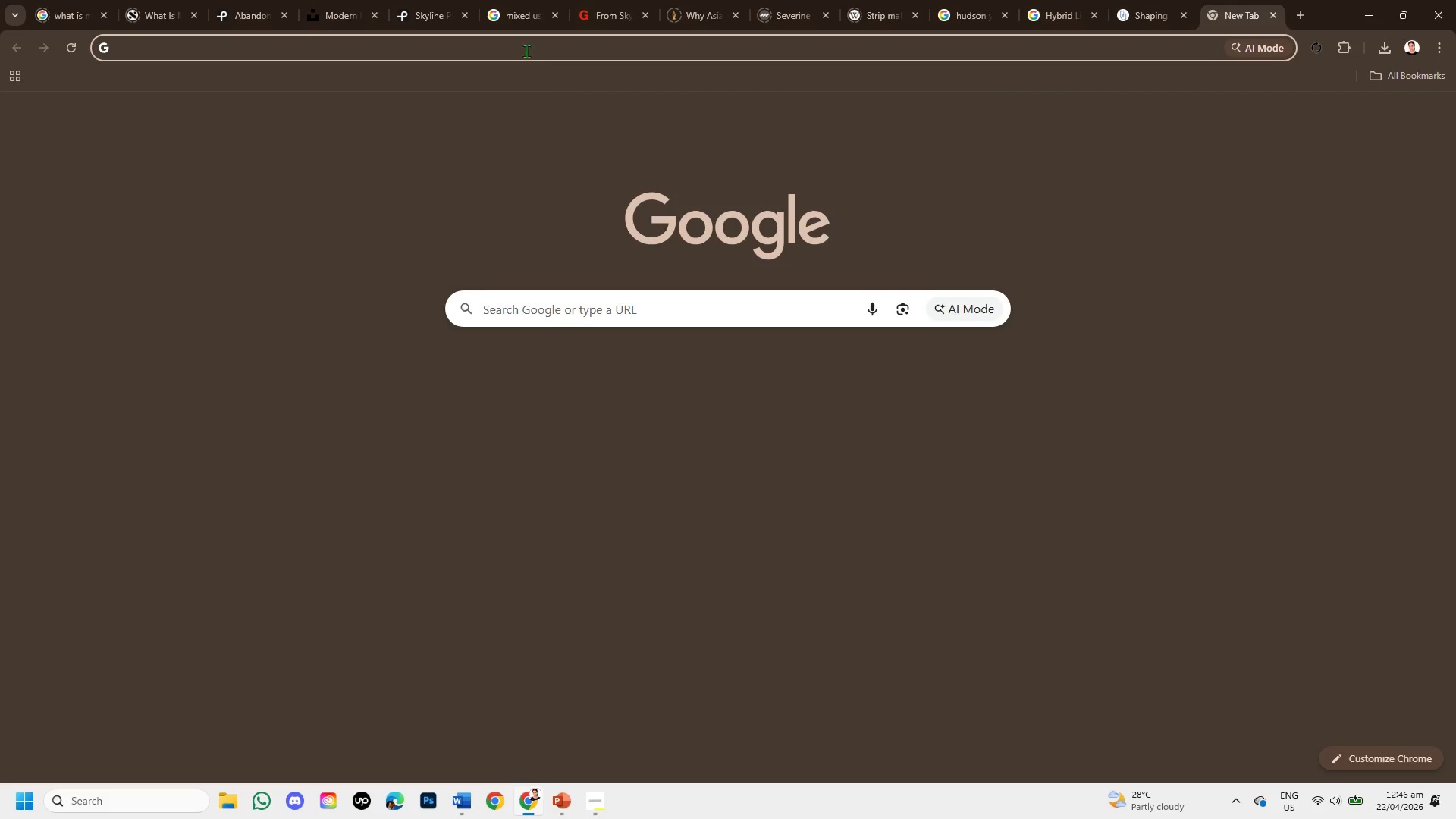 
left_click([526, 47])
 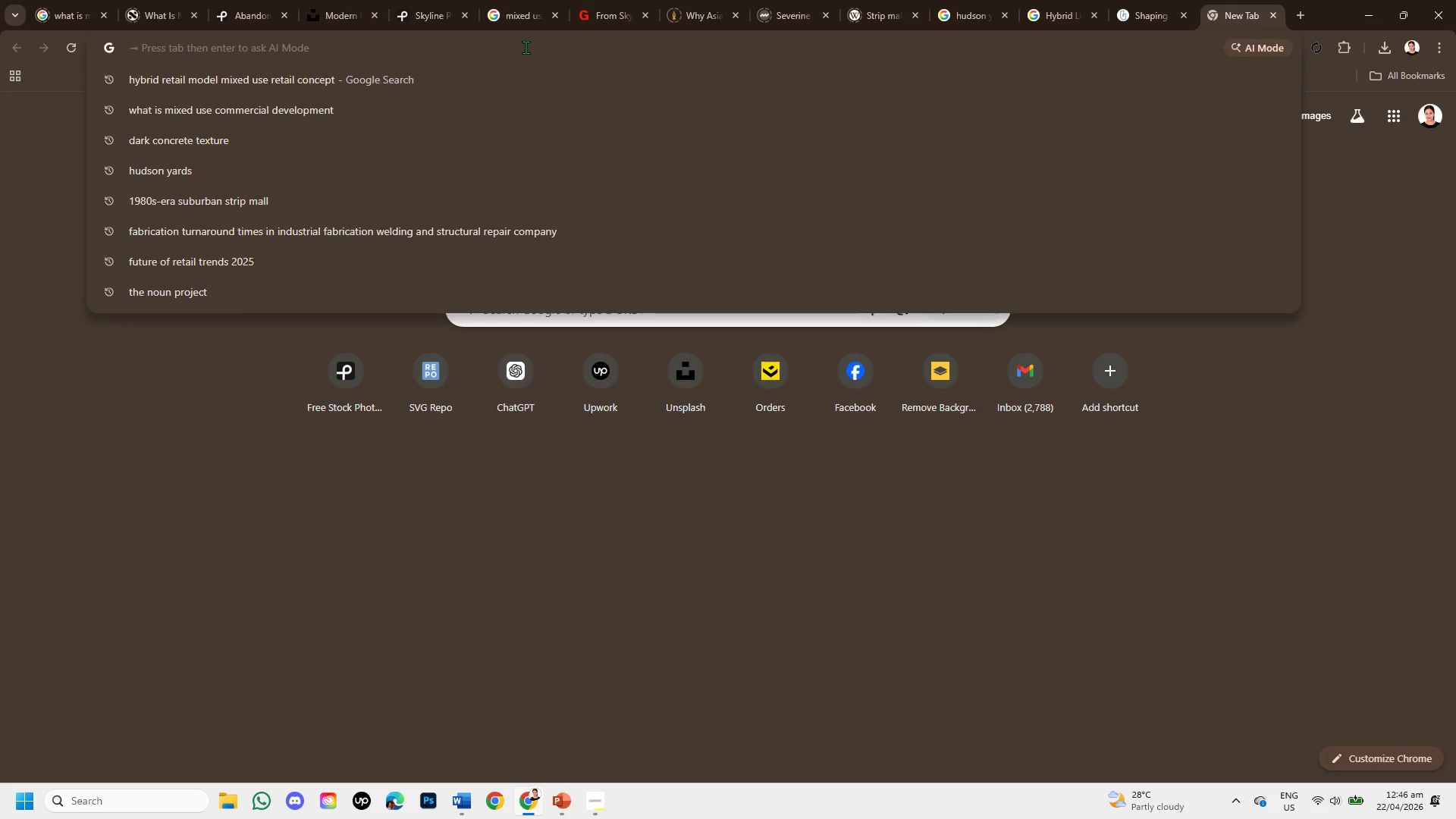 
type(the no)
 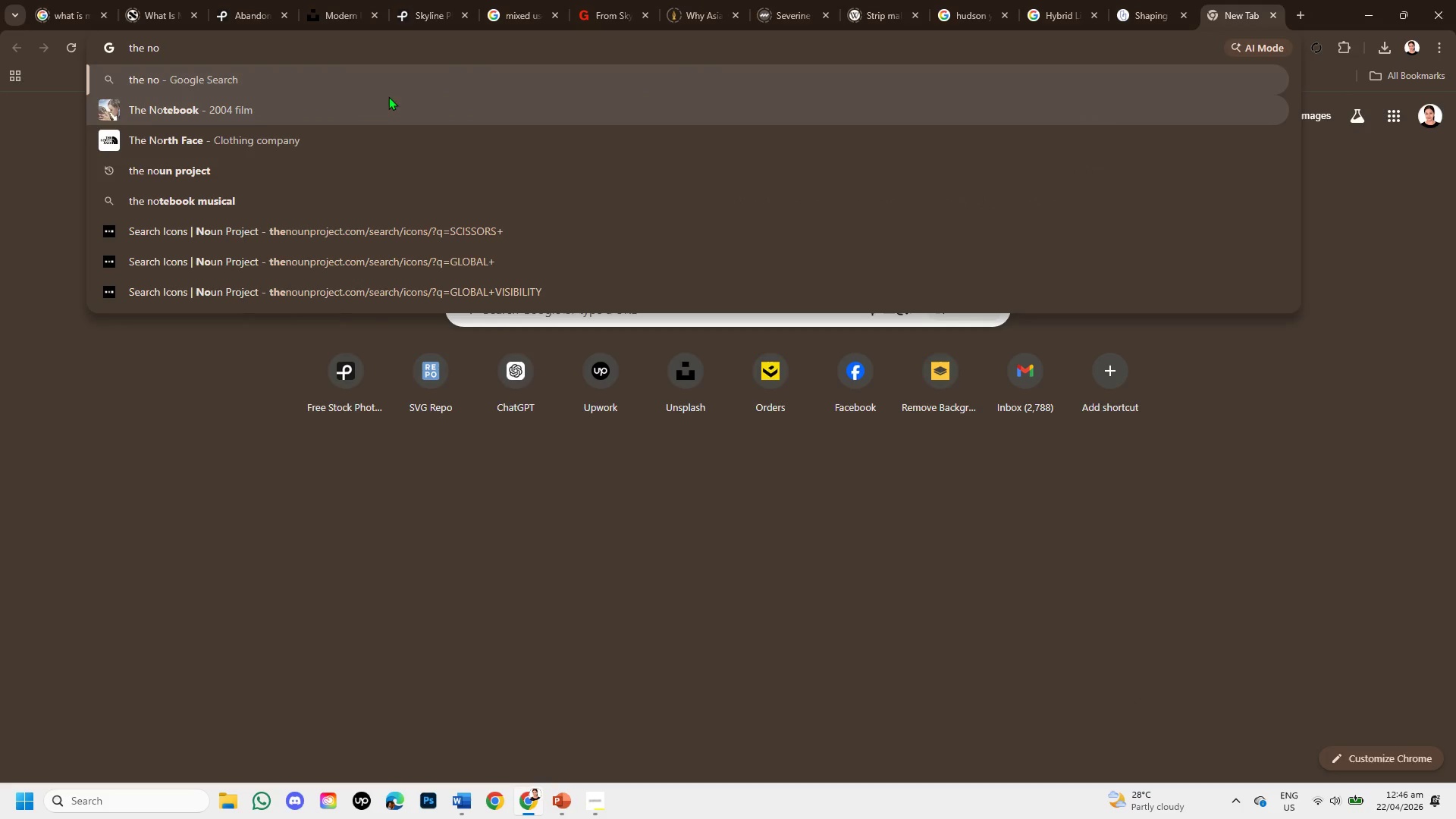 
type(un)
 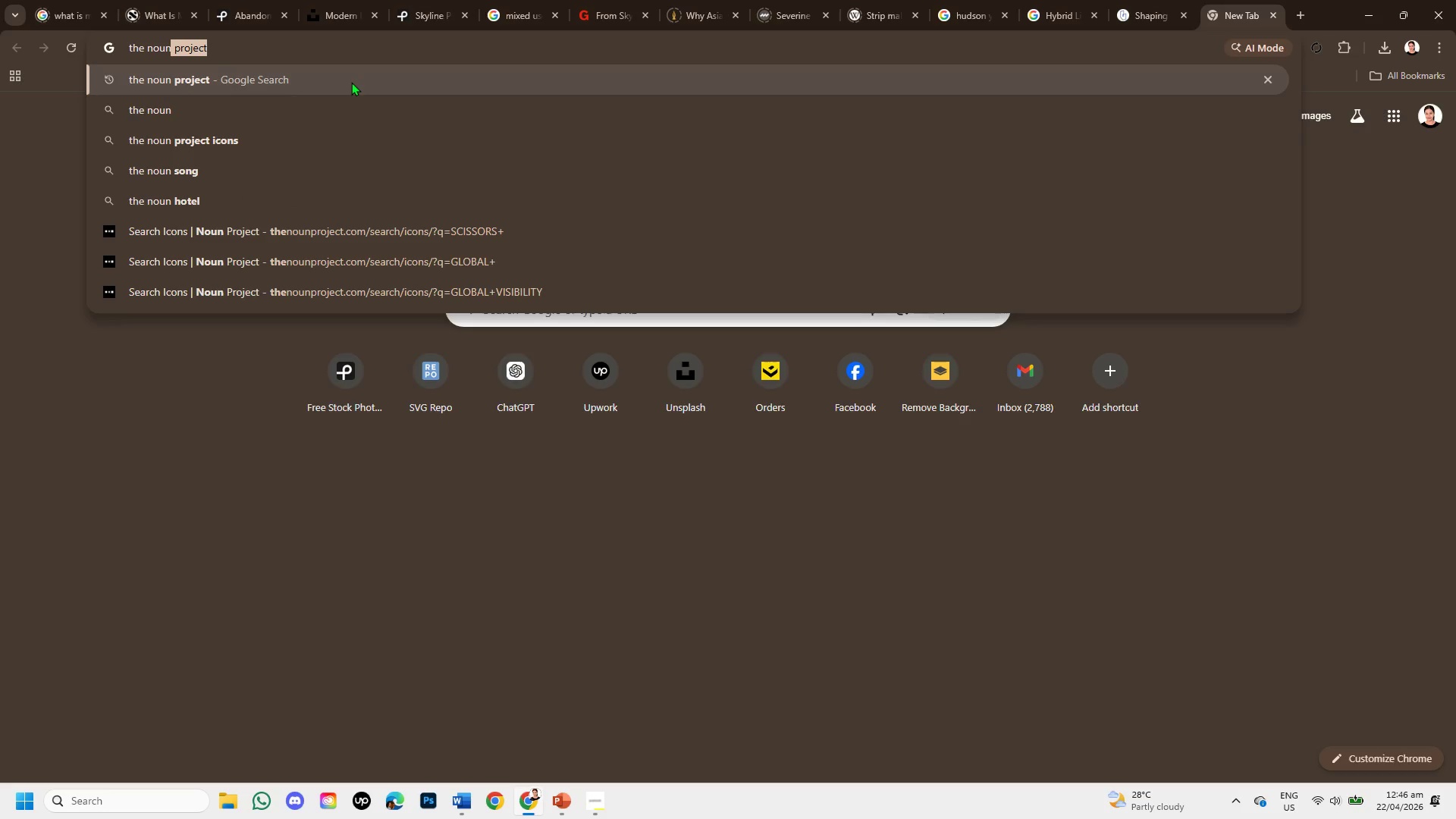 
key(Enter)
 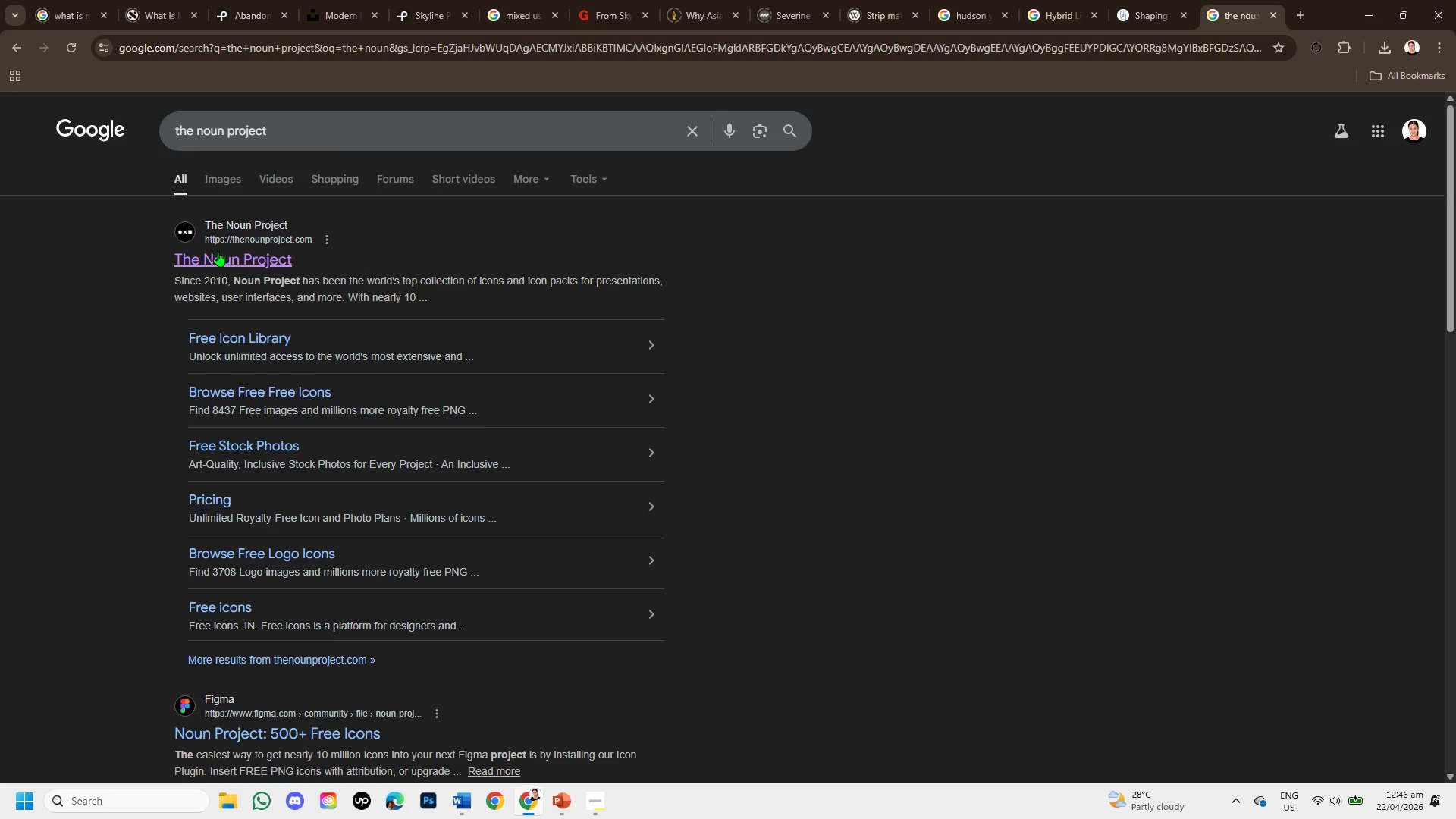 
left_click([221, 259])
 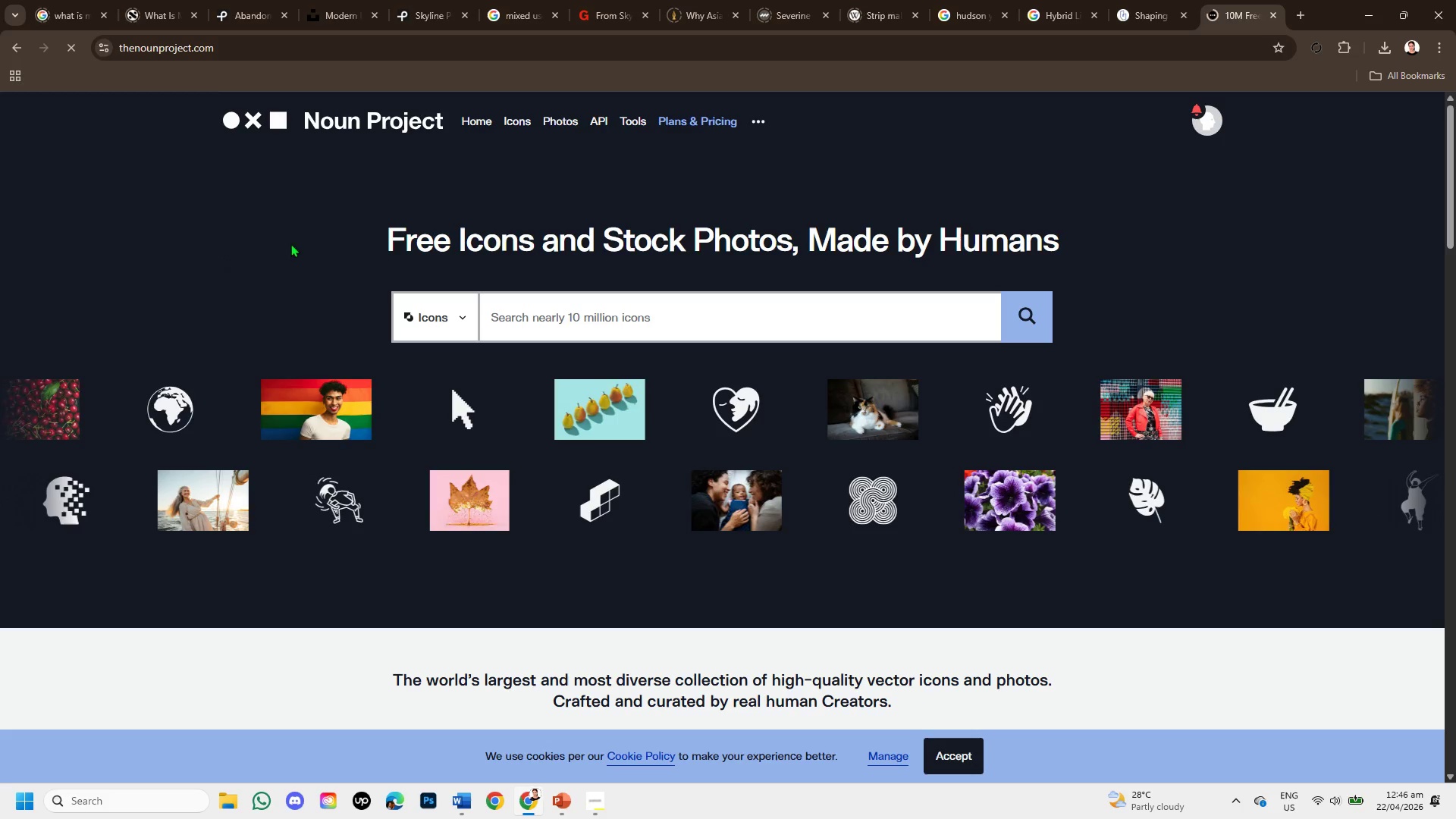 
left_click([531, 312])
 